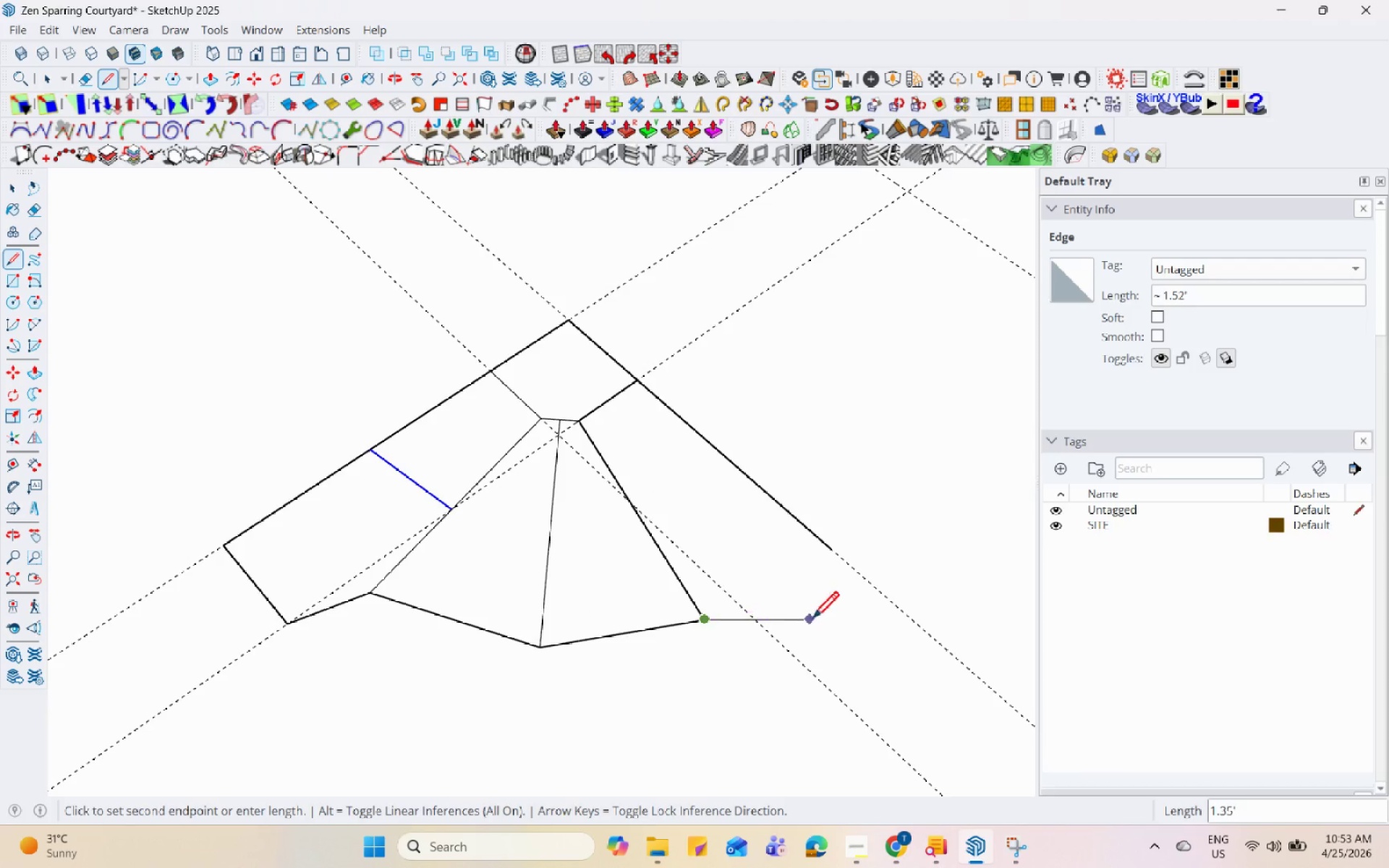 
wait(7.06)
 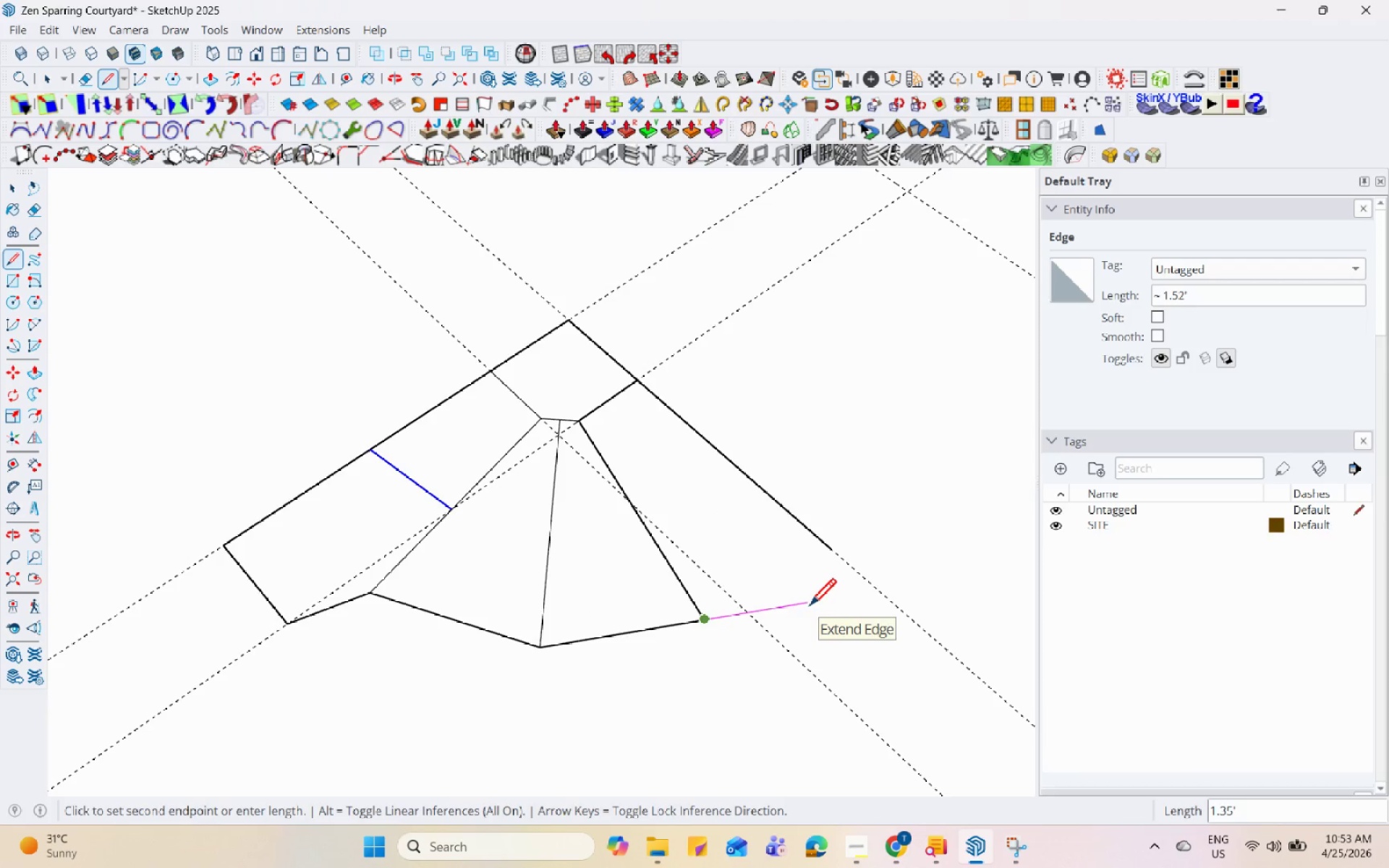 
key(Escape)
 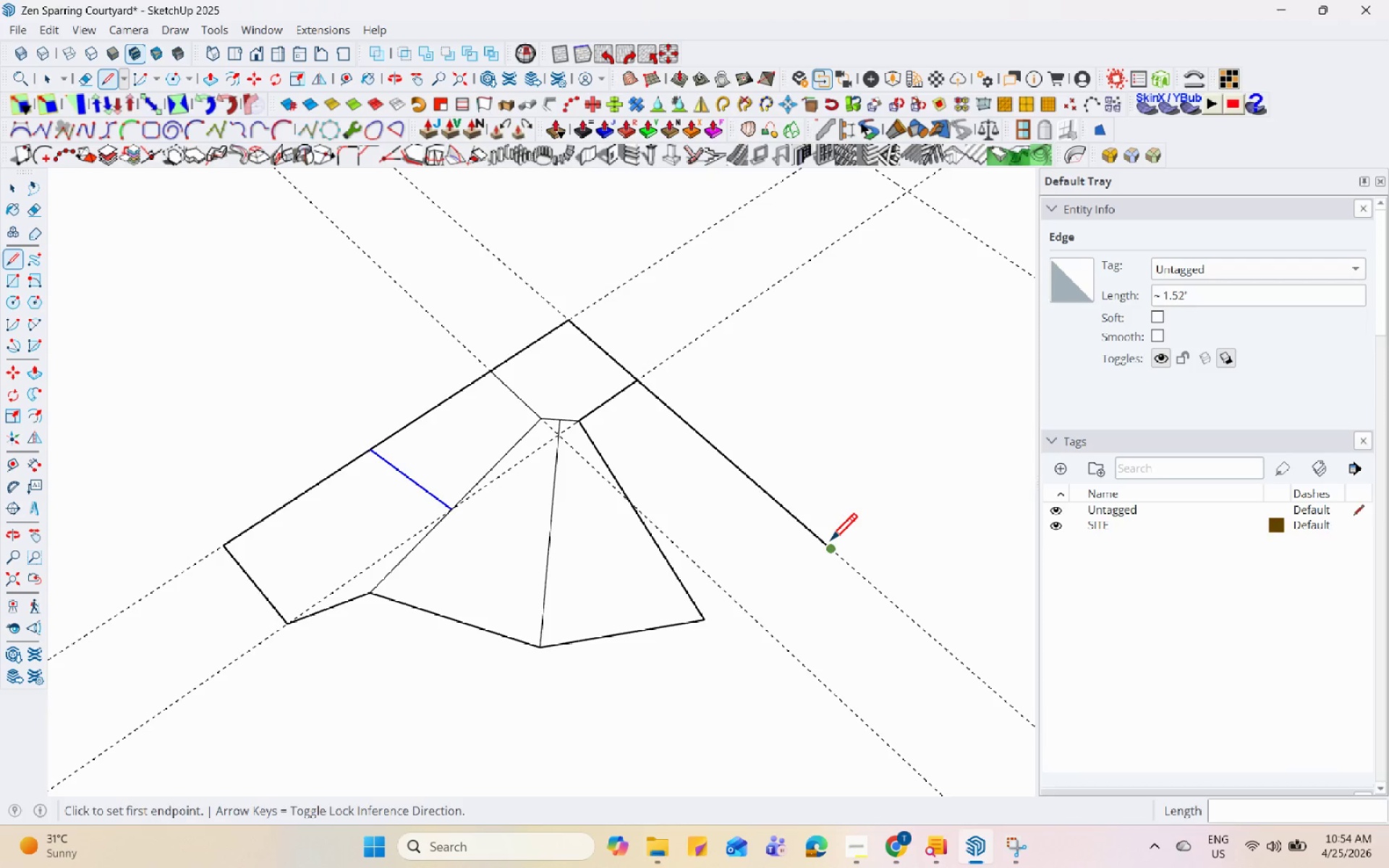 
left_click_drag(start_coordinate=[832, 544], to_coordinate=[832, 548])
 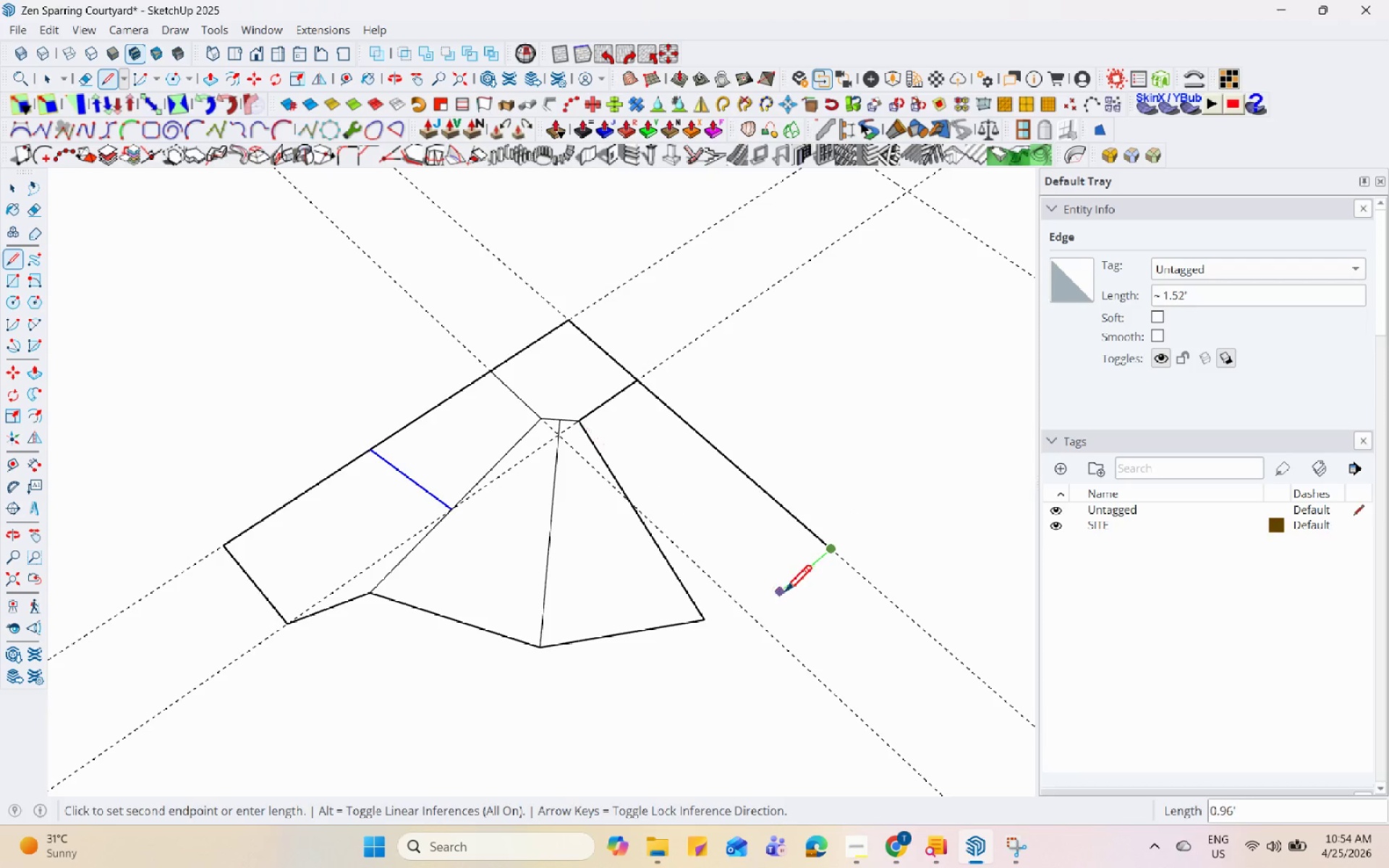 
left_click([791, 586])
 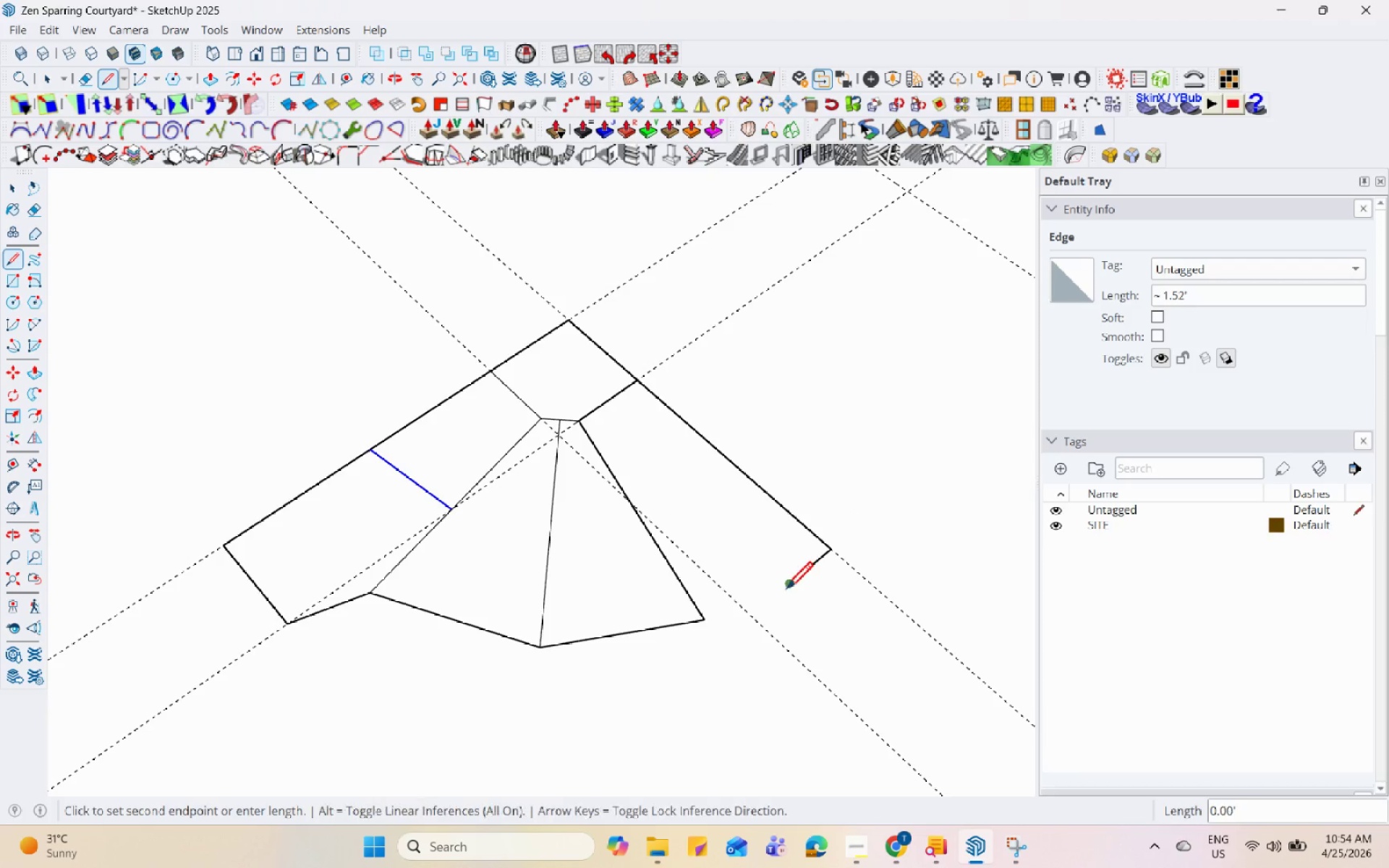 
key(Escape)
 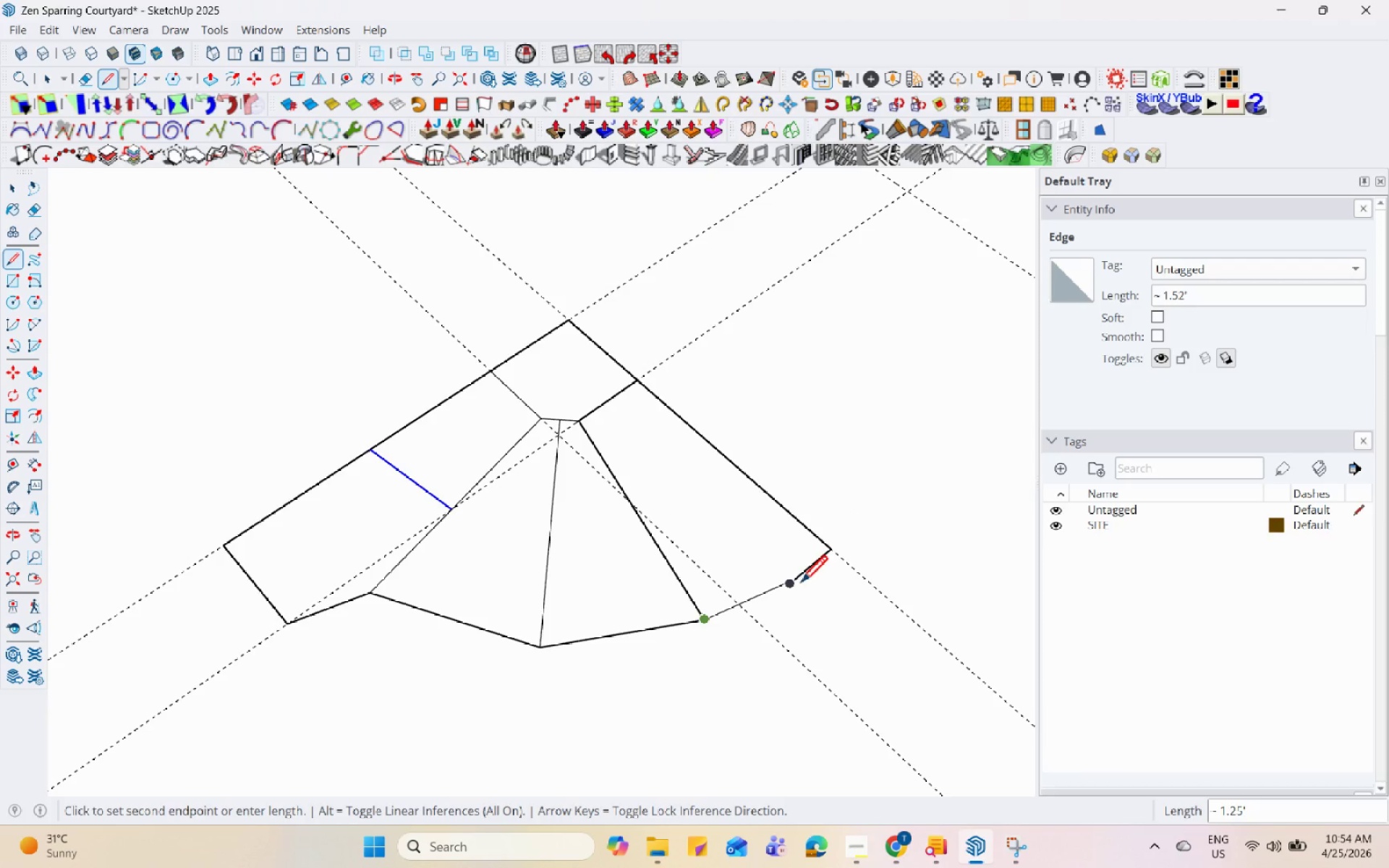 
scroll: coordinate [794, 586], scroll_direction: up, amount: 6.0
 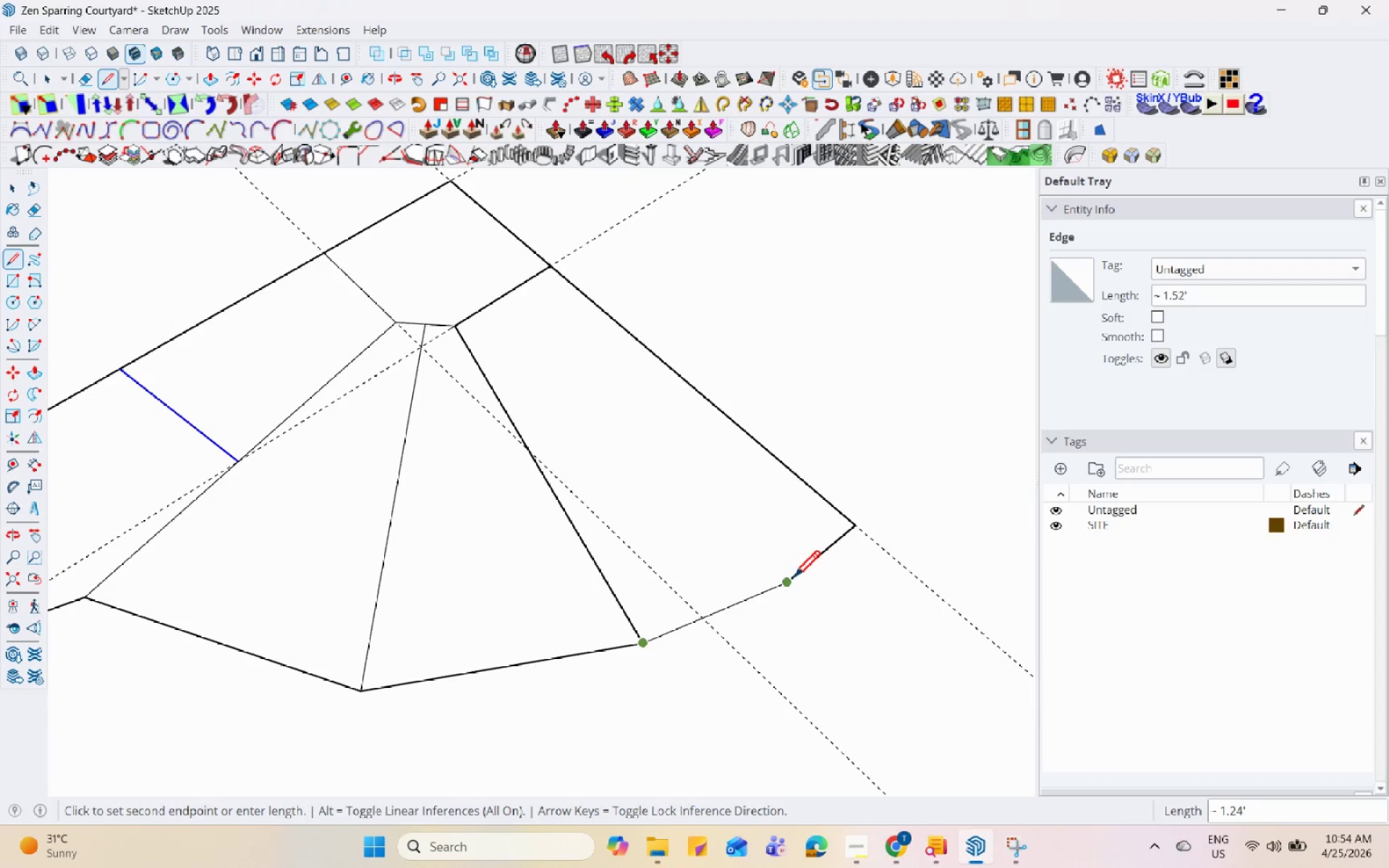 
key(Escape)
 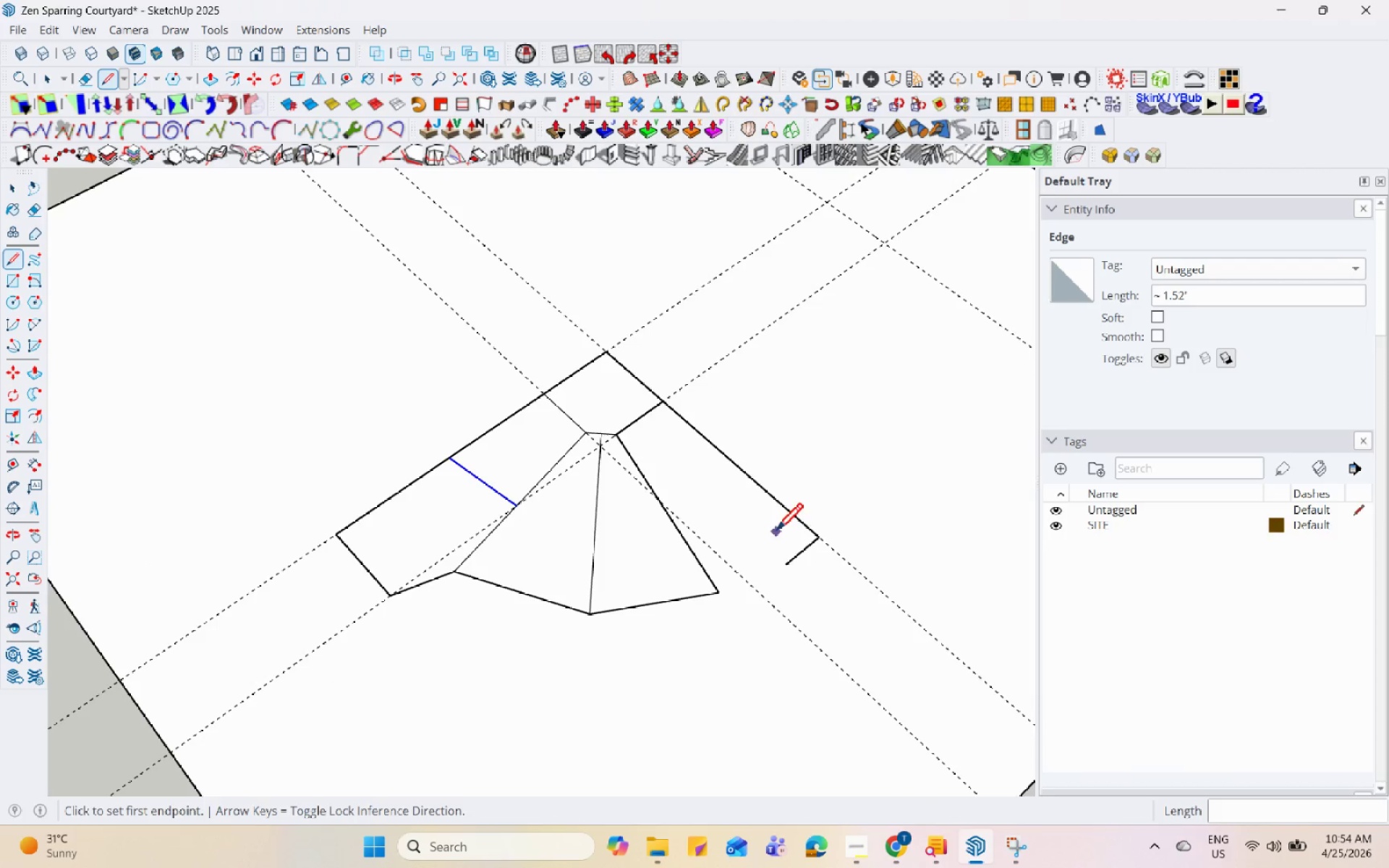 
key(Control+Z)
 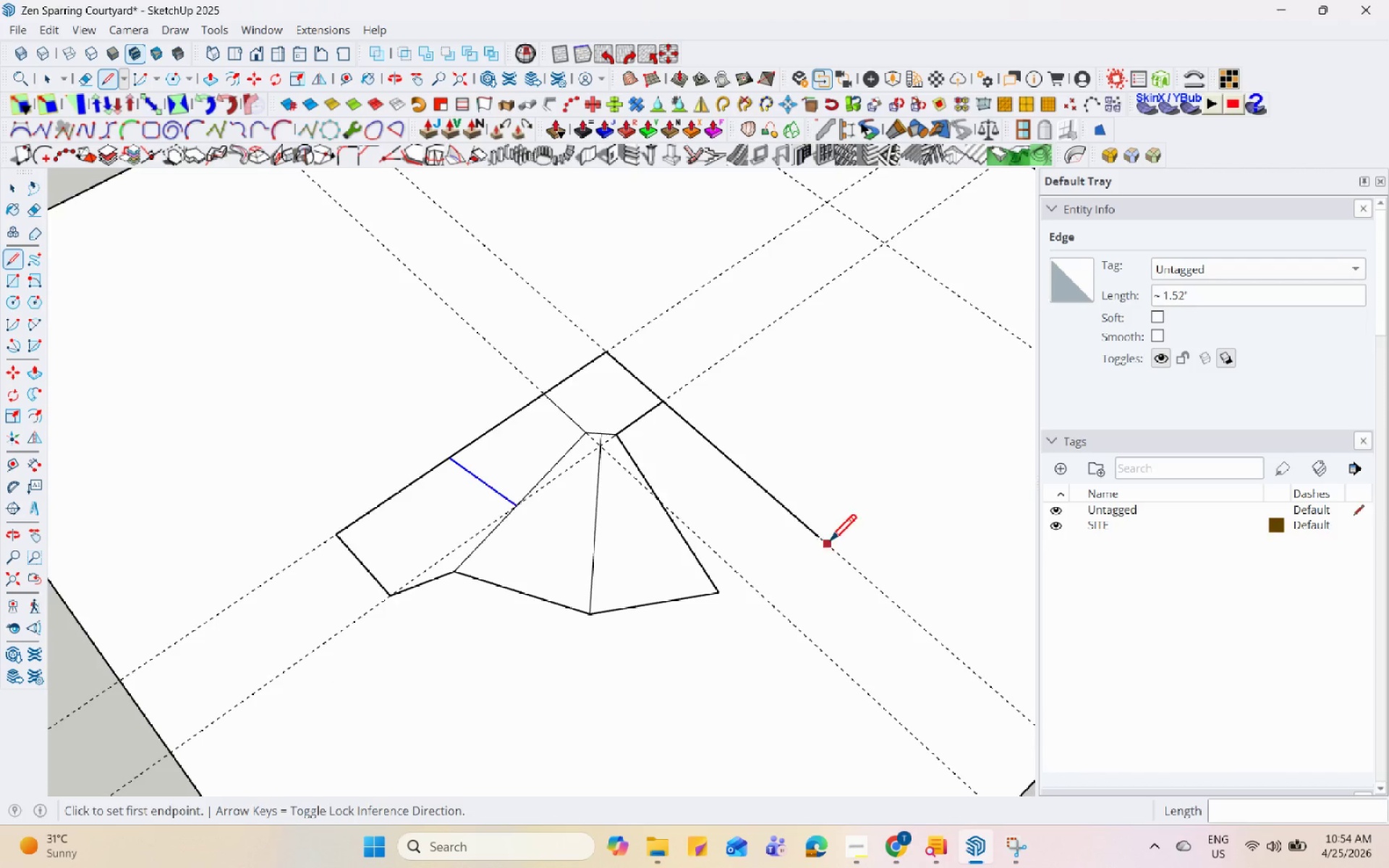 
scroll: coordinate [776, 532], scroll_direction: down, amount: 8.0
 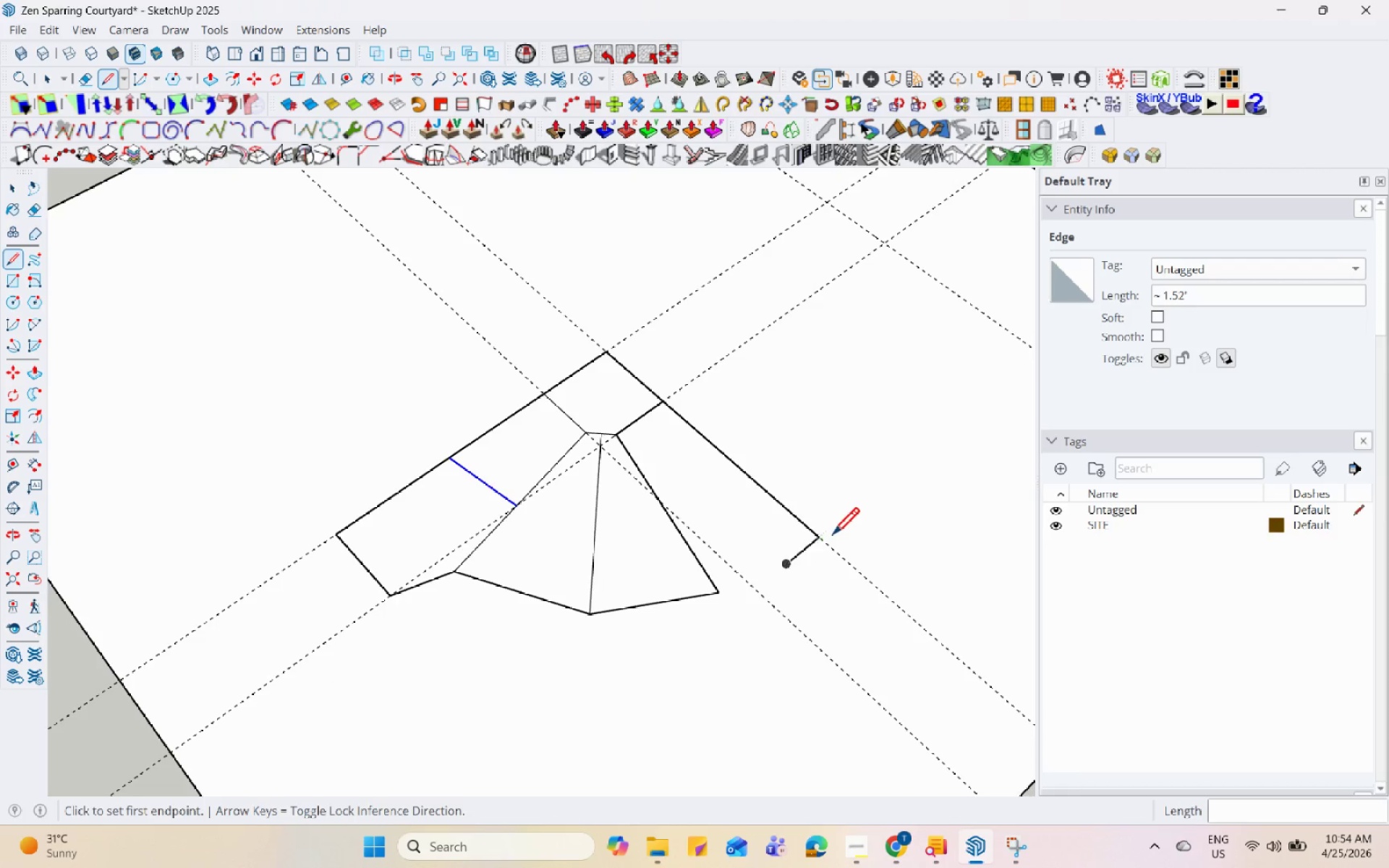 
scroll: coordinate [763, 584], scroll_direction: up, amount: 4.0
 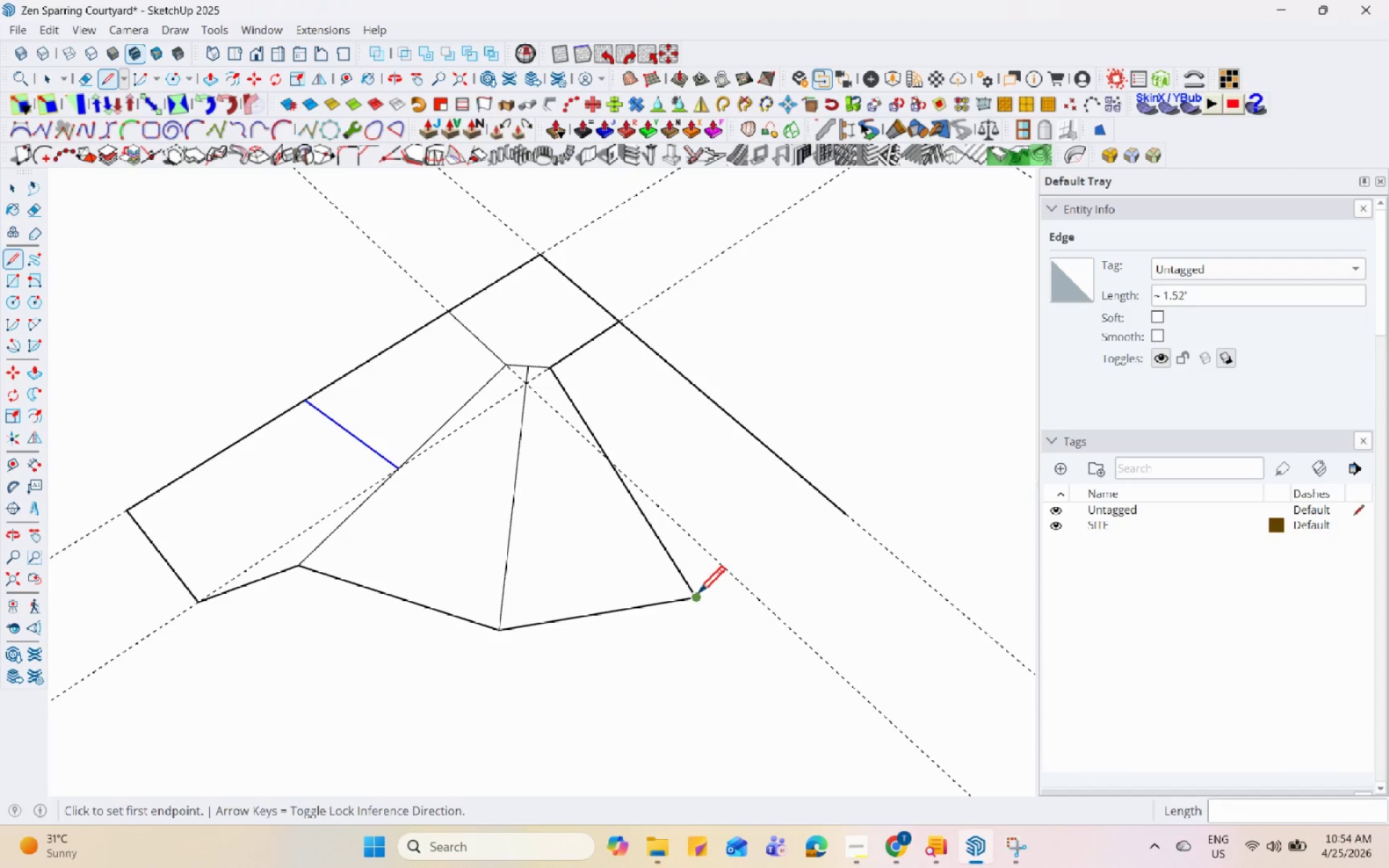 
left_click([697, 595])
 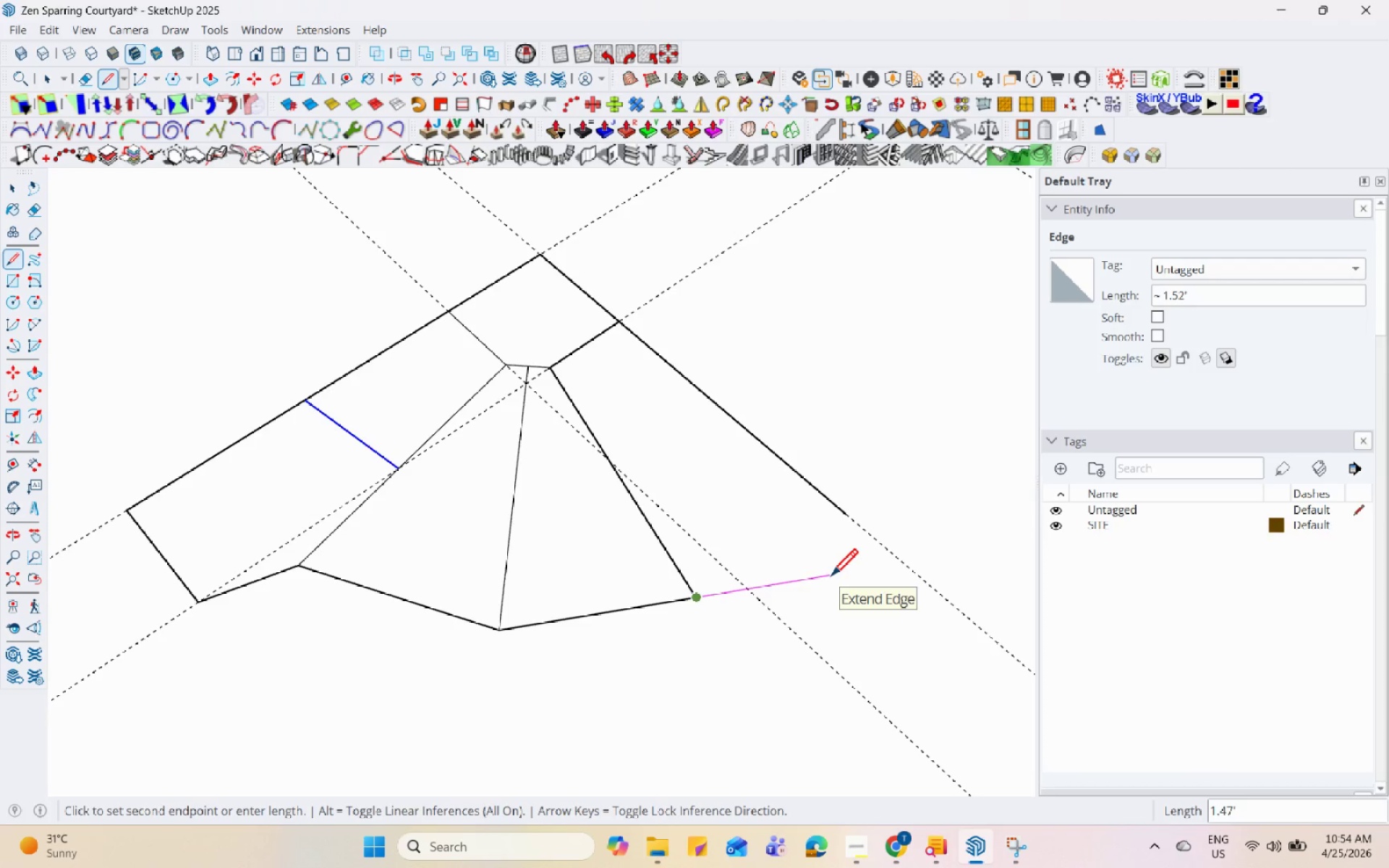 
left_click([808, 579])
 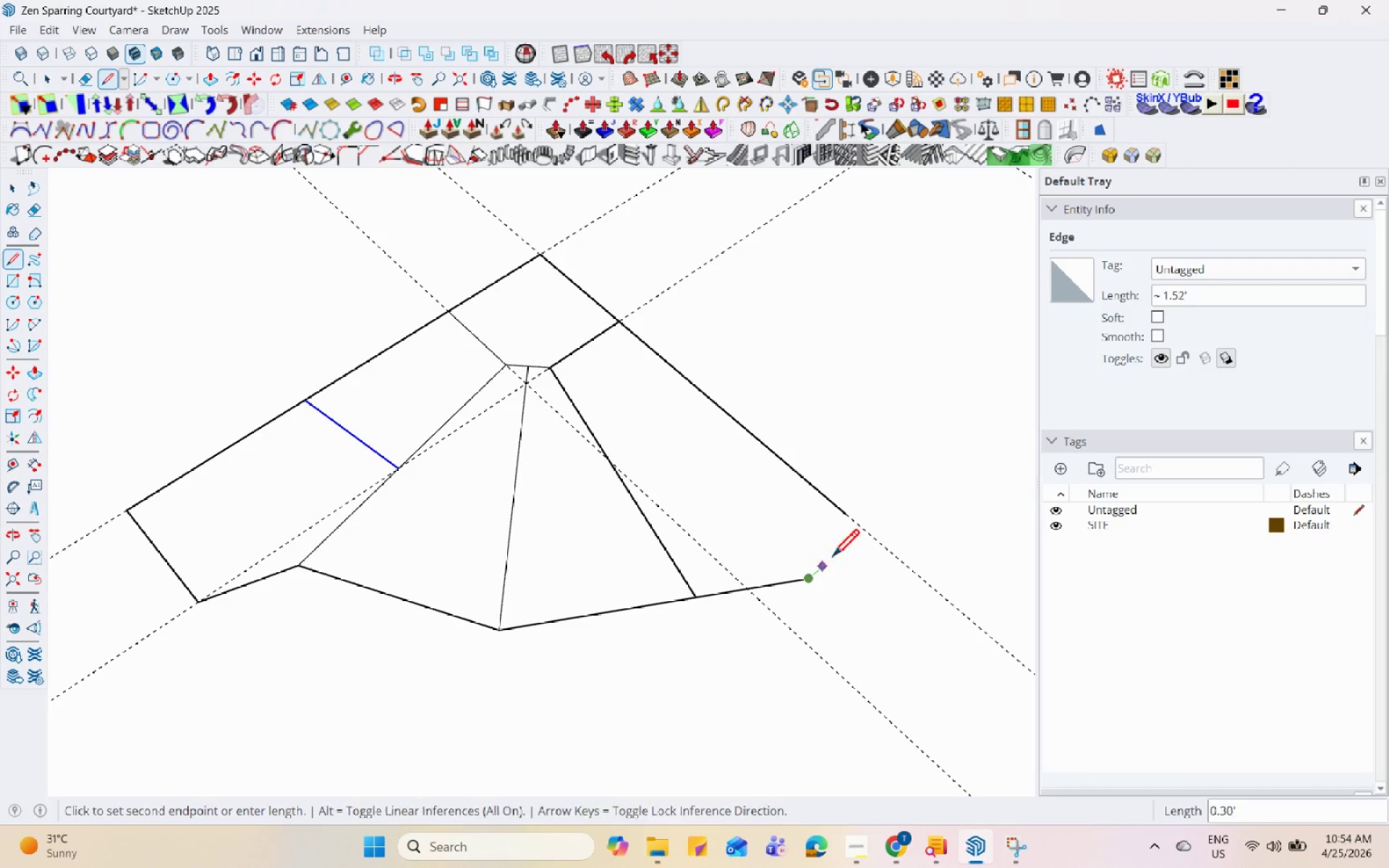 
key(Escape)
 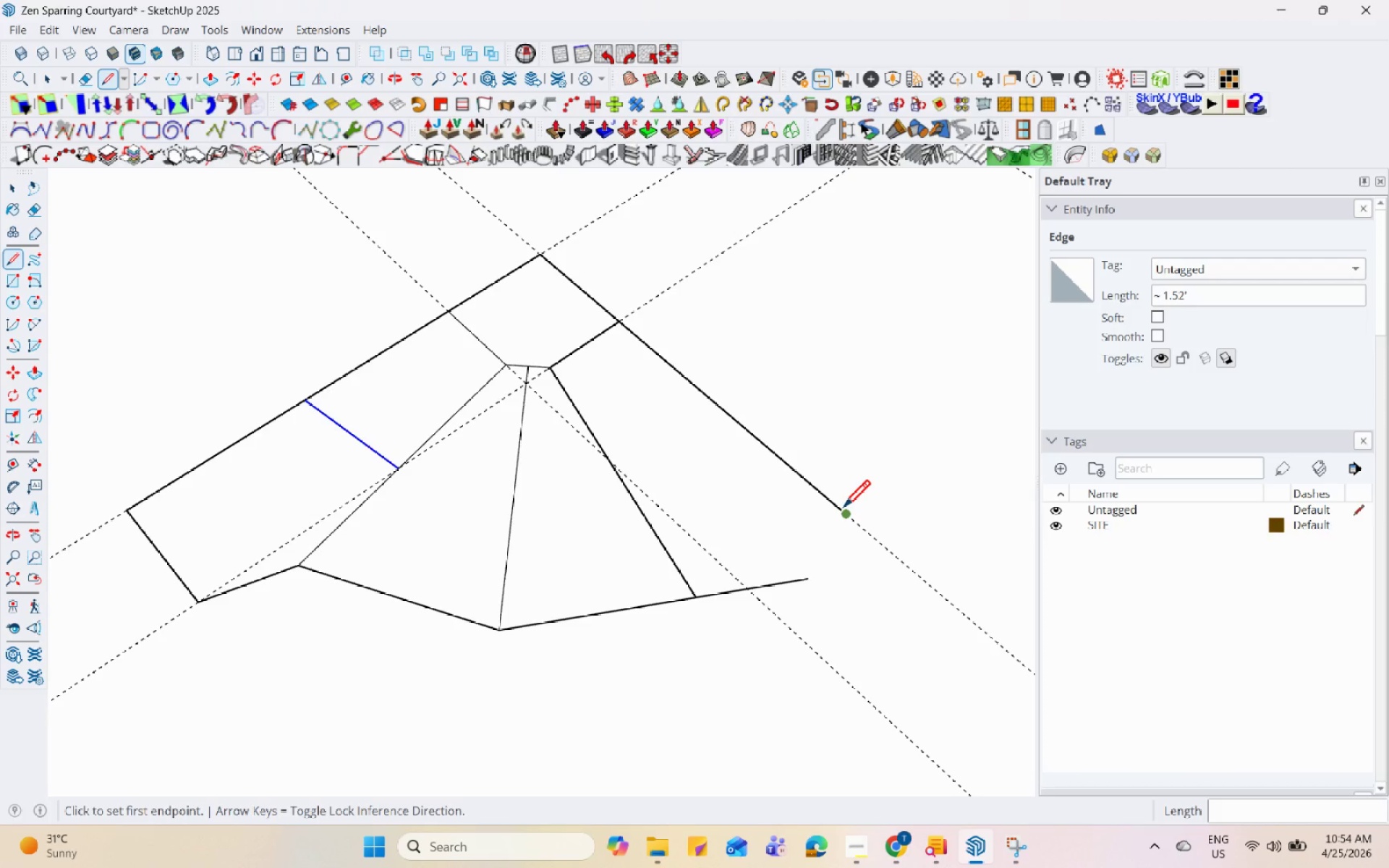 
left_click([843, 510])
 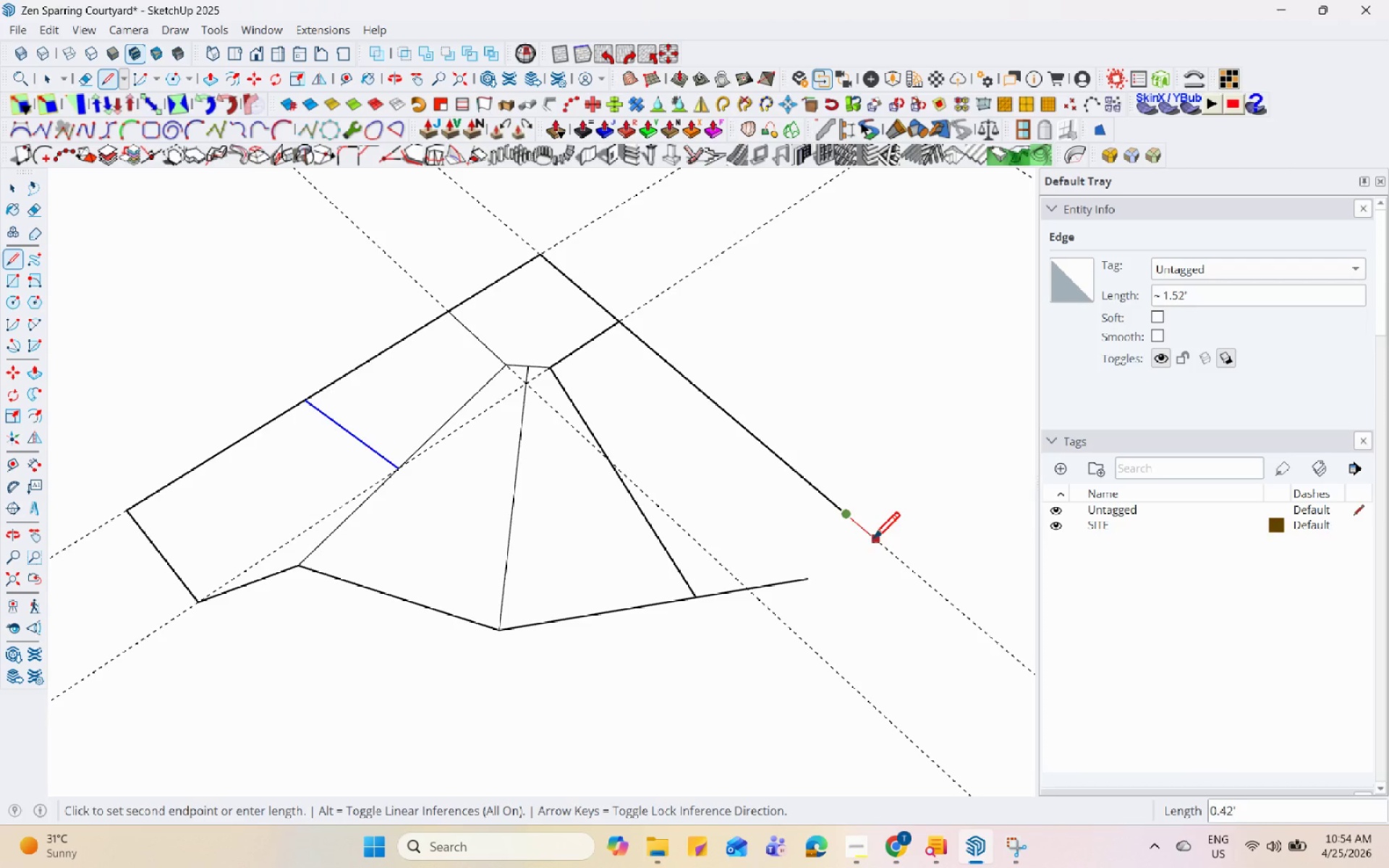 
left_click([869, 539])
 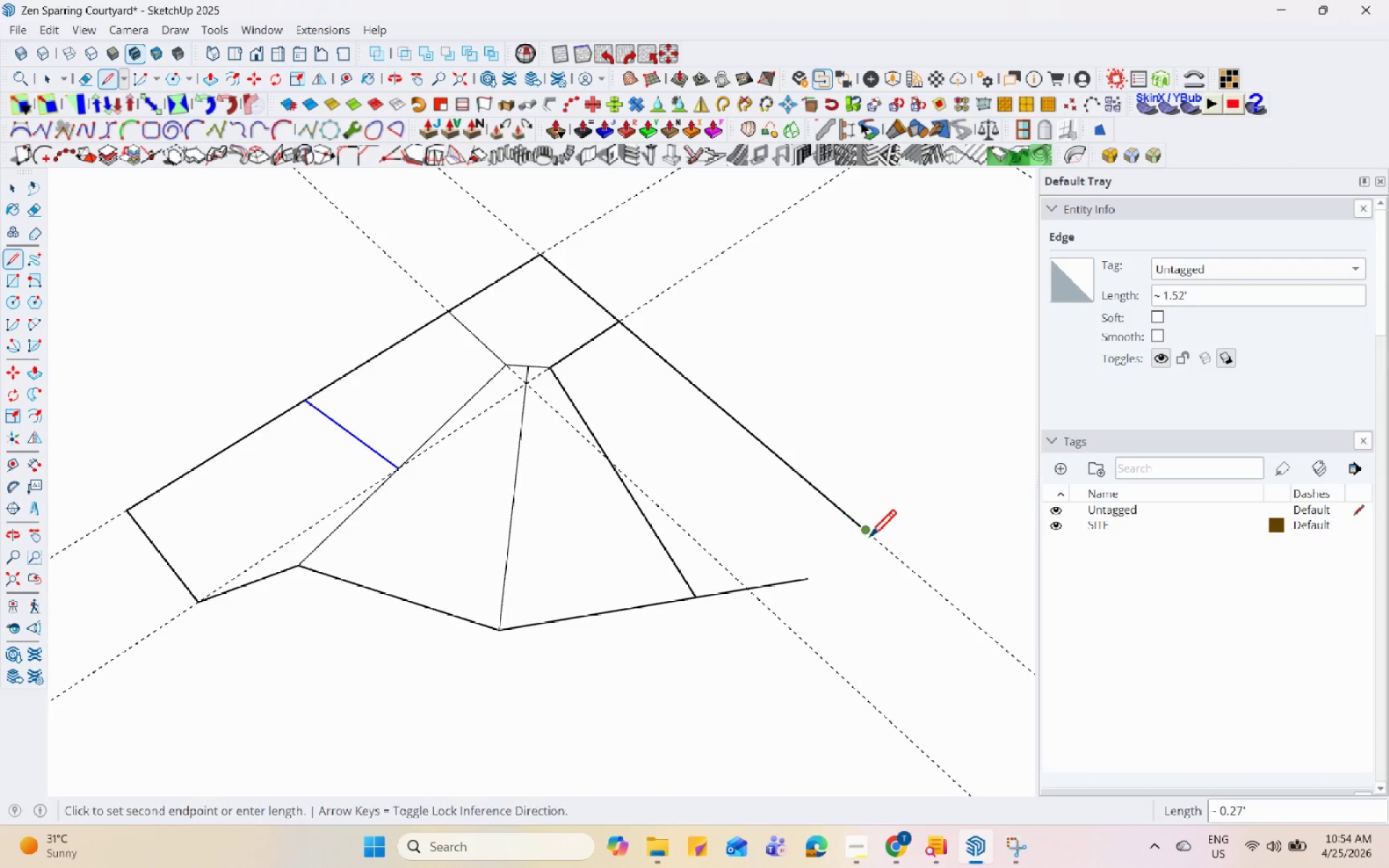 
key(Escape)
 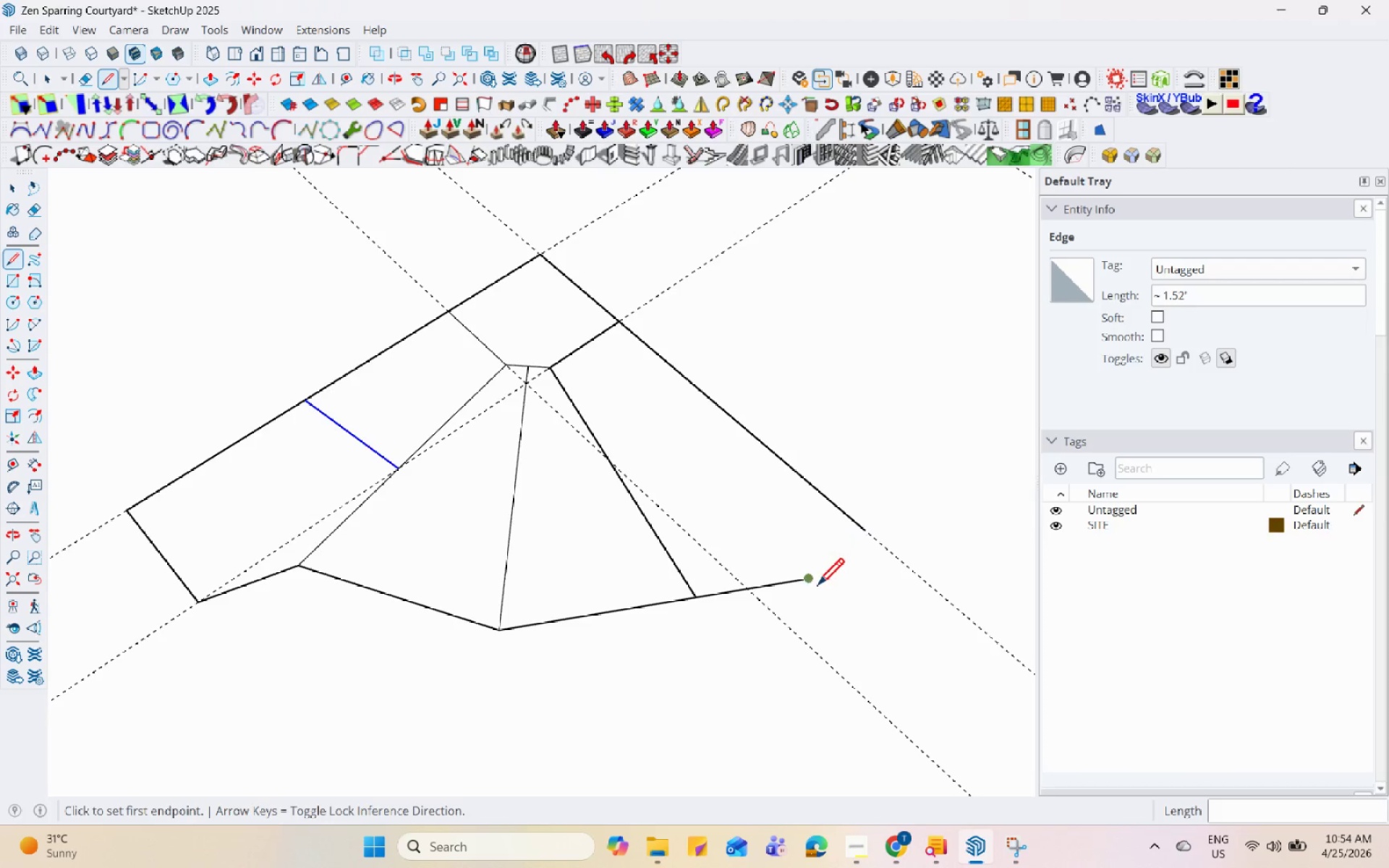 
left_click([810, 582])
 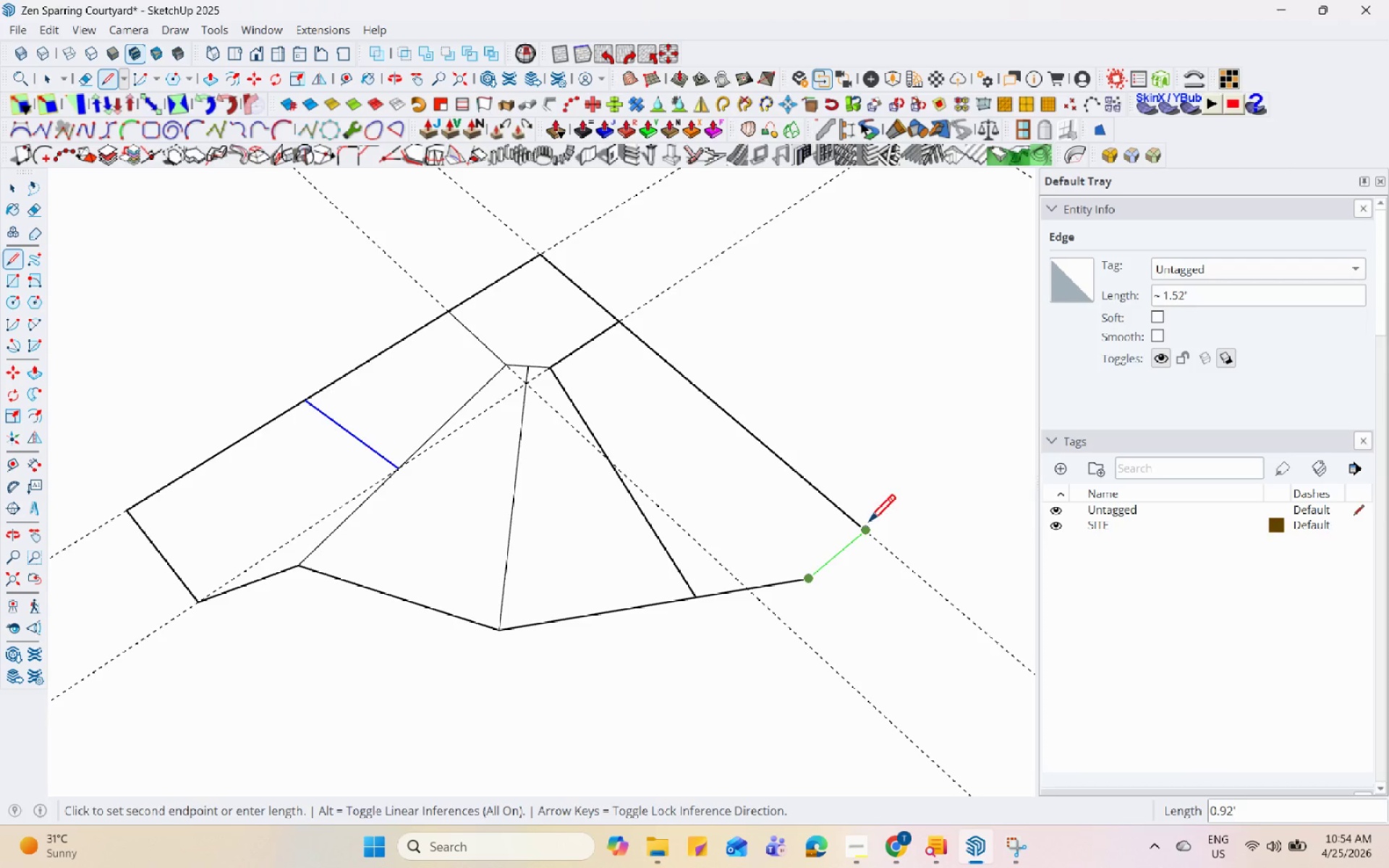 
left_click([869, 522])
 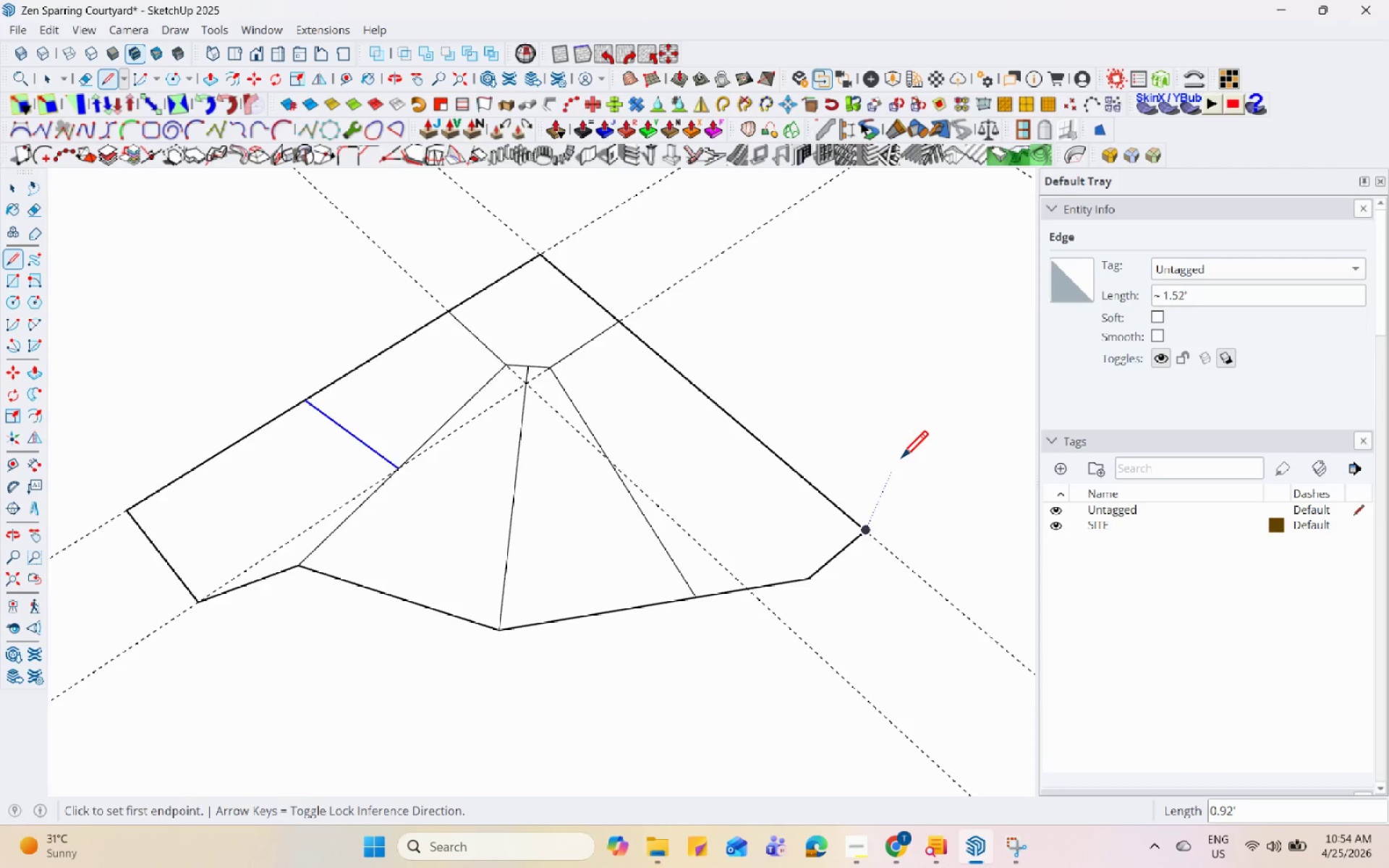 
scroll: coordinate [824, 466], scroll_direction: down, amount: 5.0
 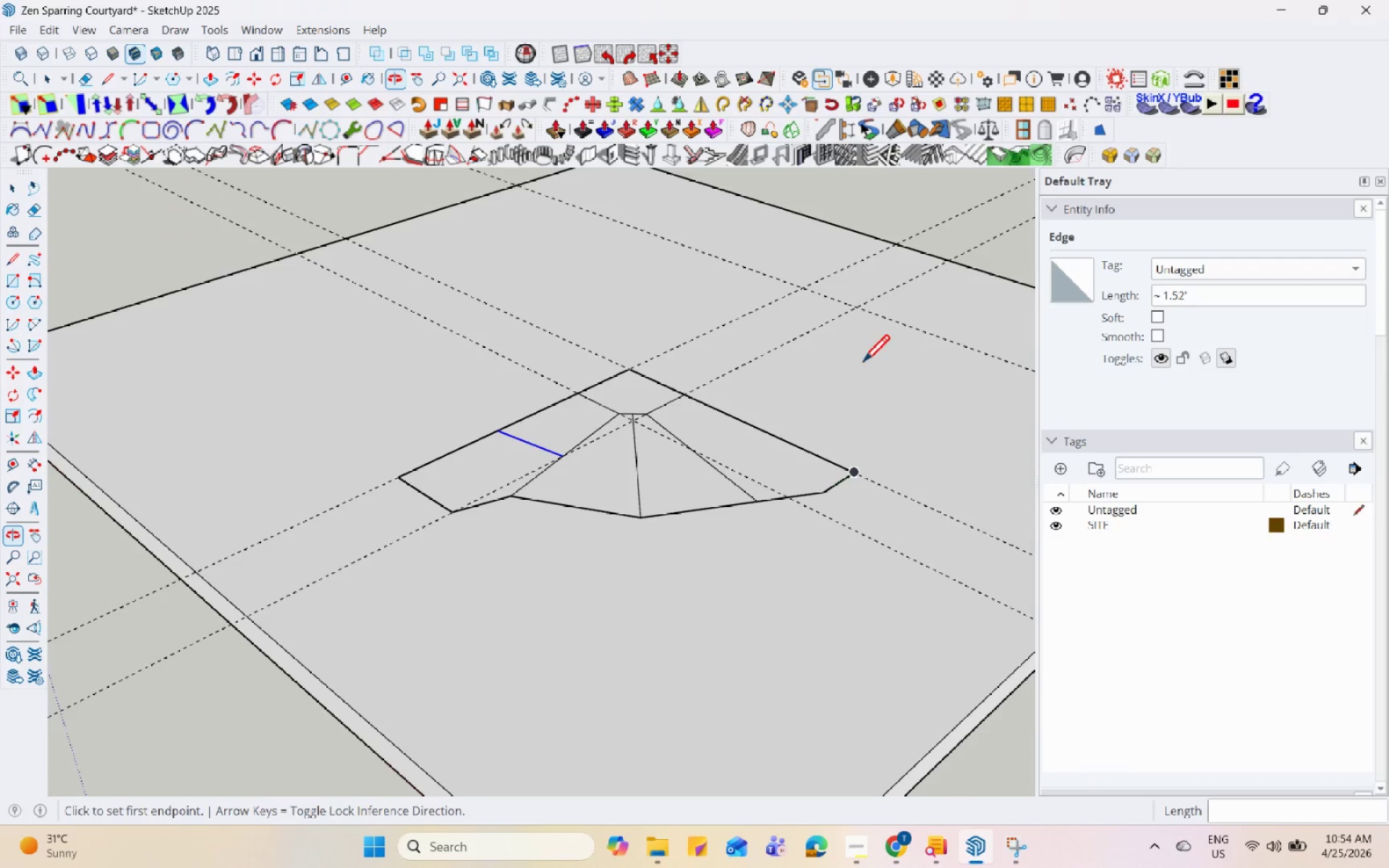 
scroll: coordinate [736, 490], scroll_direction: up, amount: 3.0
 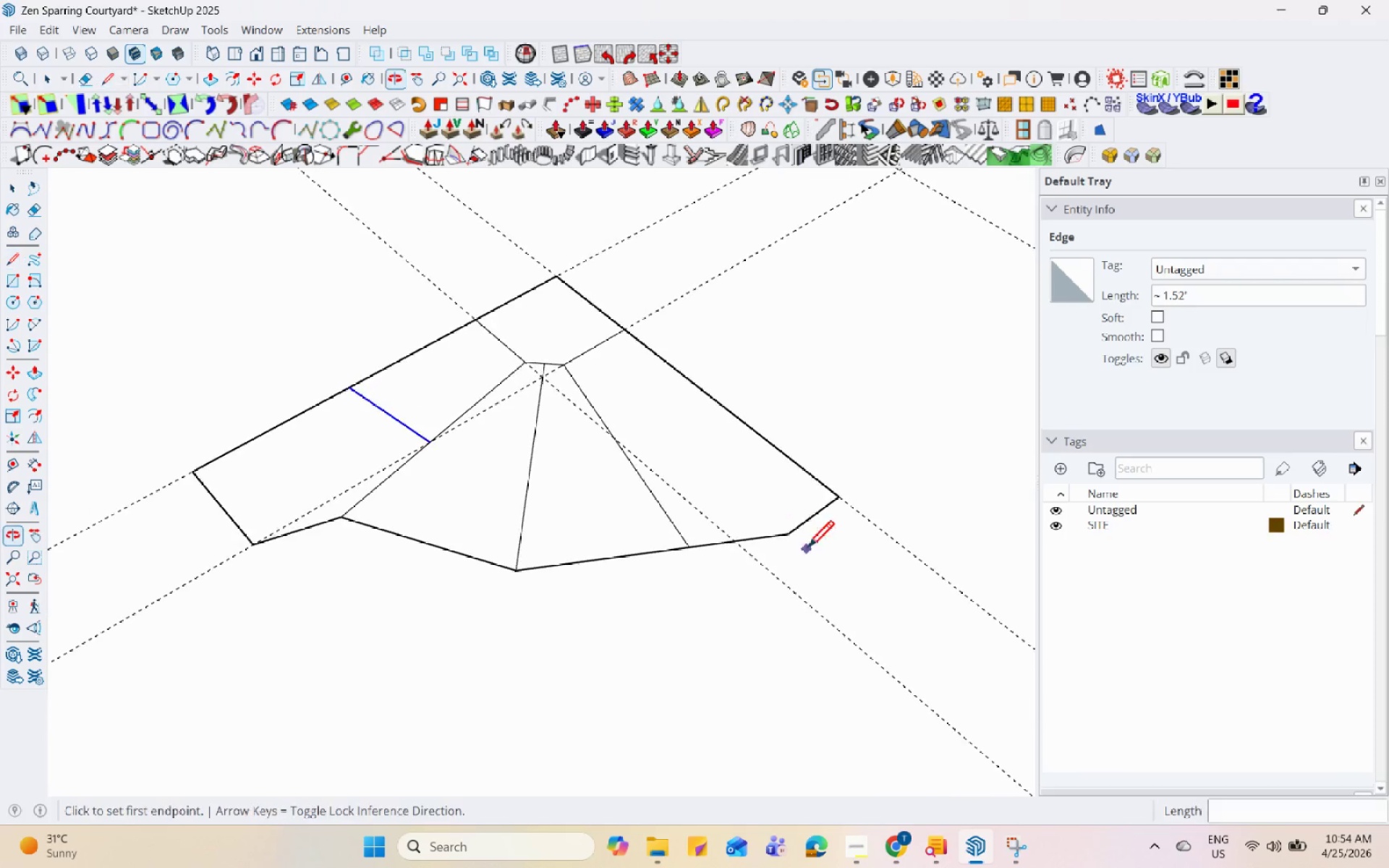 
scroll: coordinate [803, 589], scroll_direction: down, amount: 3.0
 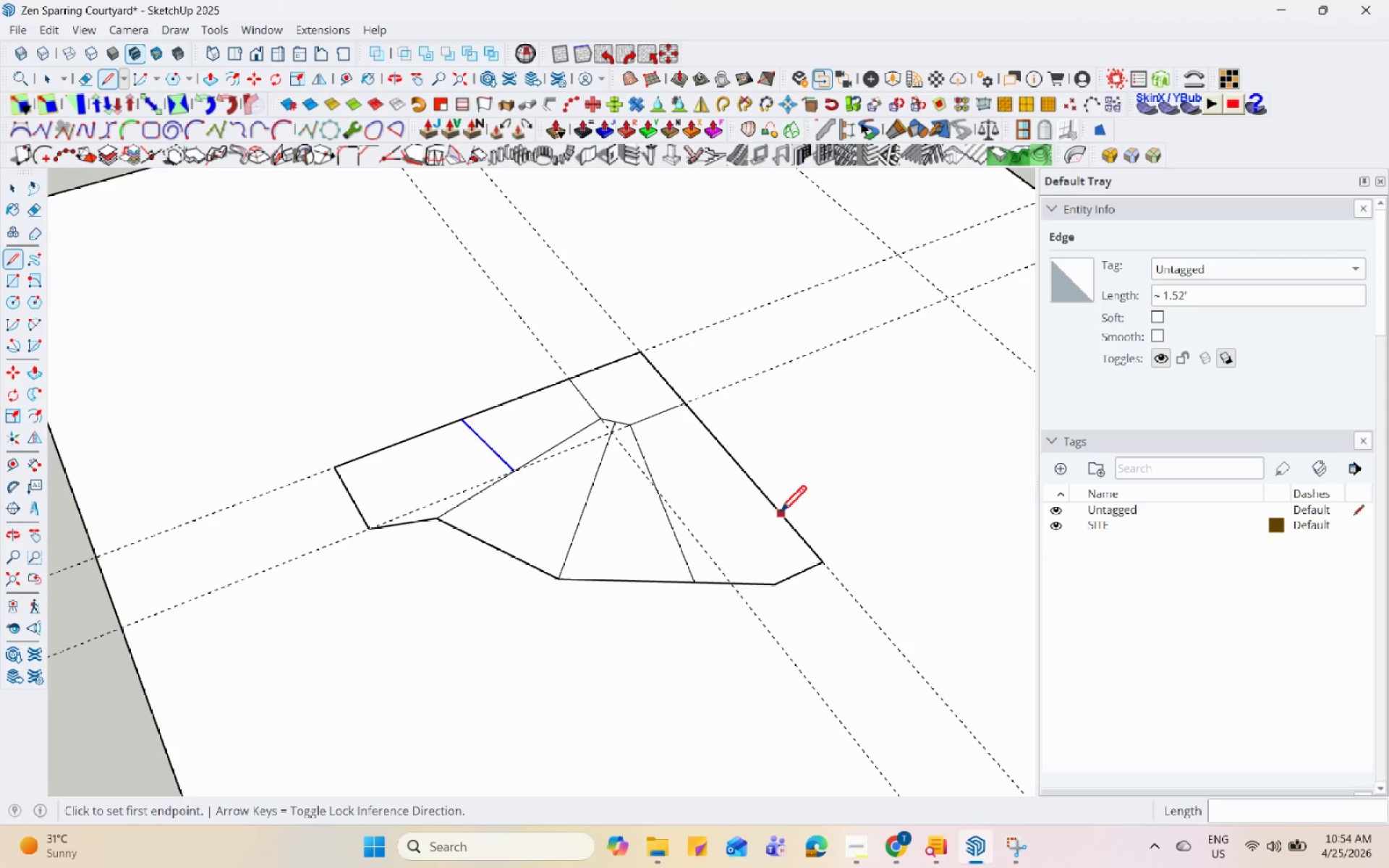 
key(Control+Z)
 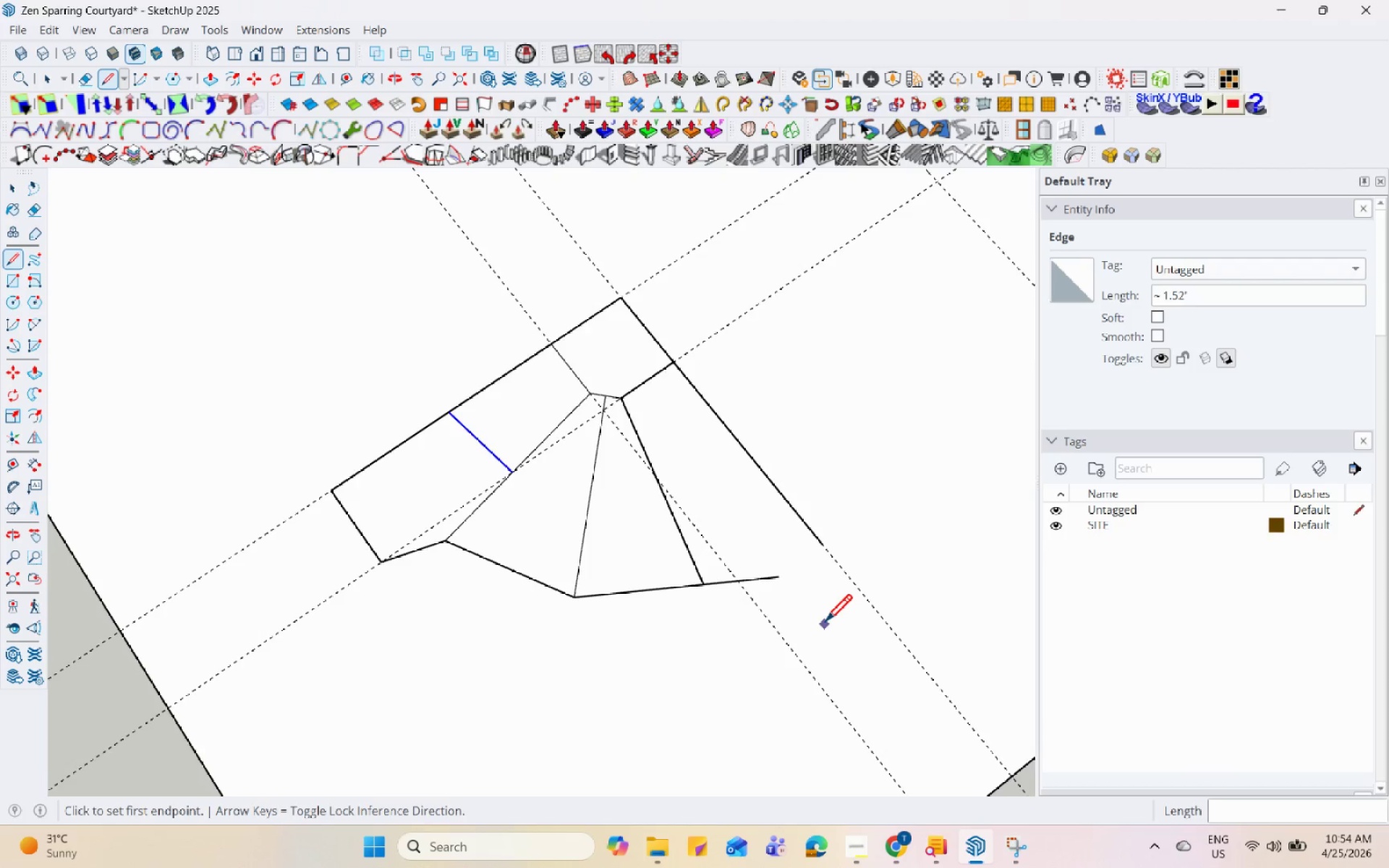 
key(Control+Z)
 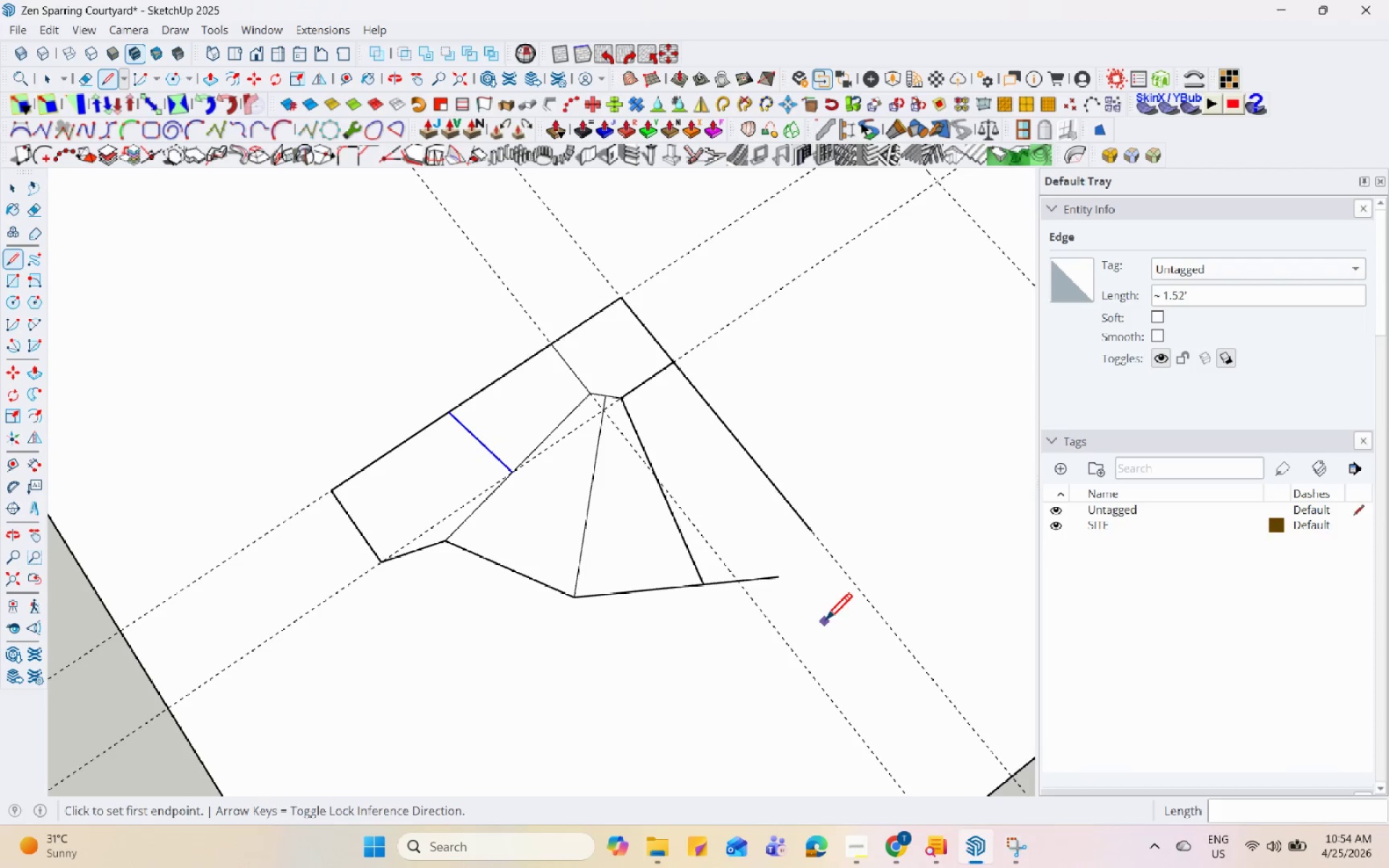 
key(Control+Z)
 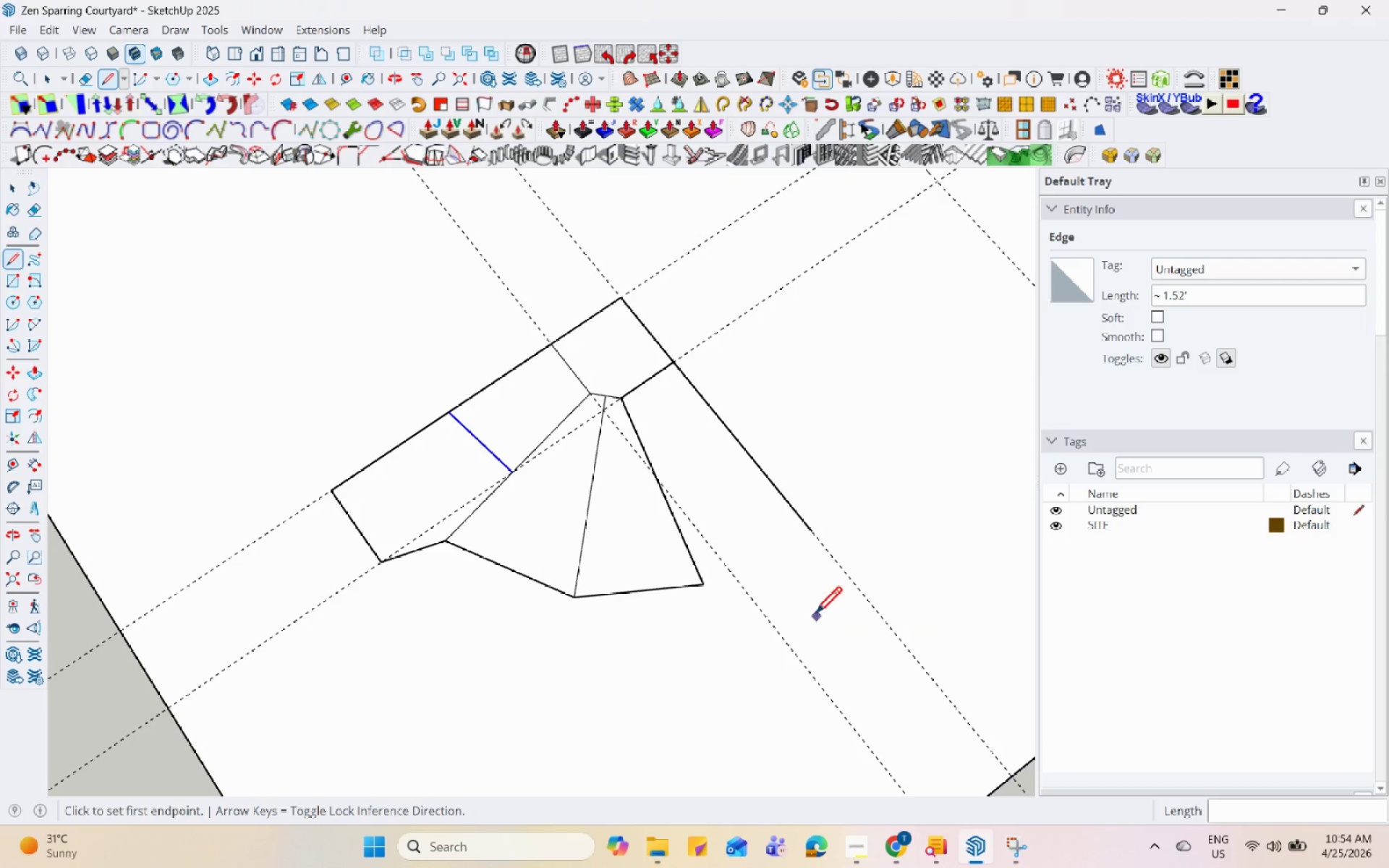 
key(Space)
 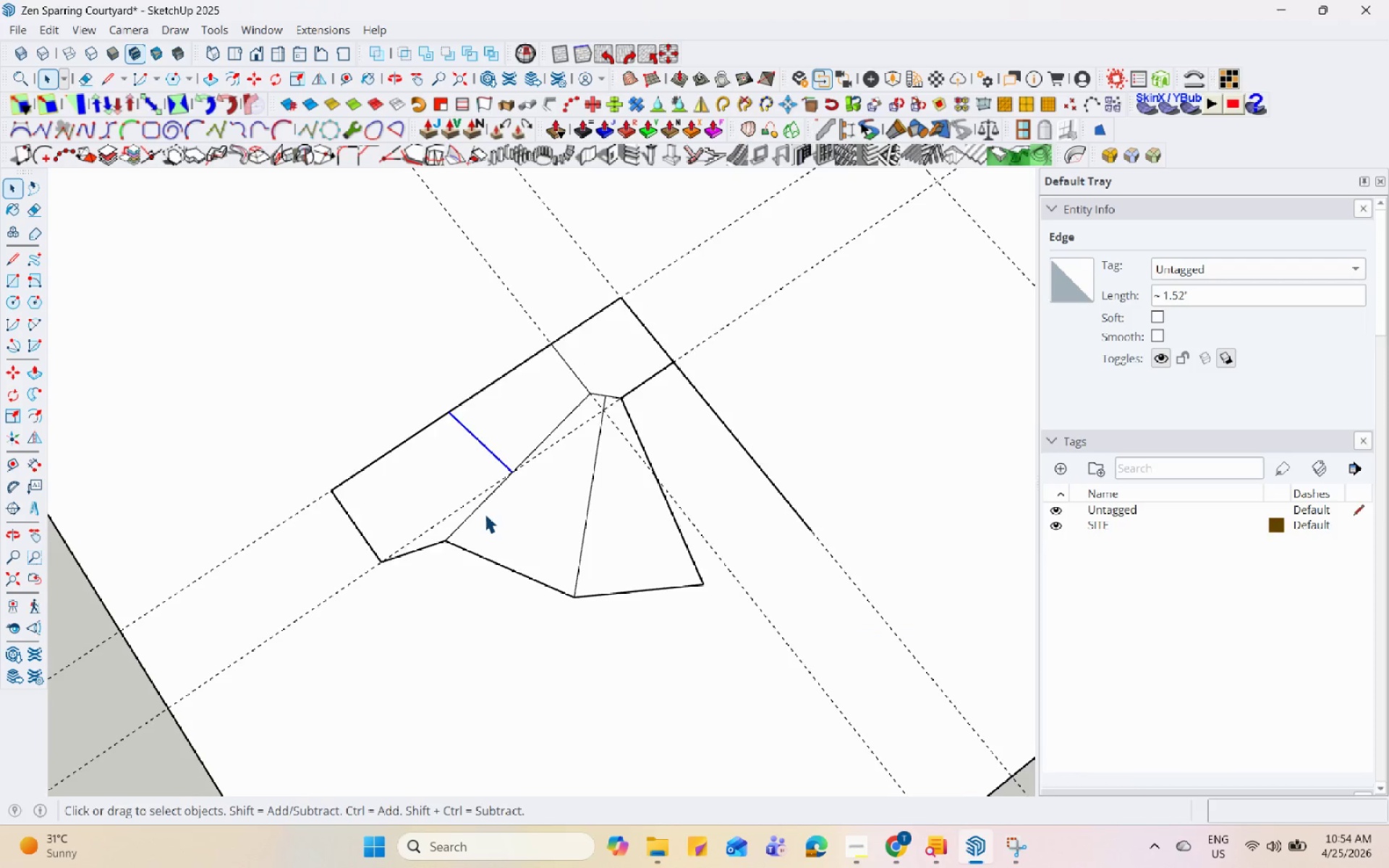 
scroll: coordinate [481, 519], scroll_direction: down, amount: 3.0
 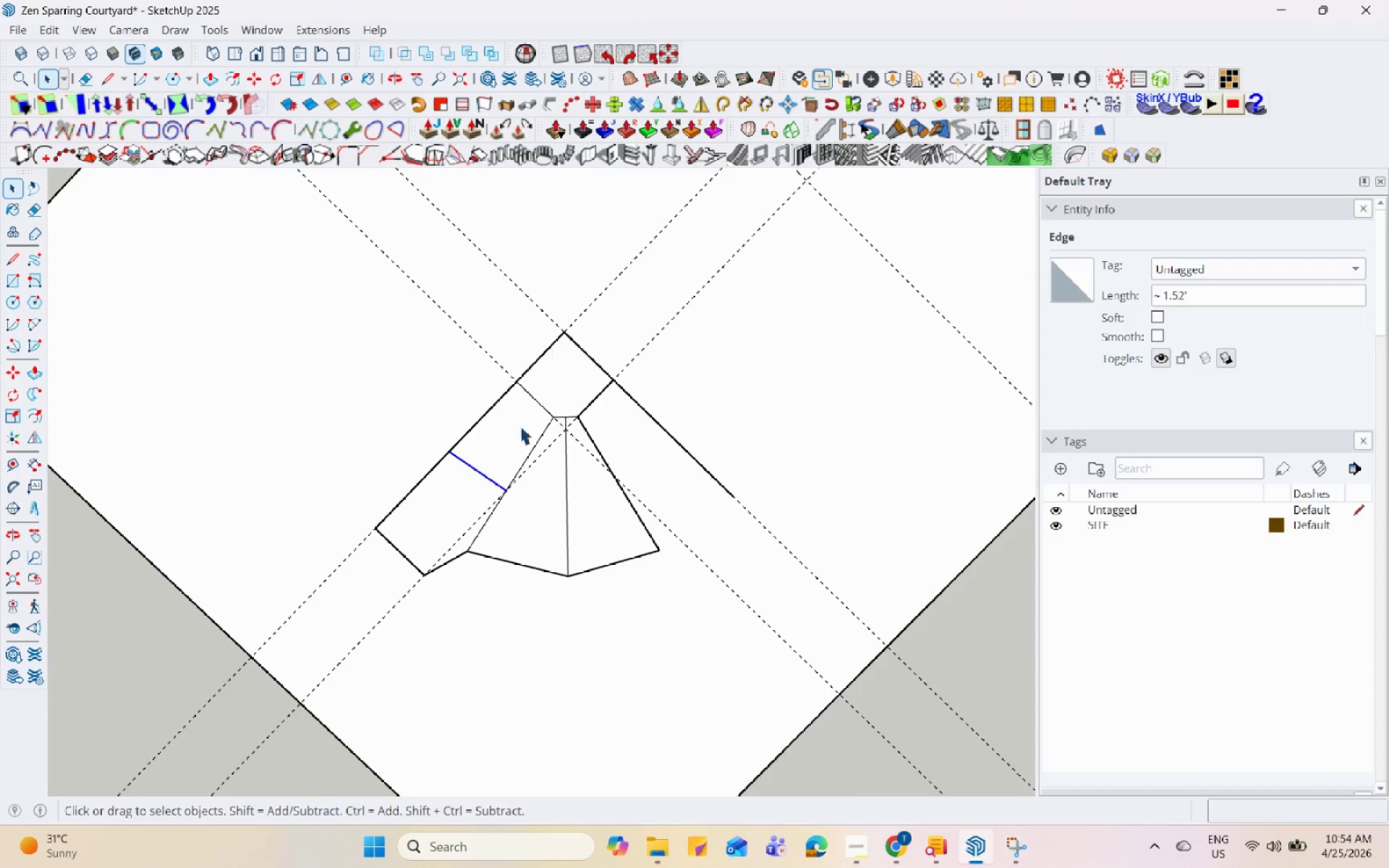 
left_click([438, 469])
 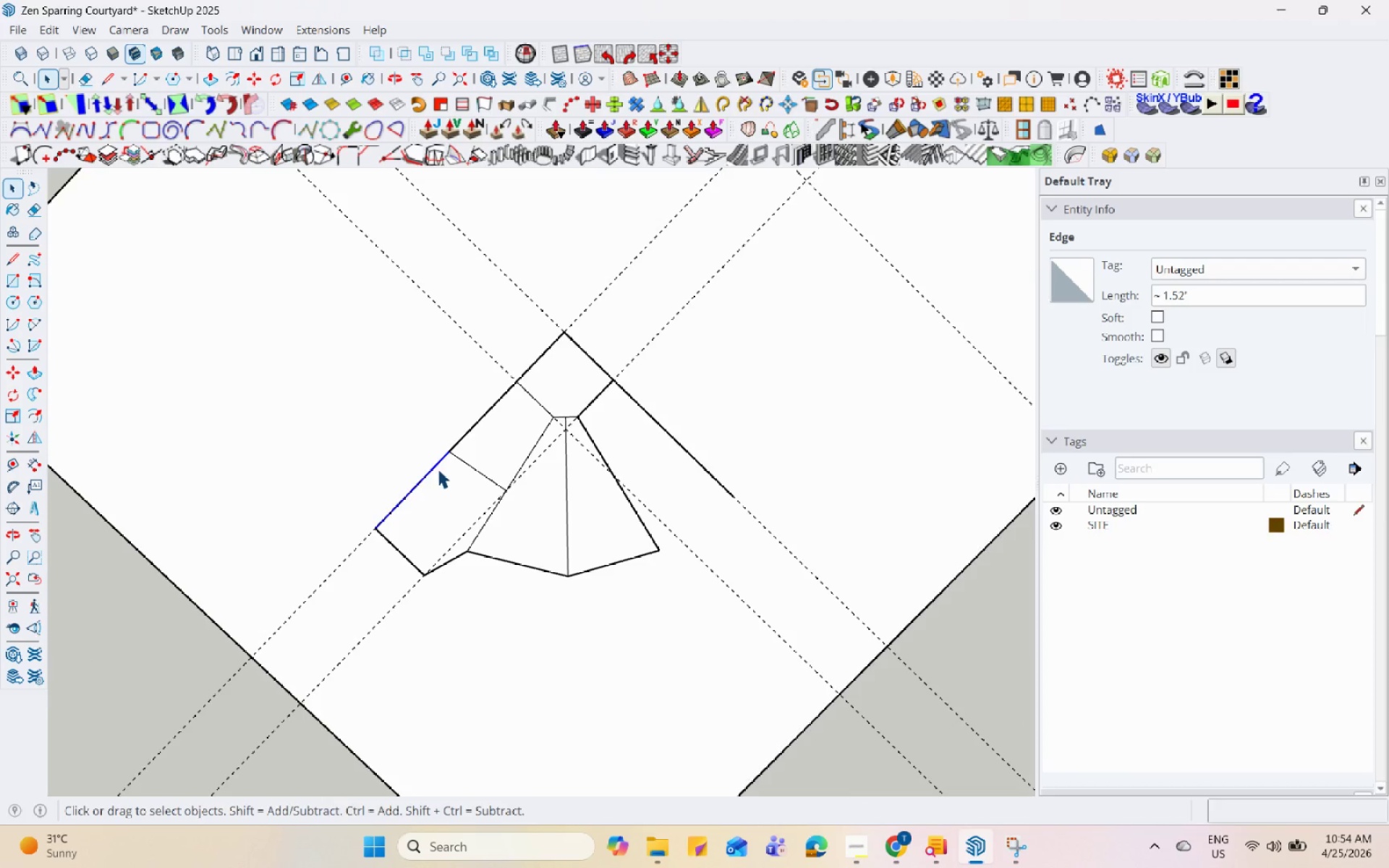 
hold_key(key=ControlLeft, duration=2.27)
left_click([394, 546])
 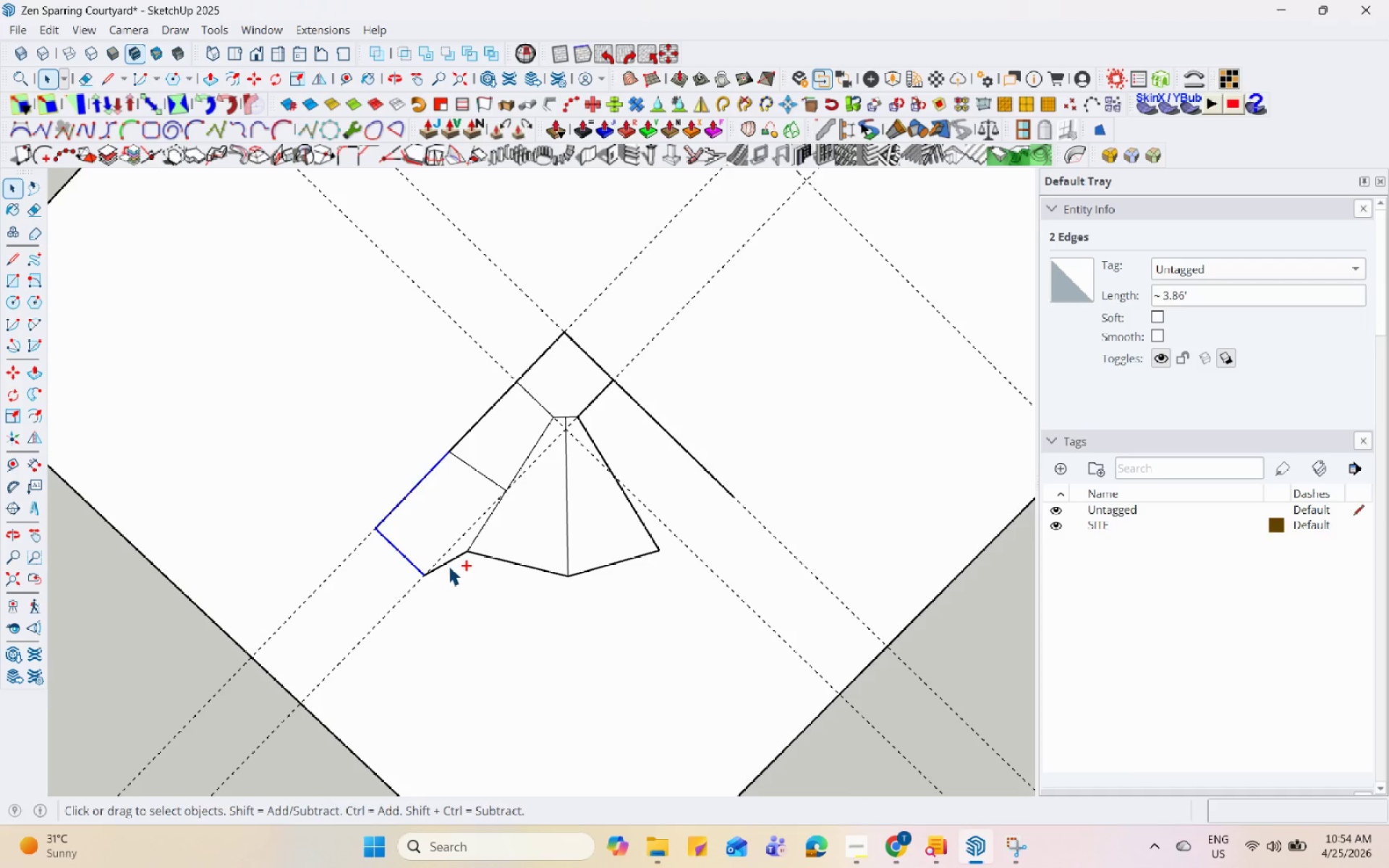 
left_click([448, 563])
 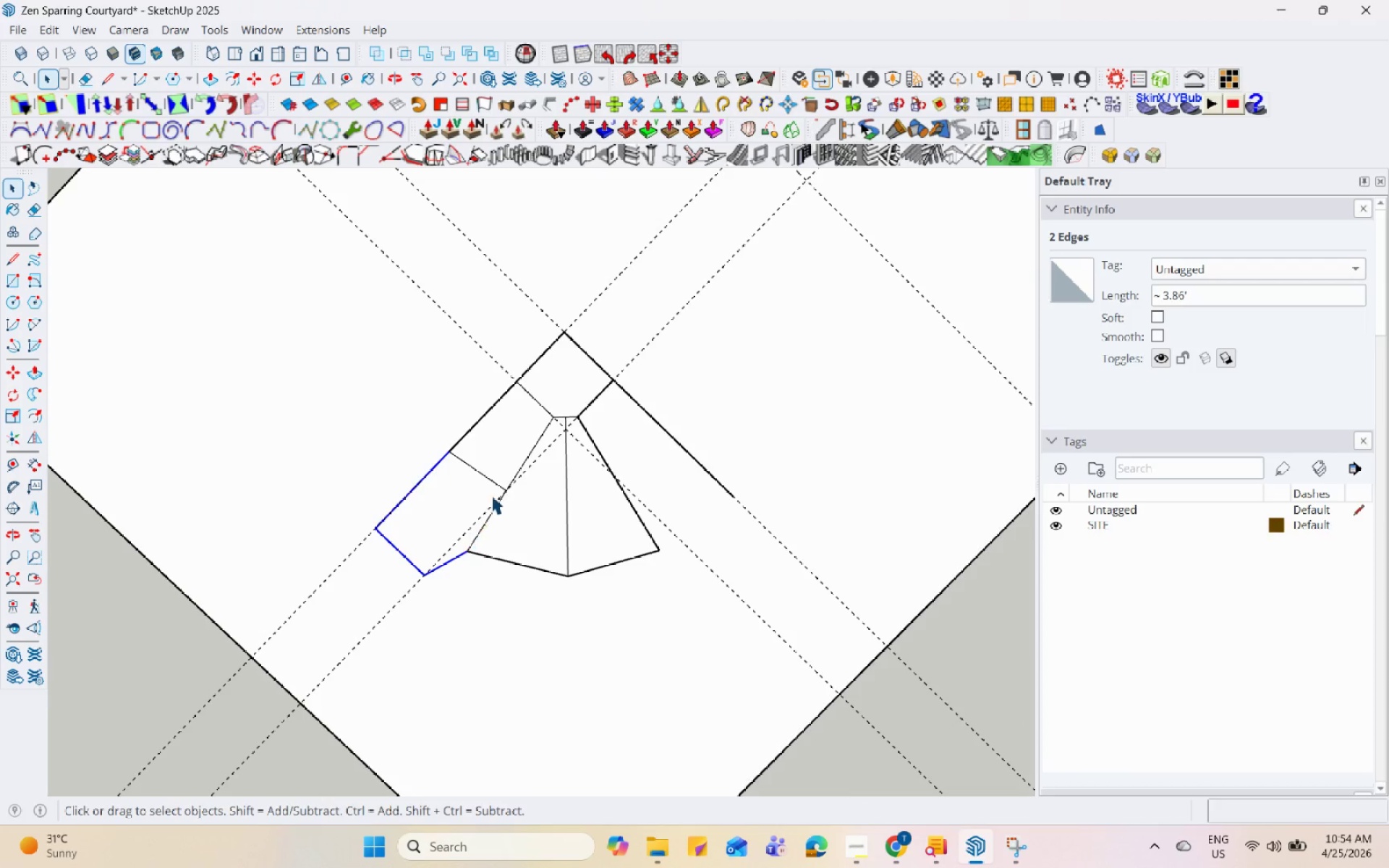 
key(M)
 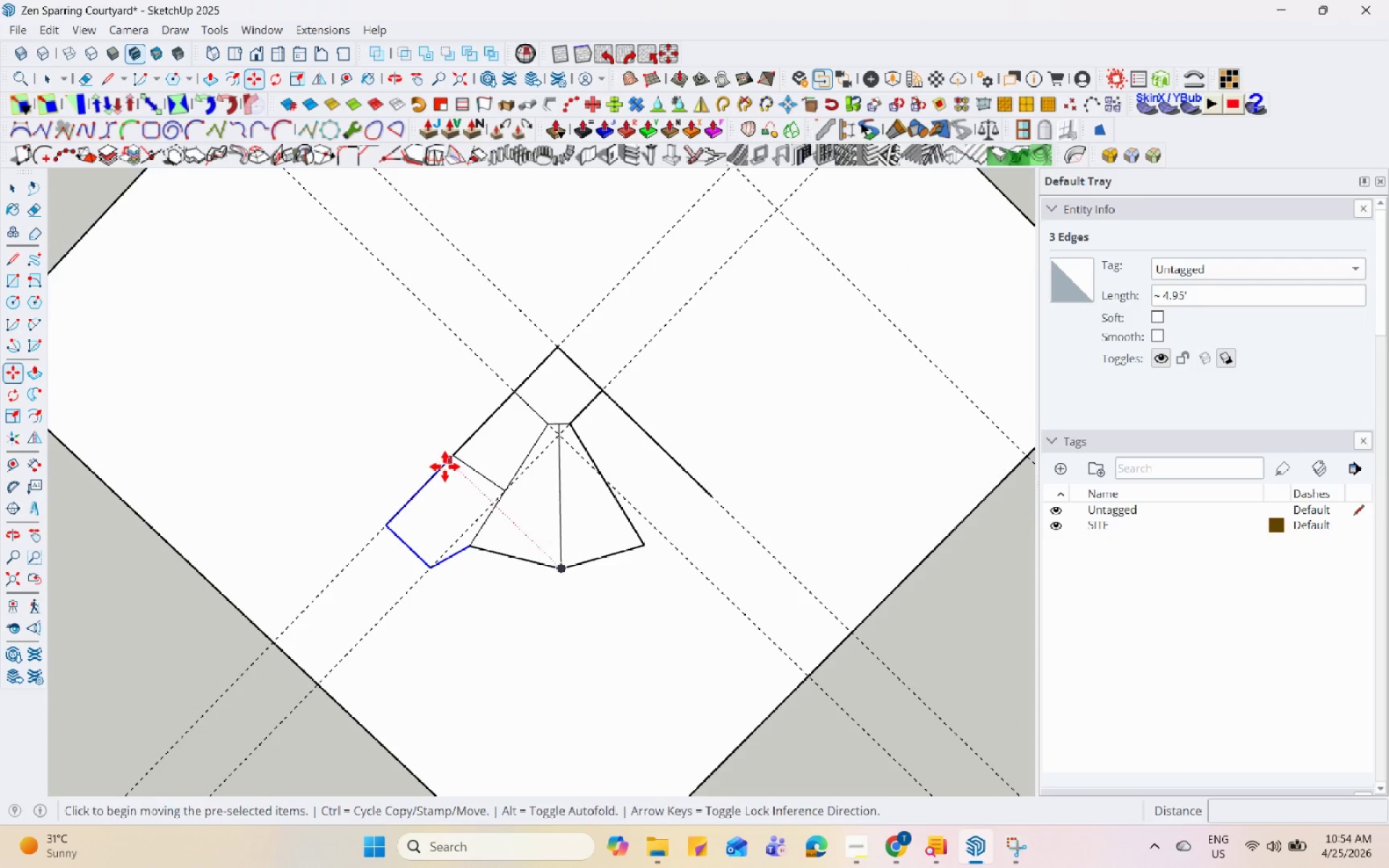 
scroll: coordinate [493, 493], scroll_direction: down, amount: 1.0
 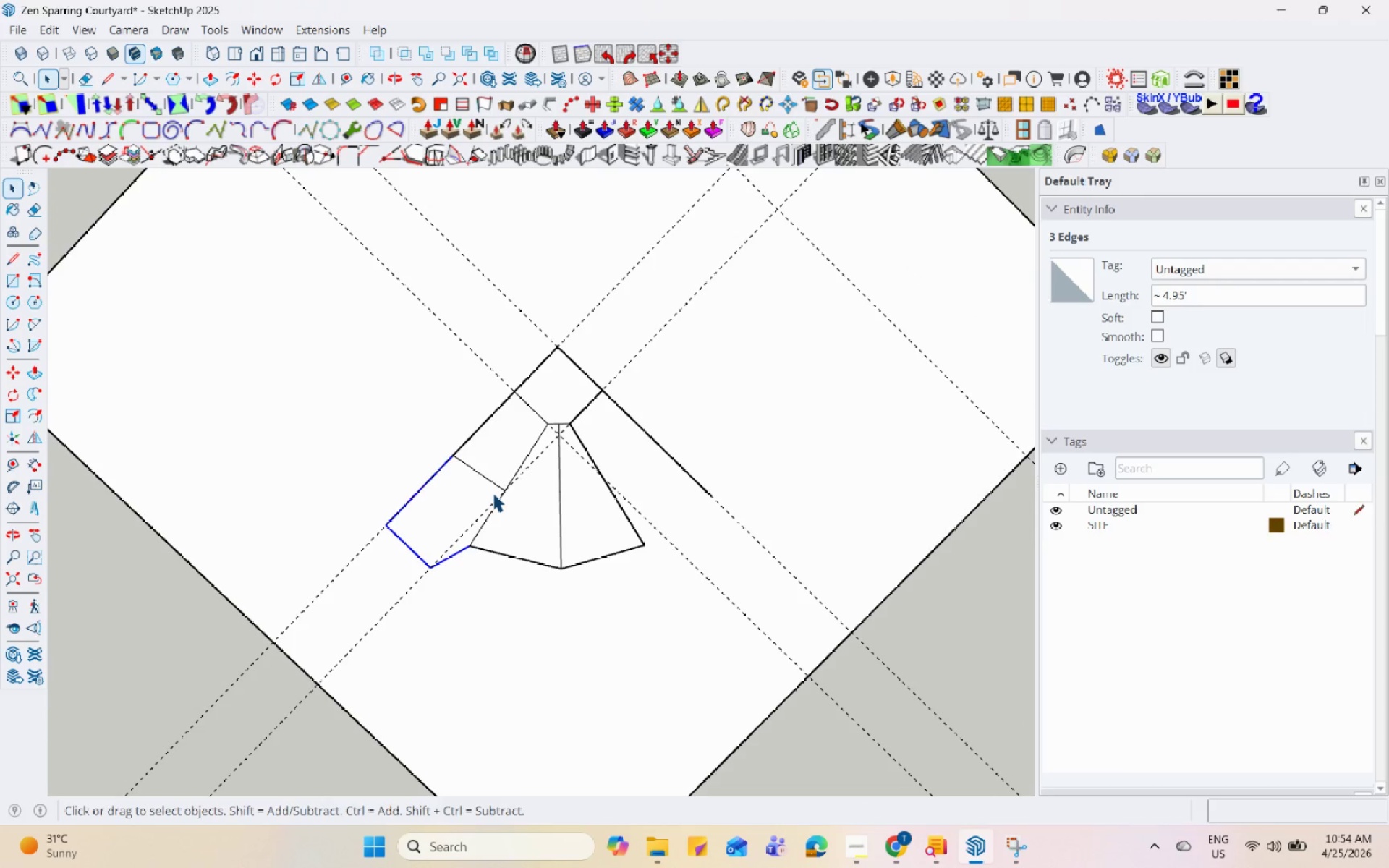 
key(Control+ControlLeft)
 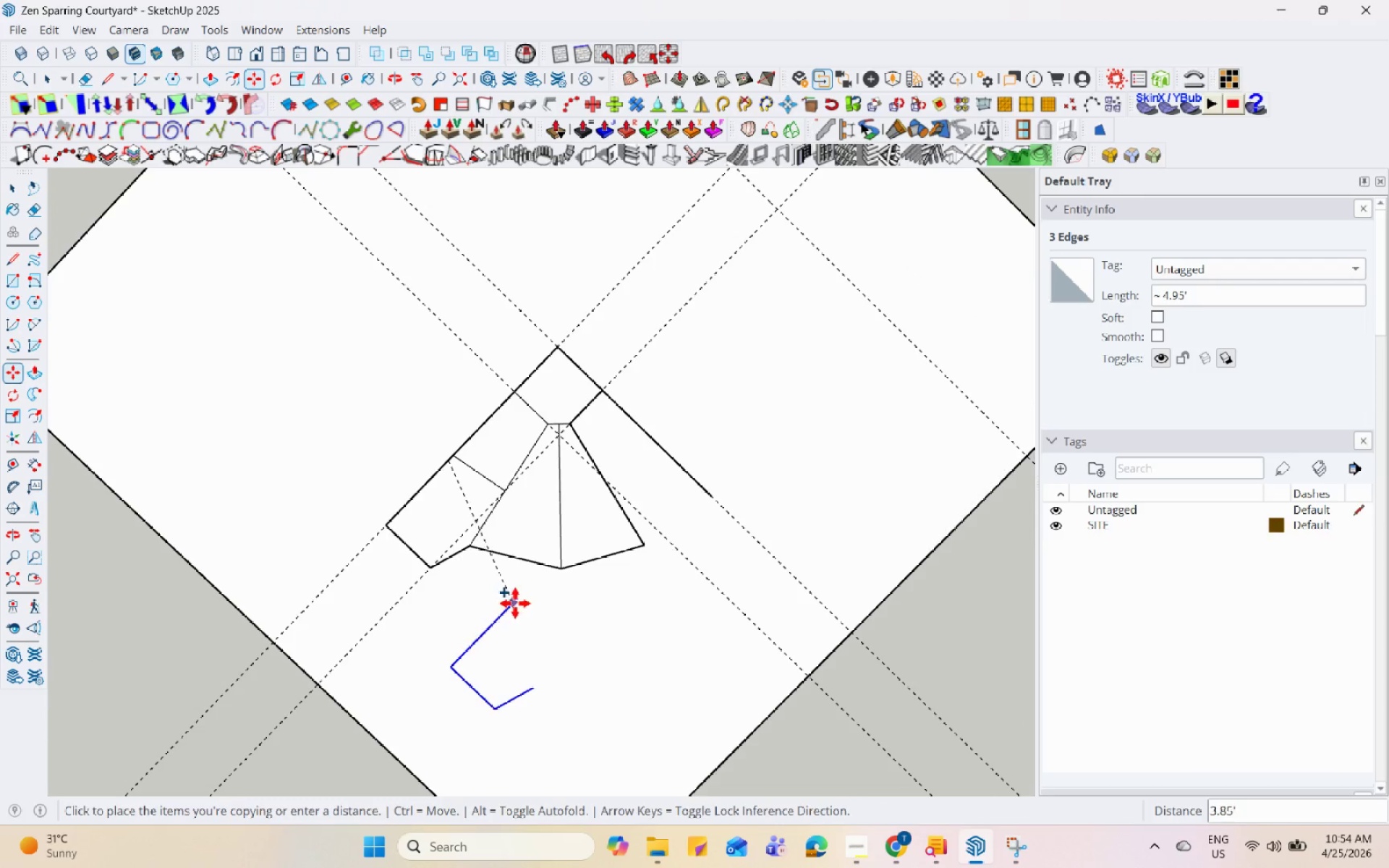 
left_click([445, 467])
 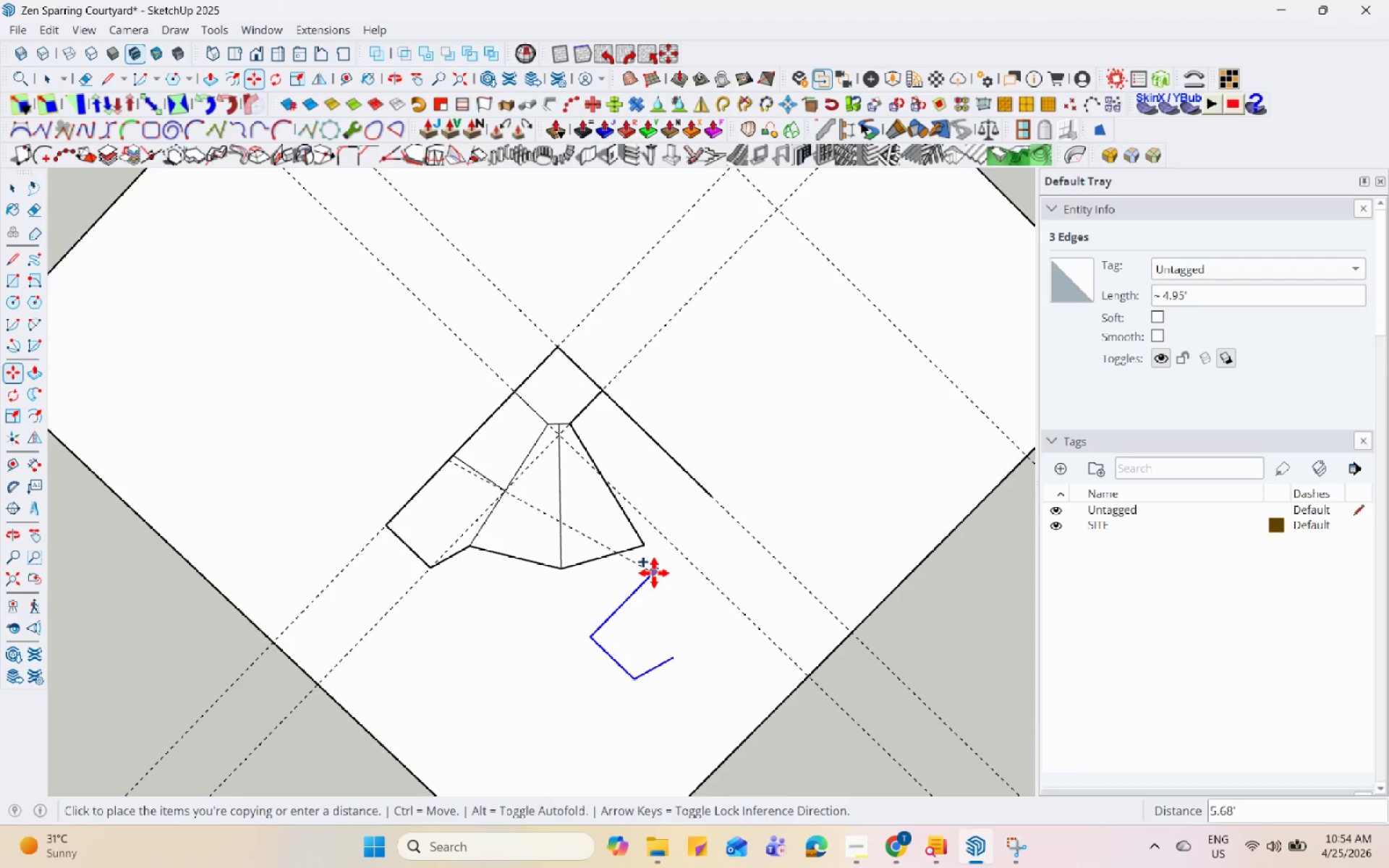 
left_click([637, 605])
 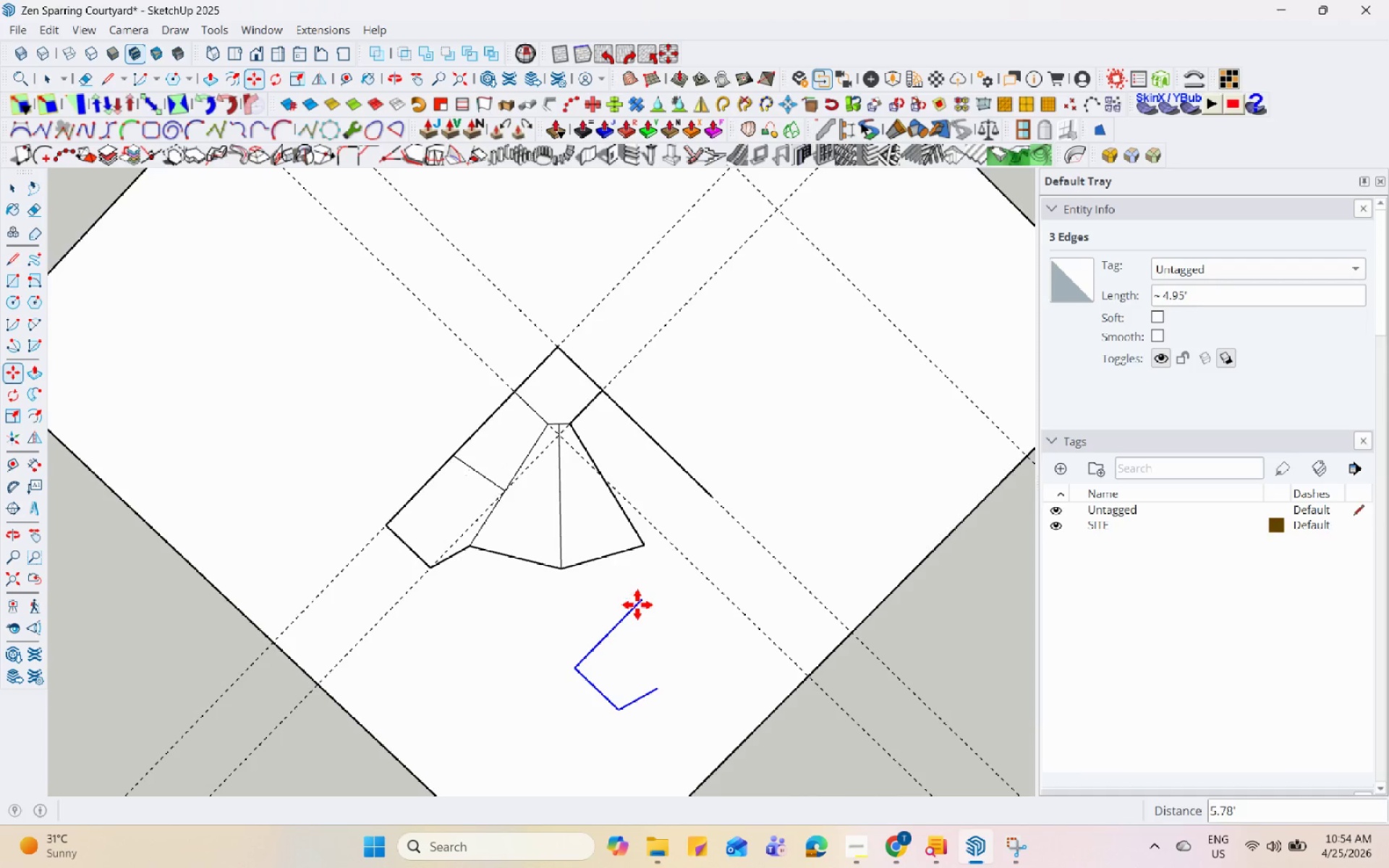 
key(Space)
 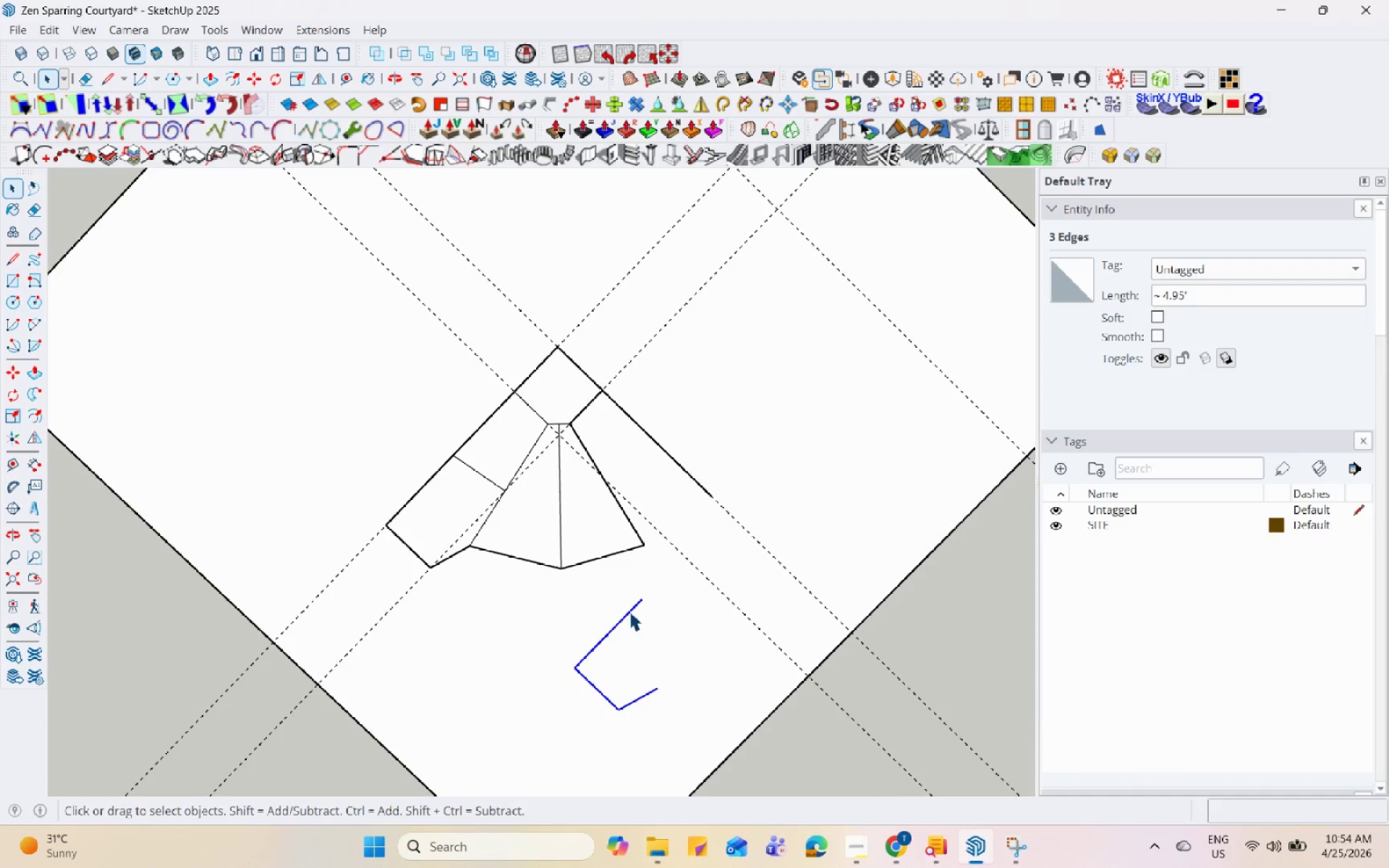 
right_click([629, 611])
 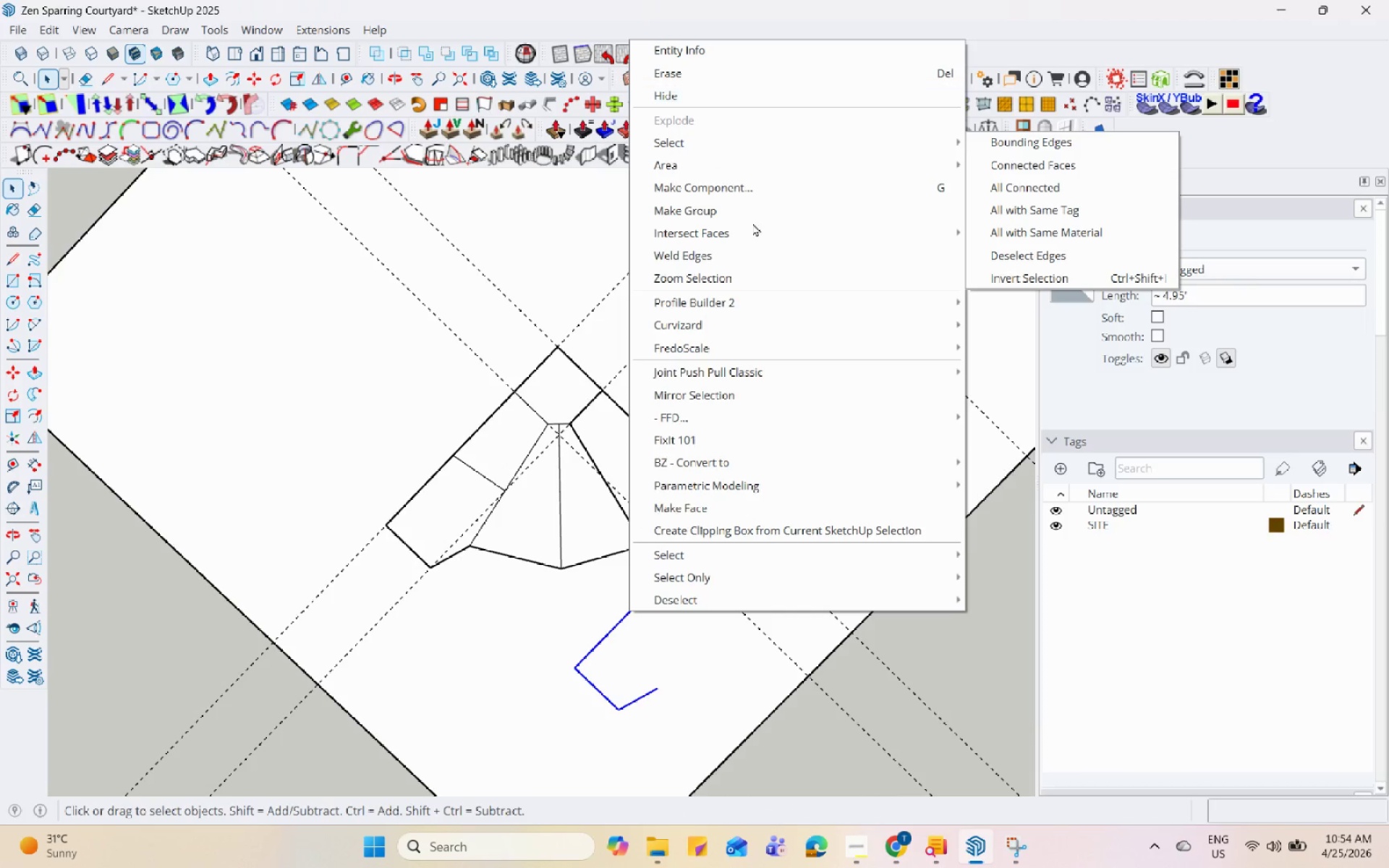 
left_click([755, 213])
 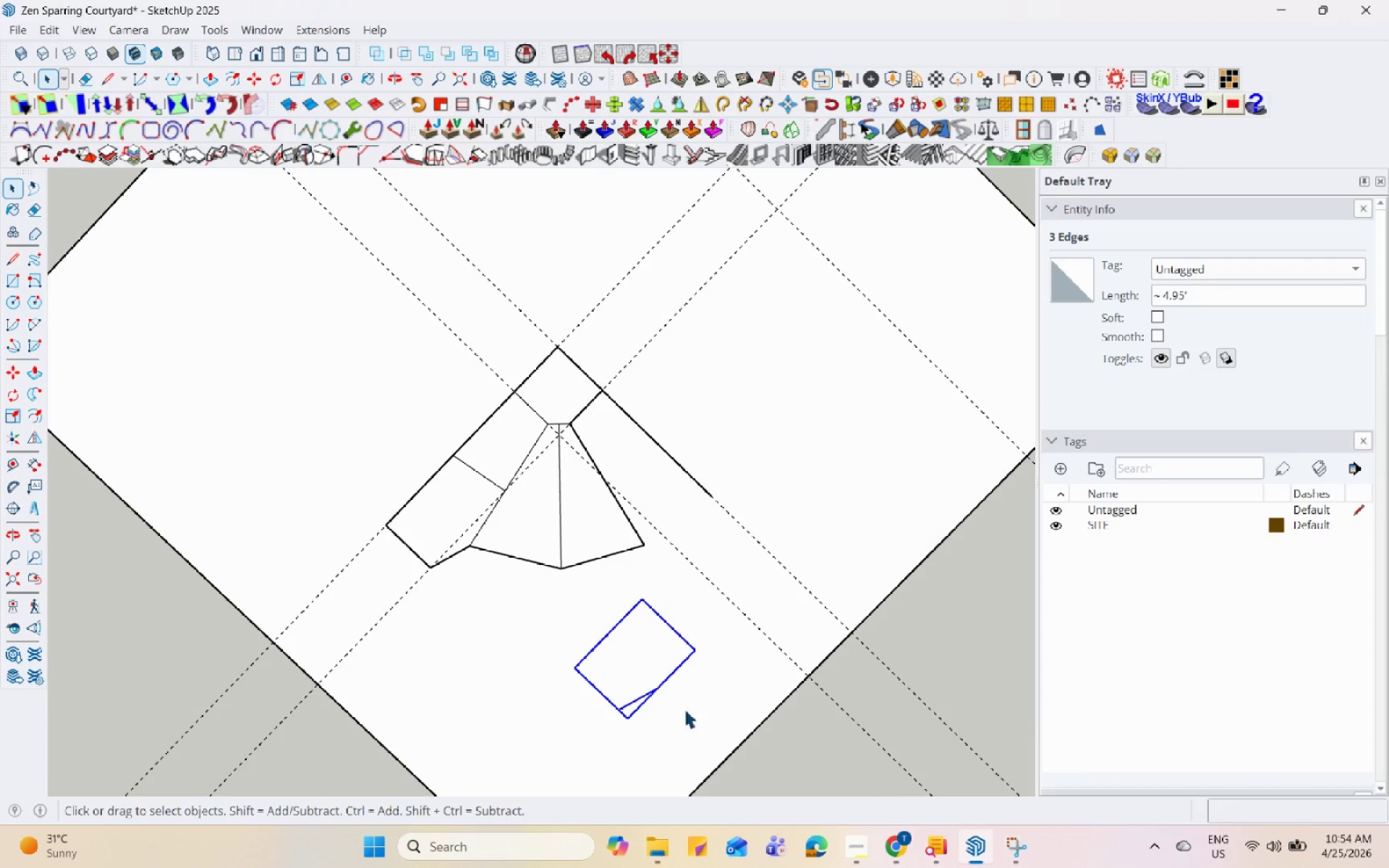 
scroll: coordinate [501, 597], scroll_direction: none, amount: 0.0
 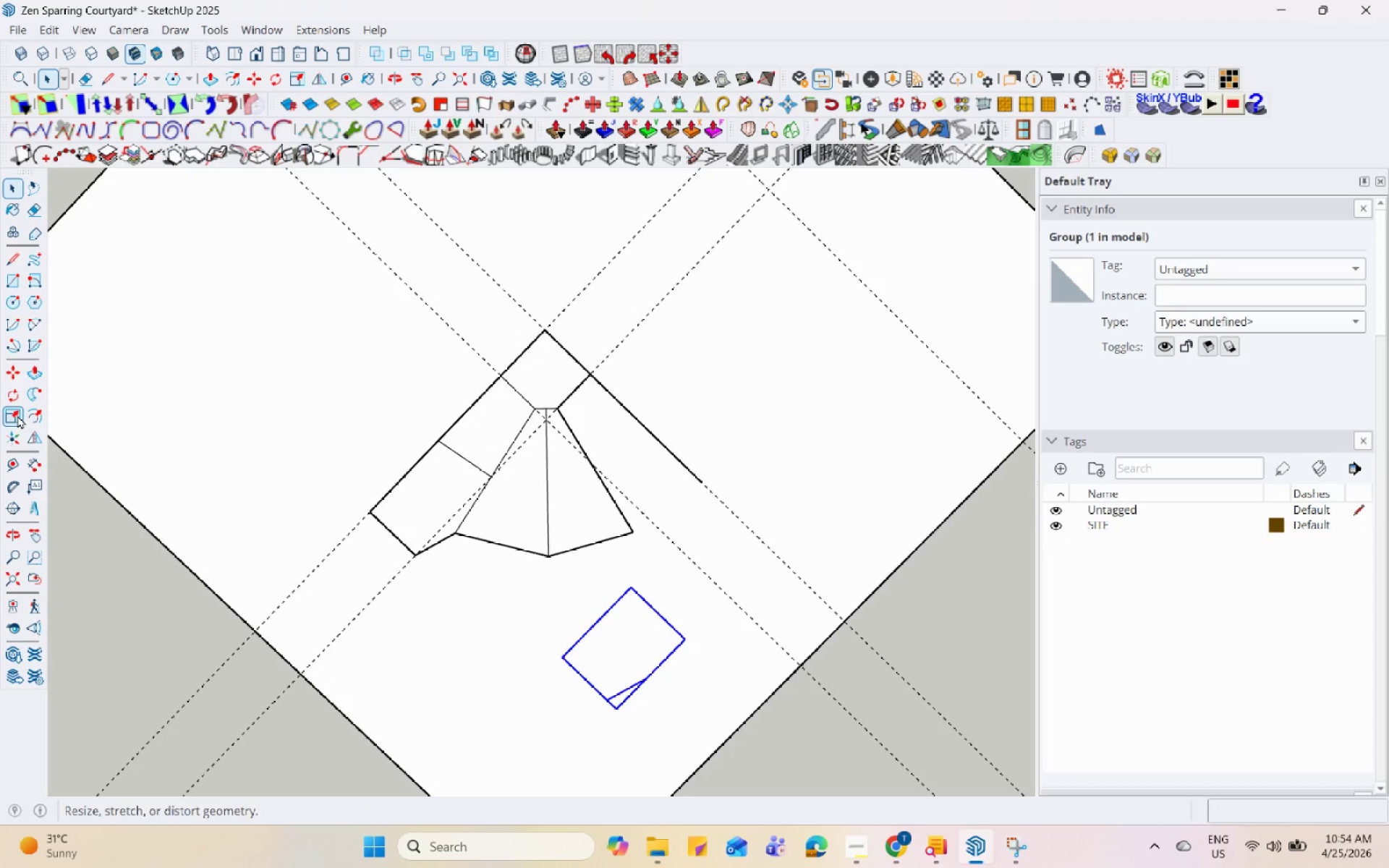 
left_click([9, 396])
 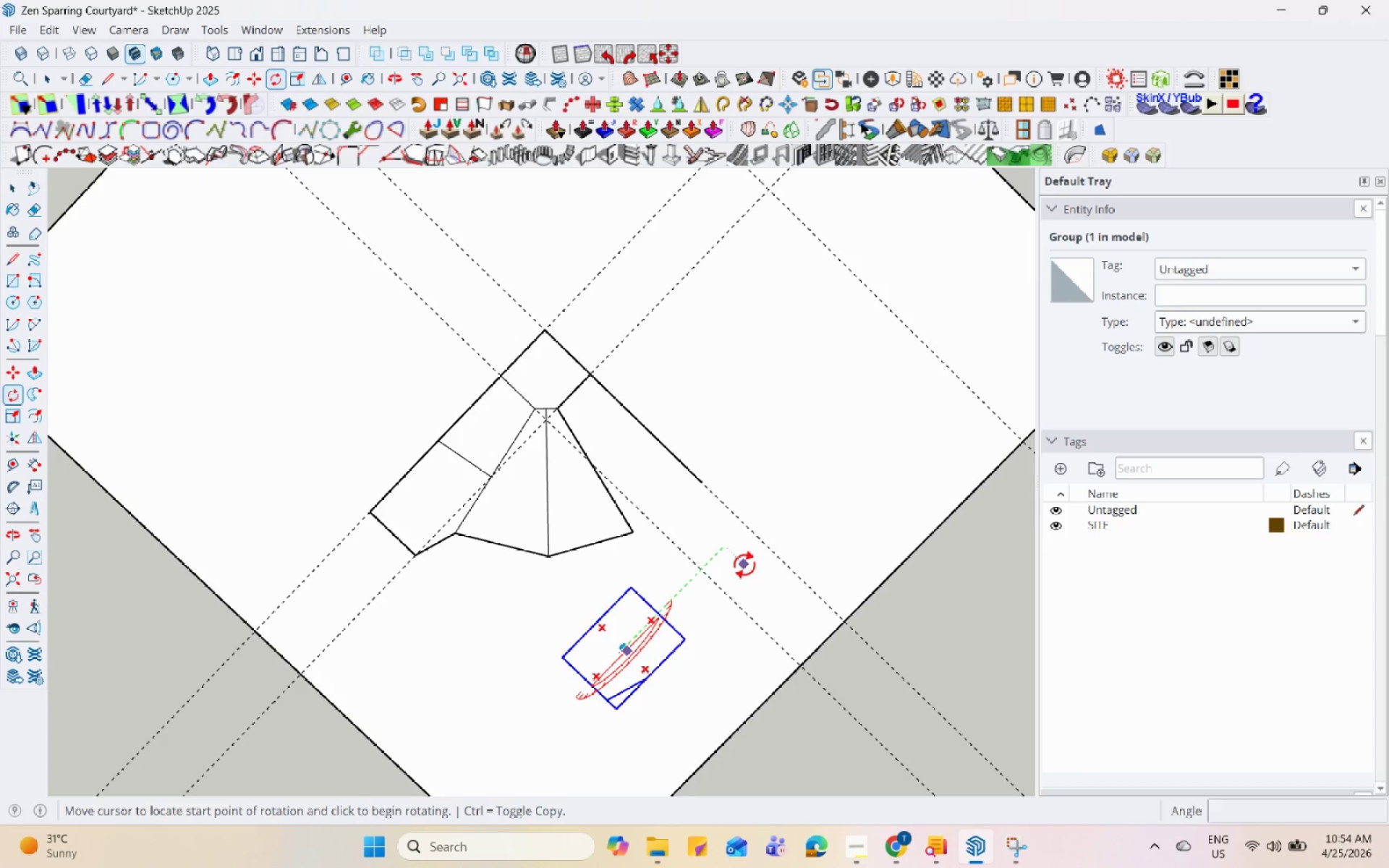 
key(Space)
 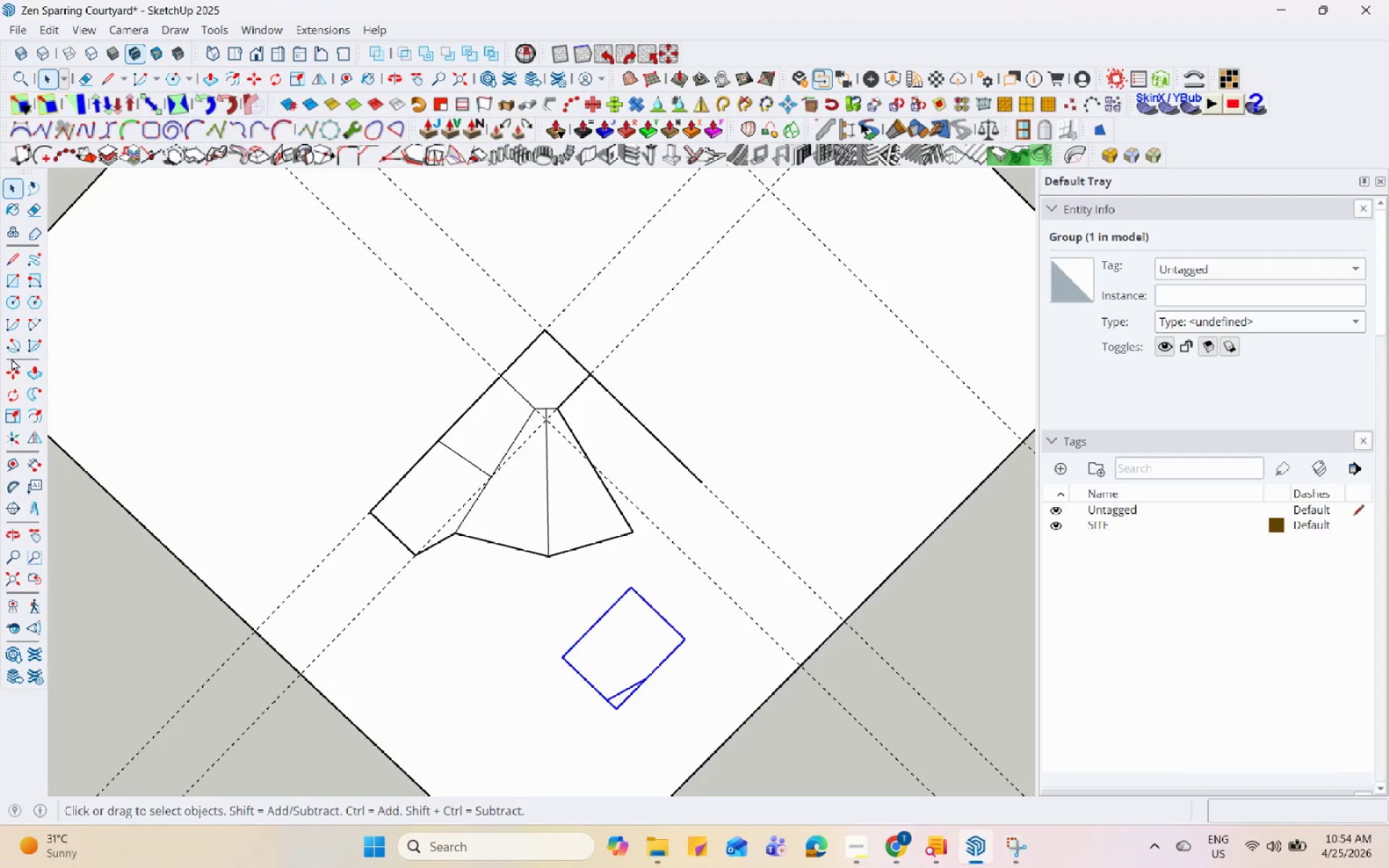 
left_click([5, 402])
 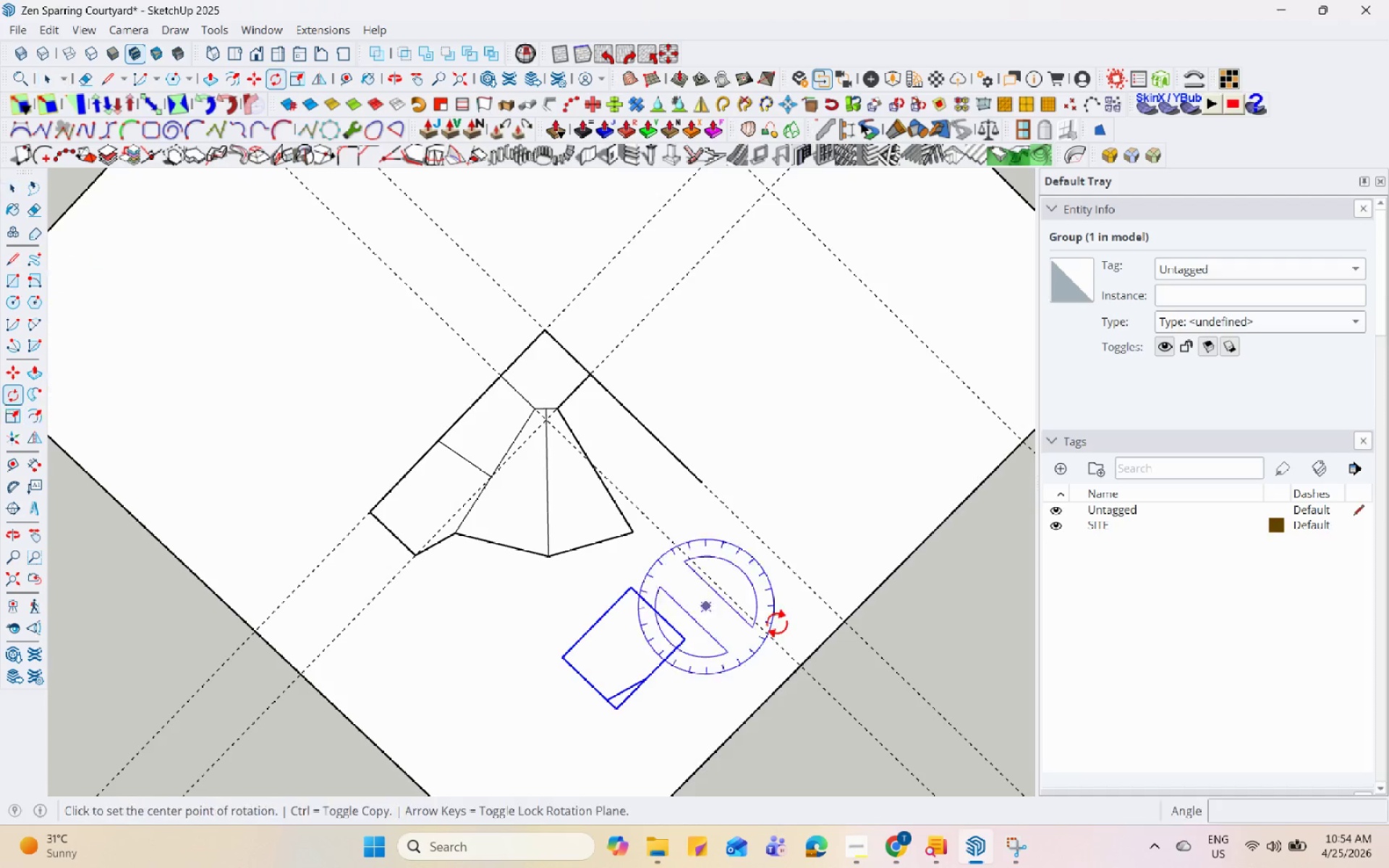 
scroll: coordinate [776, 625], scroll_direction: up, amount: 3.0
 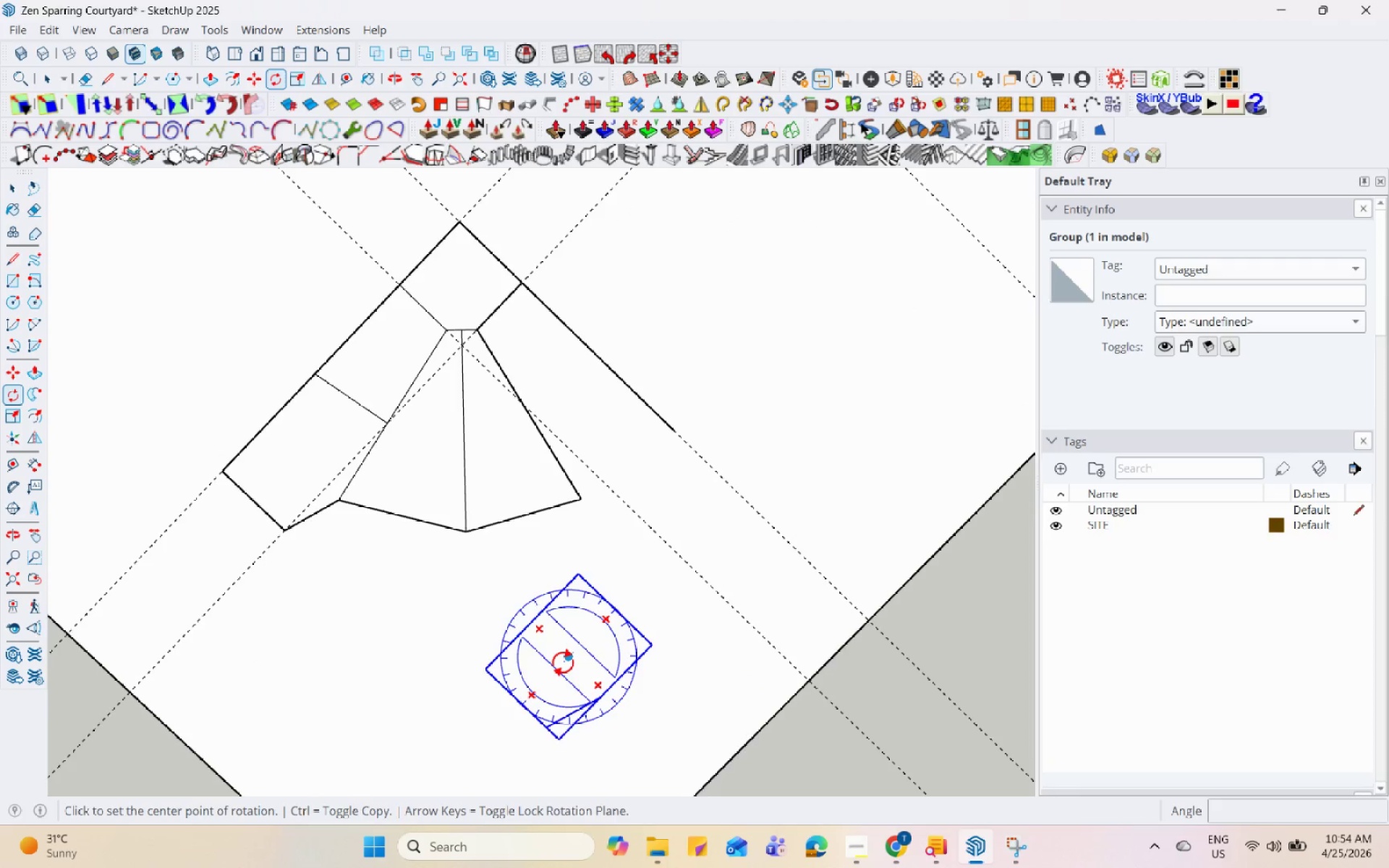 
left_click([563, 663])
 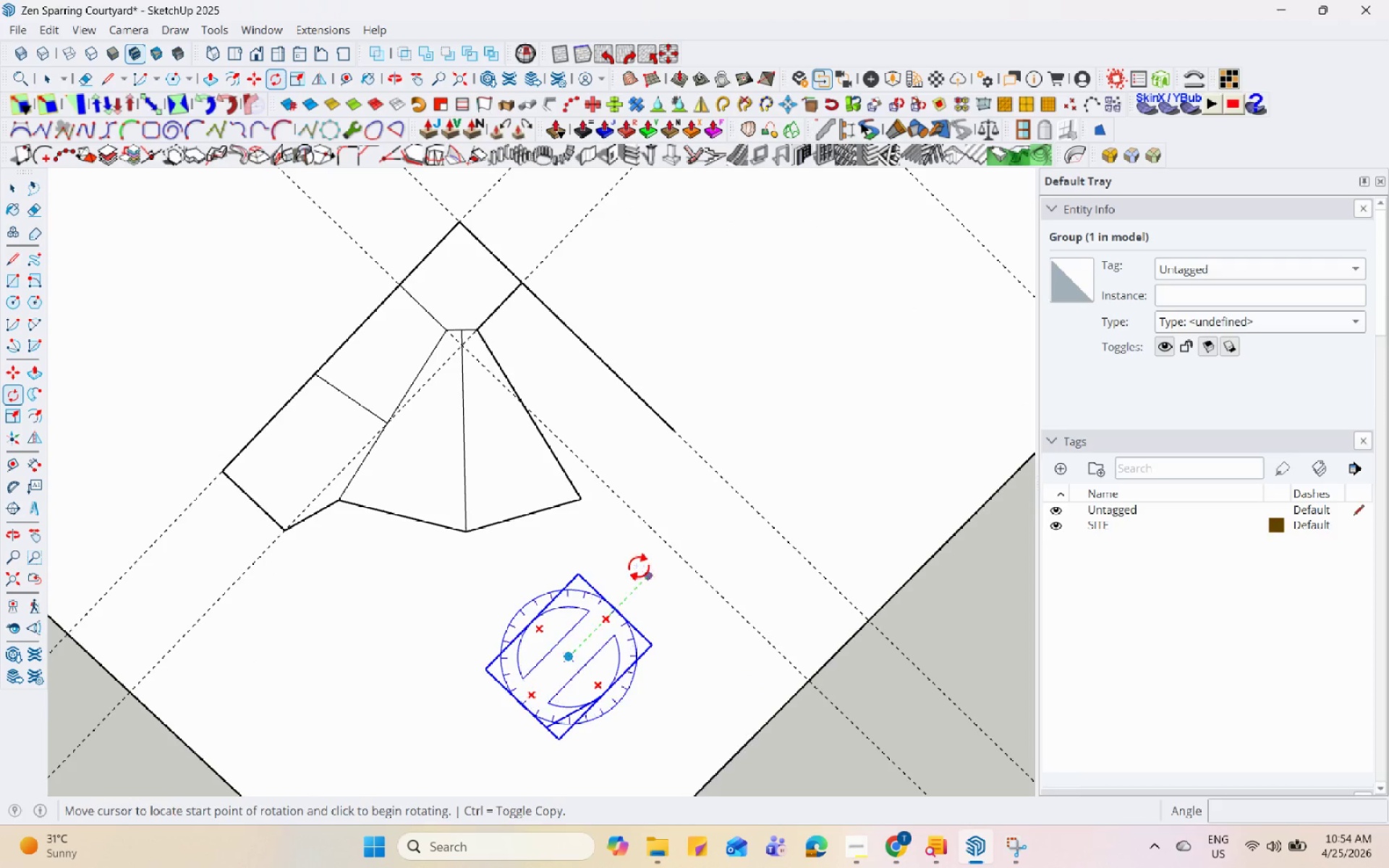 
left_click([645, 574])
 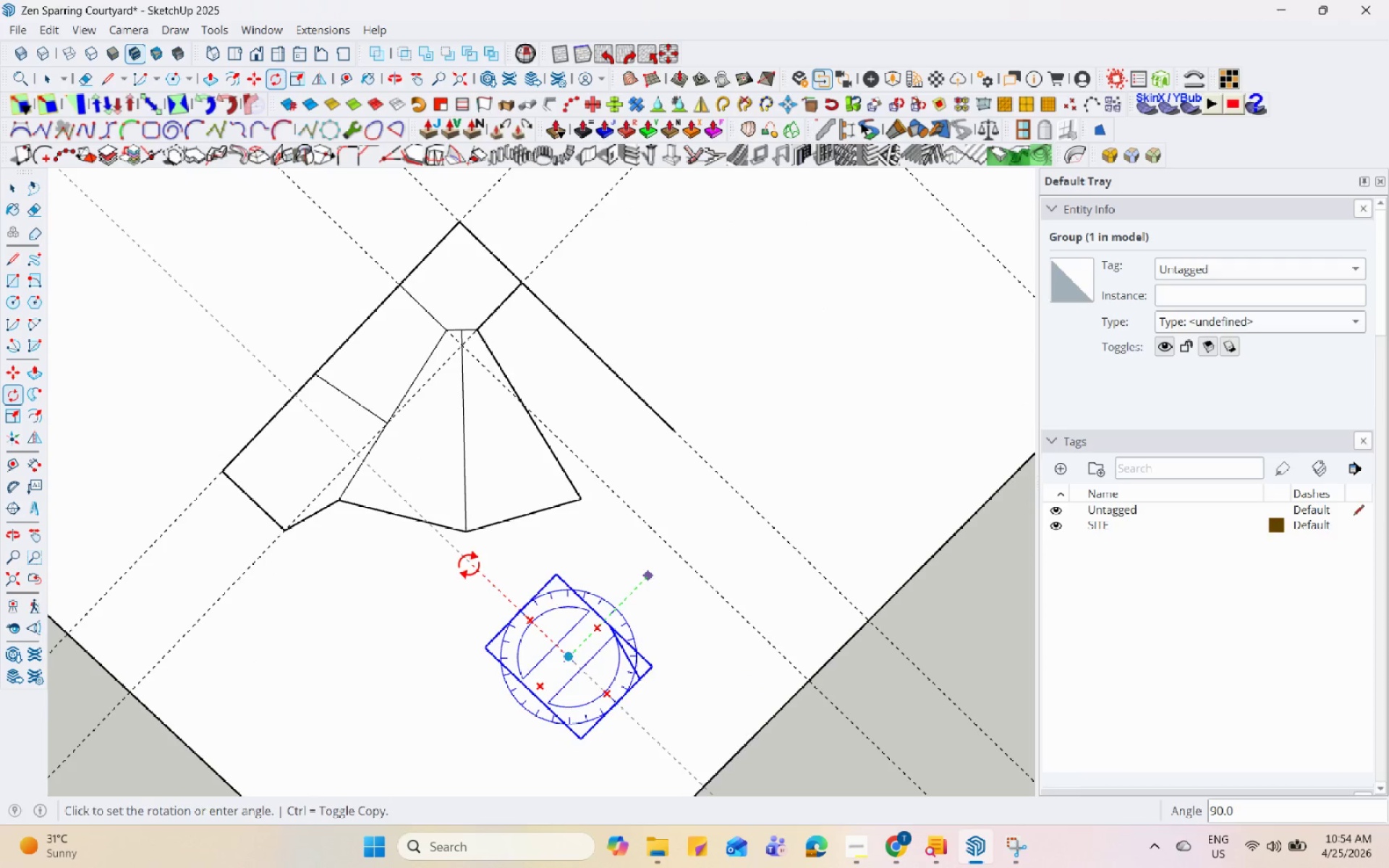 
scroll: coordinate [626, 395], scroll_direction: down, amount: 4.0
 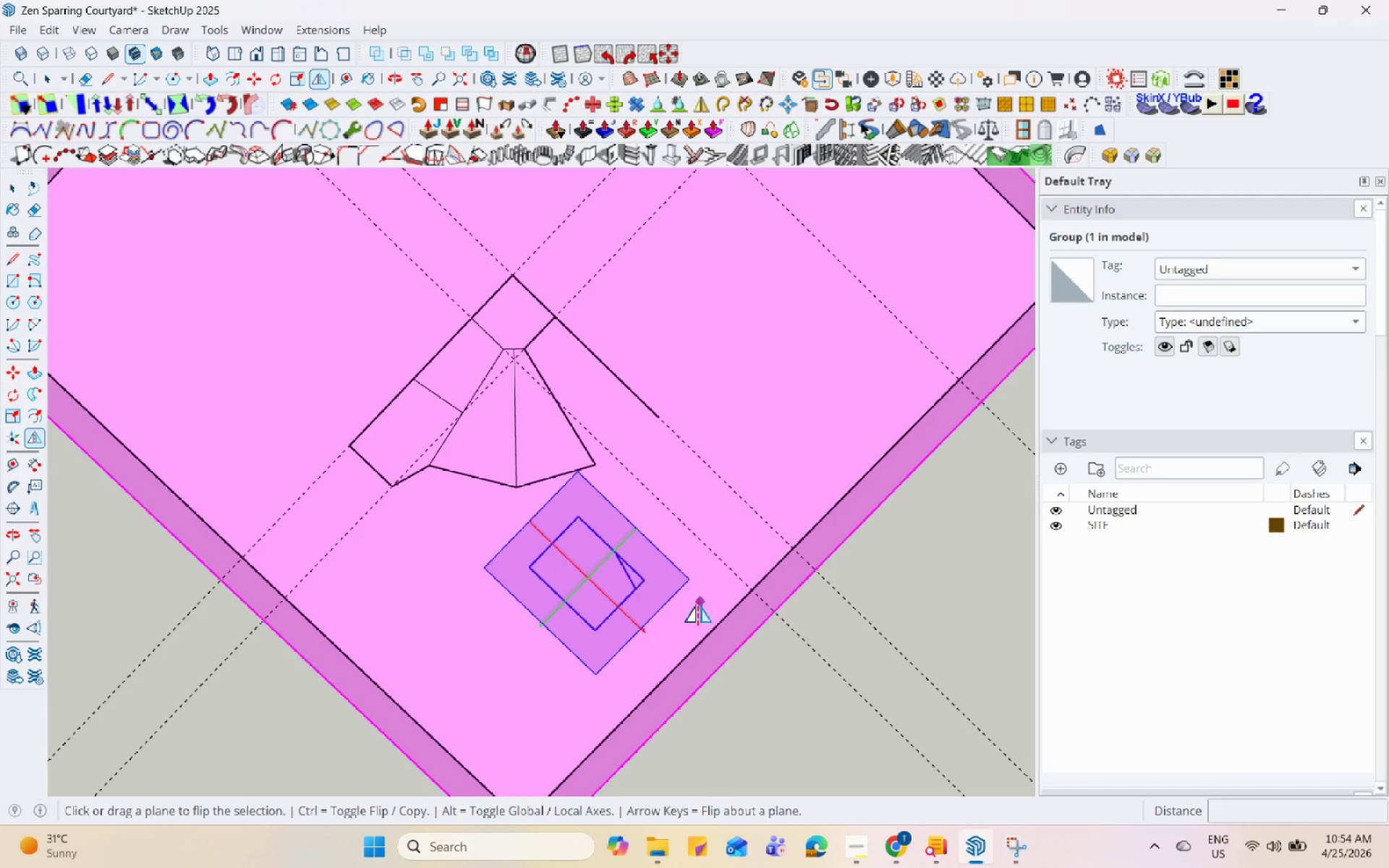 
left_click([616, 598])
 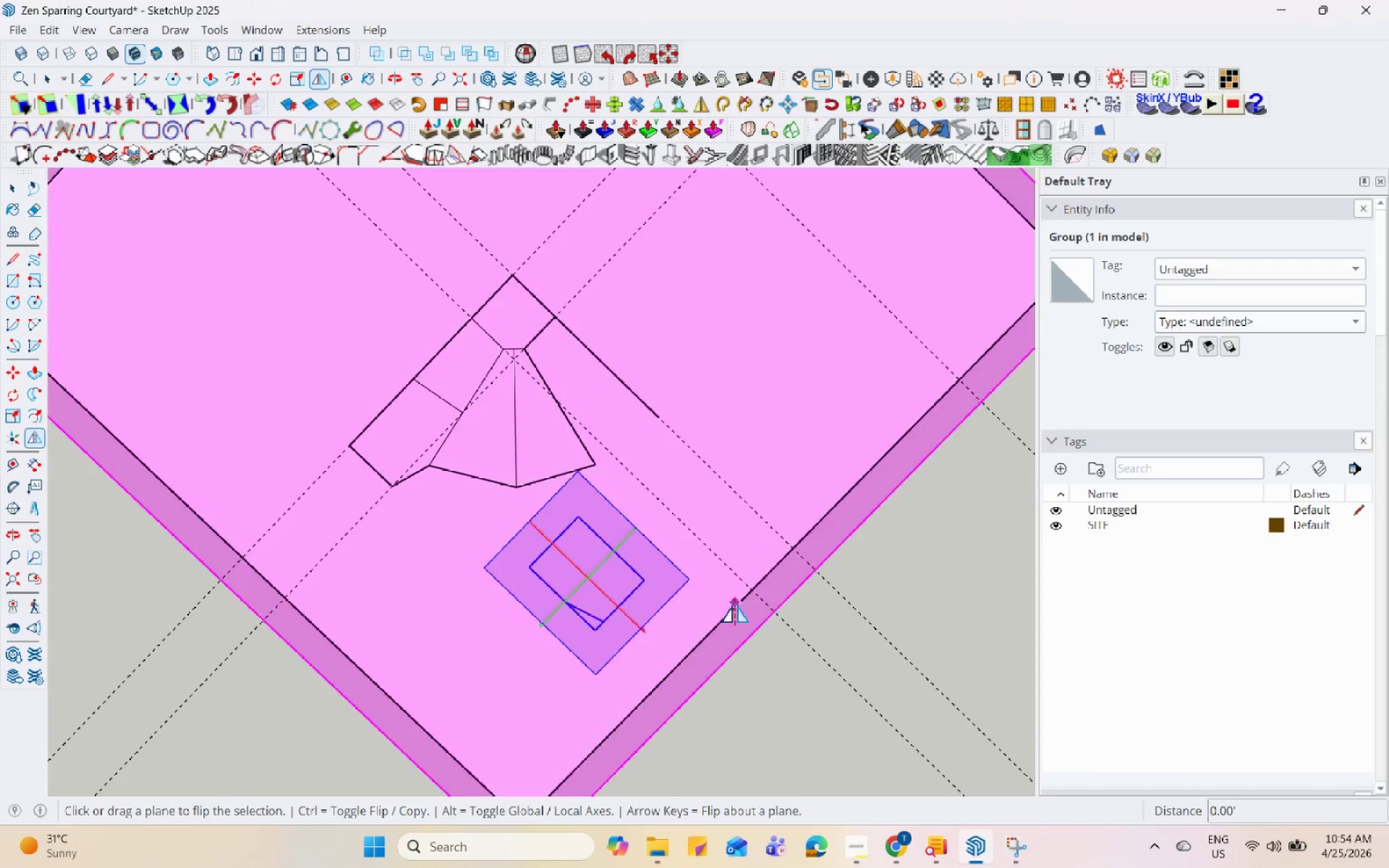 
key(Space)
 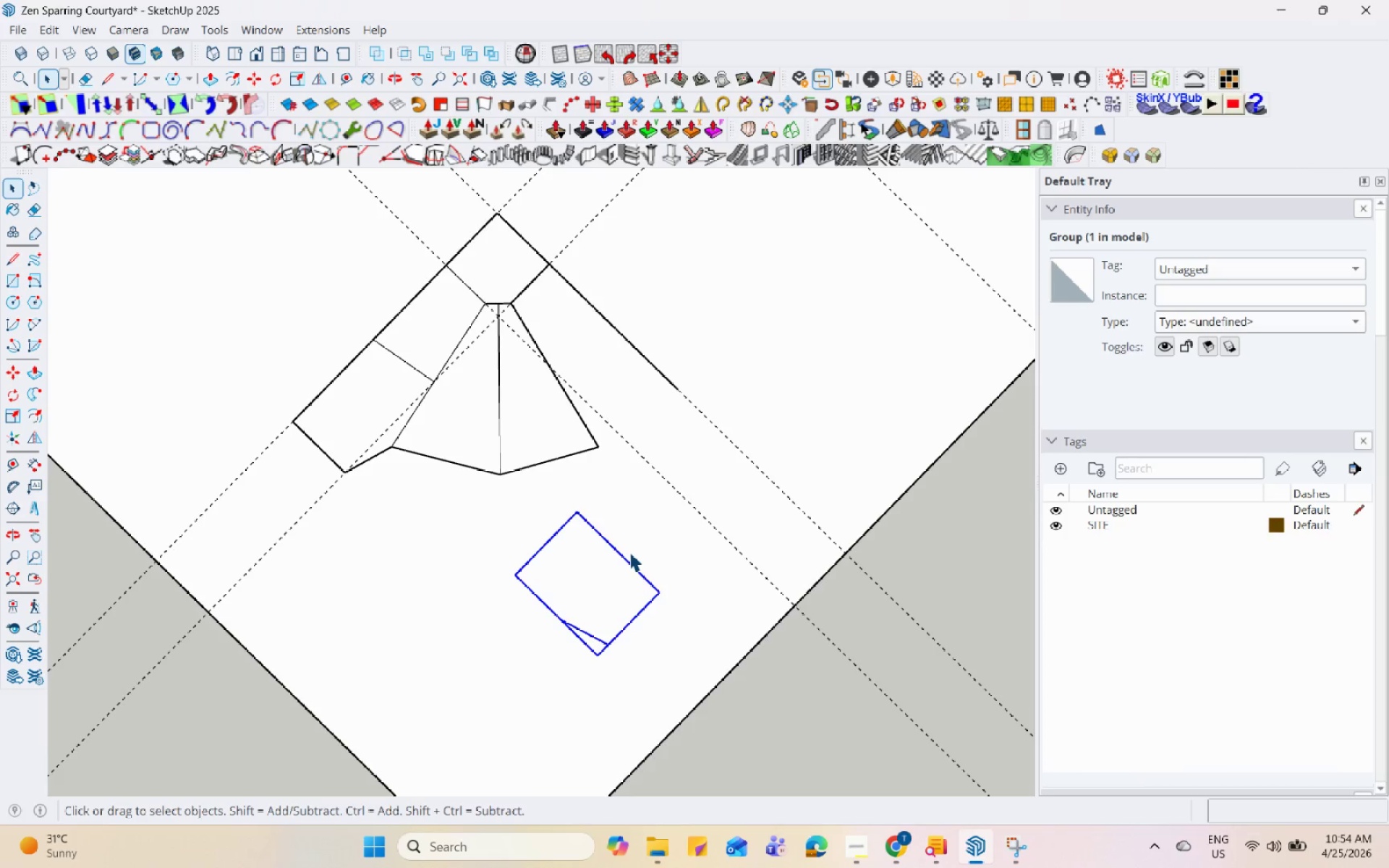 
scroll: coordinate [629, 552], scroll_direction: up, amount: 2.0
 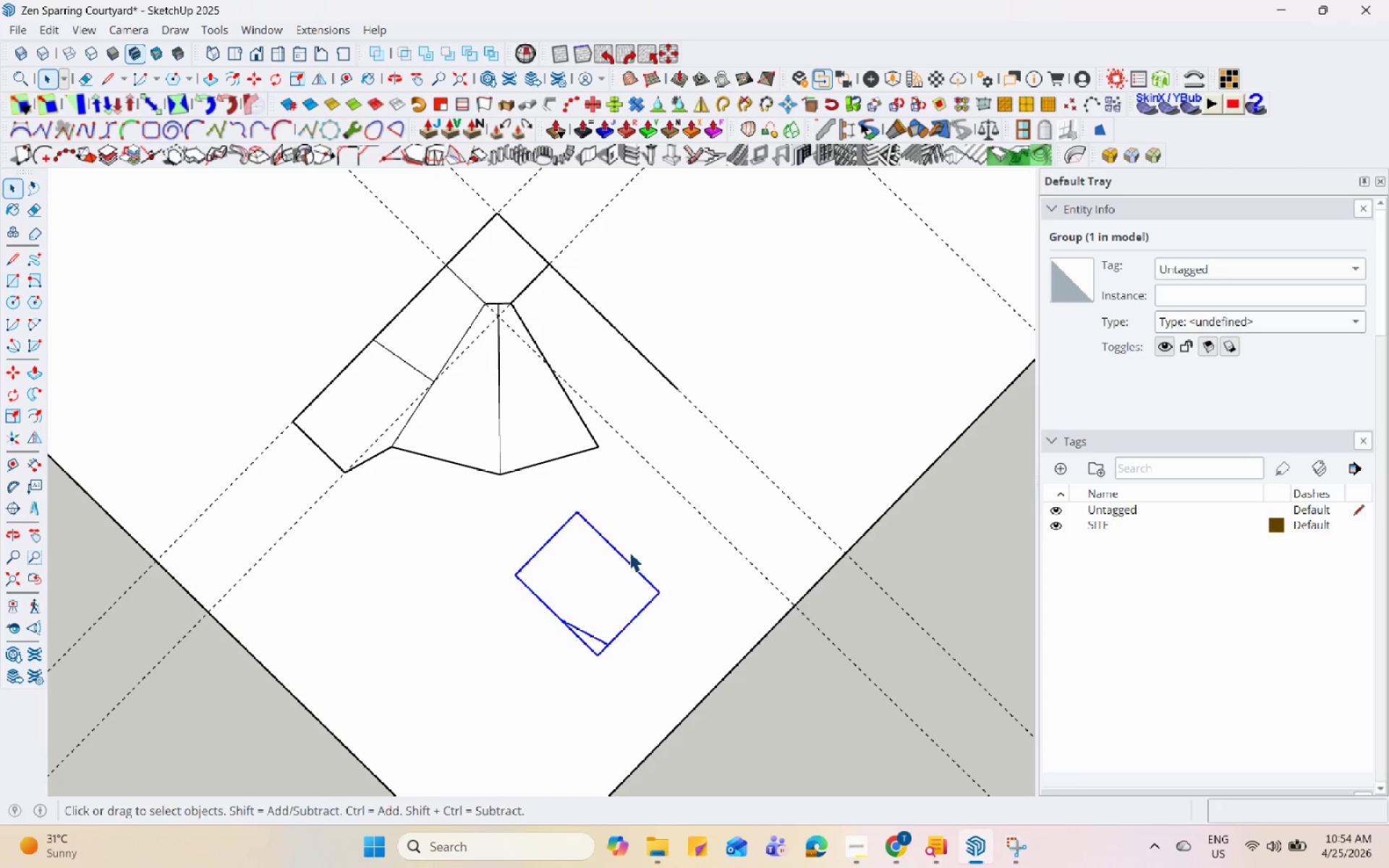 
key(M)
 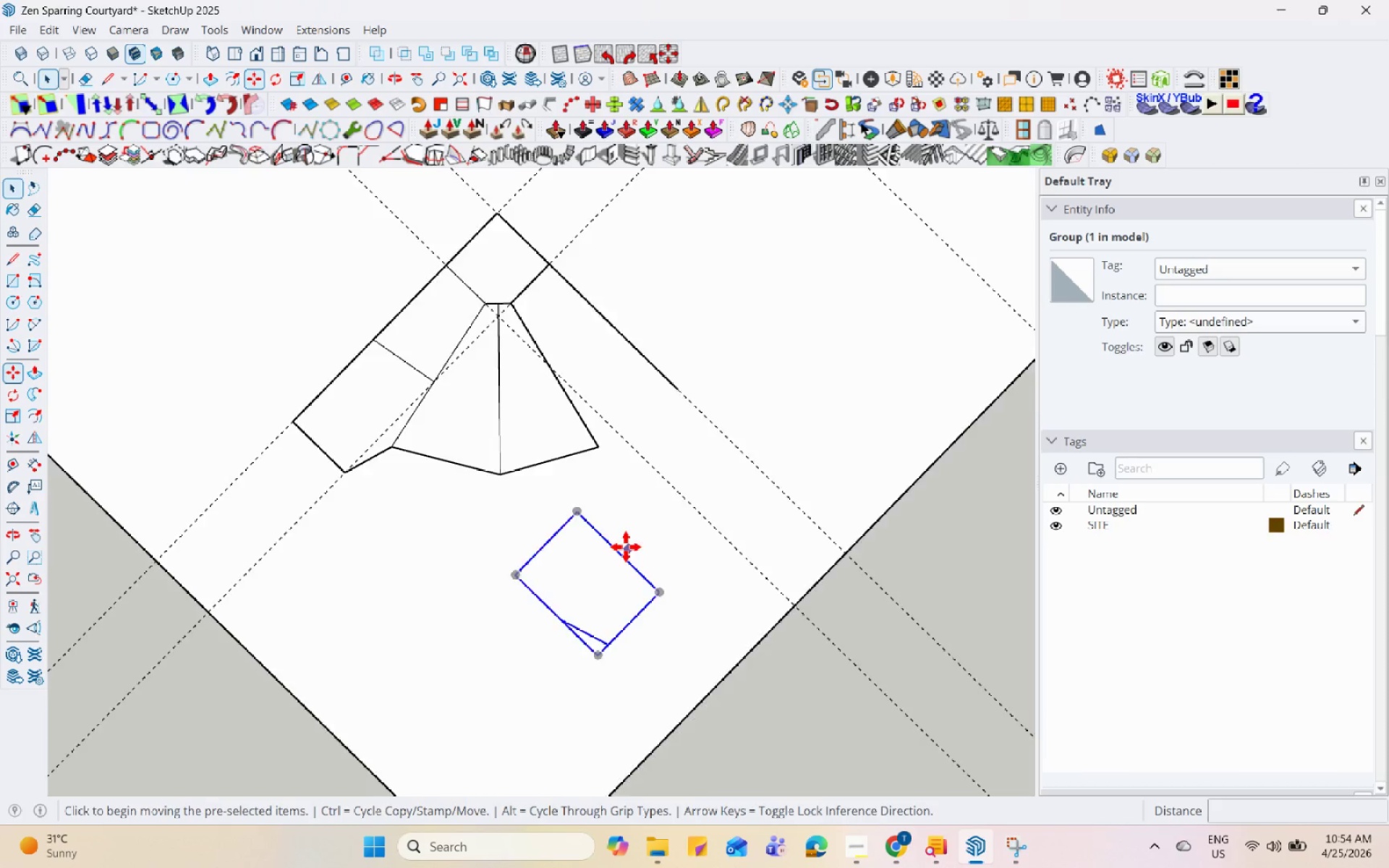 
scroll: coordinate [623, 545], scroll_direction: up, amount: 3.0
 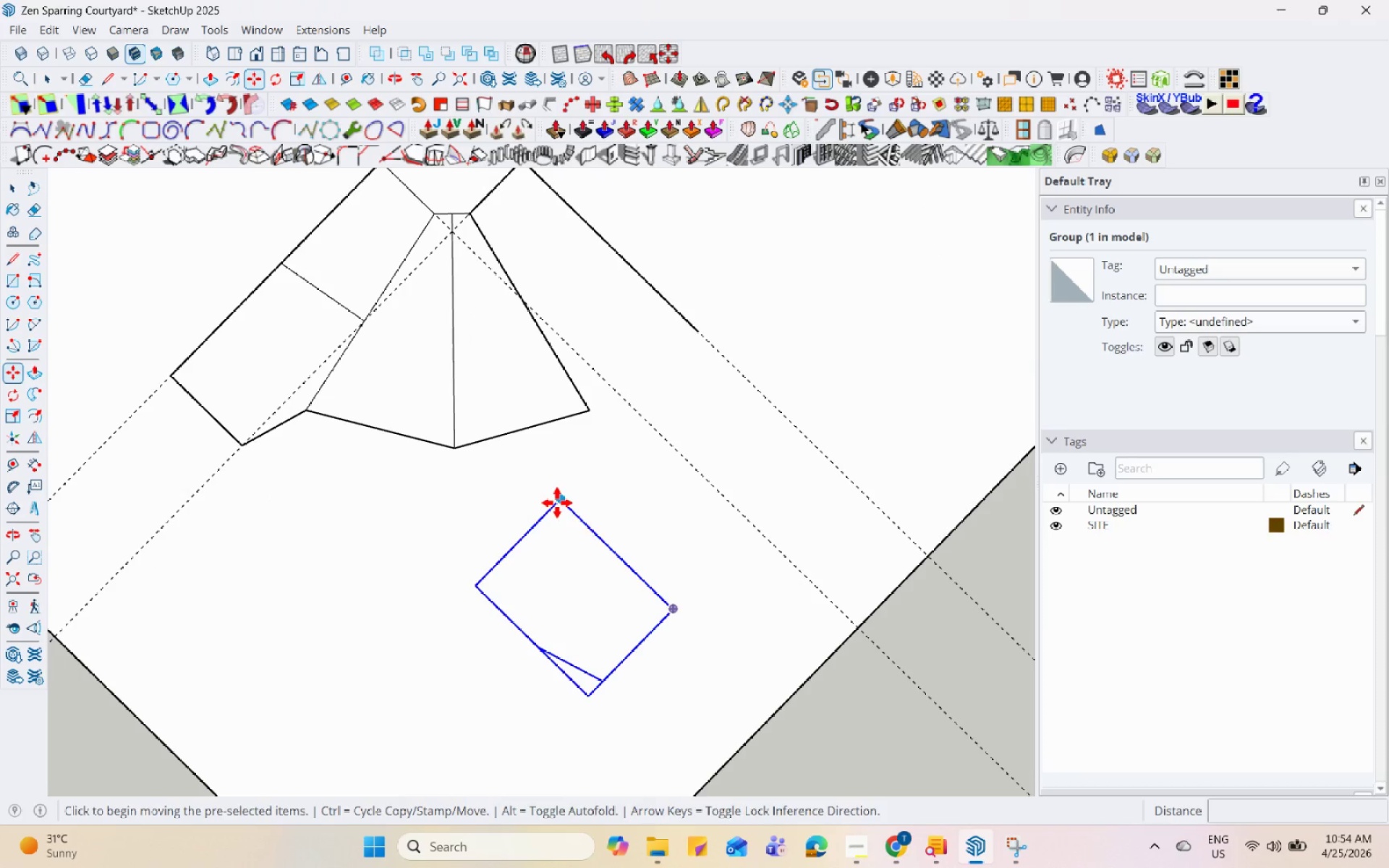 
left_click([557, 503])
 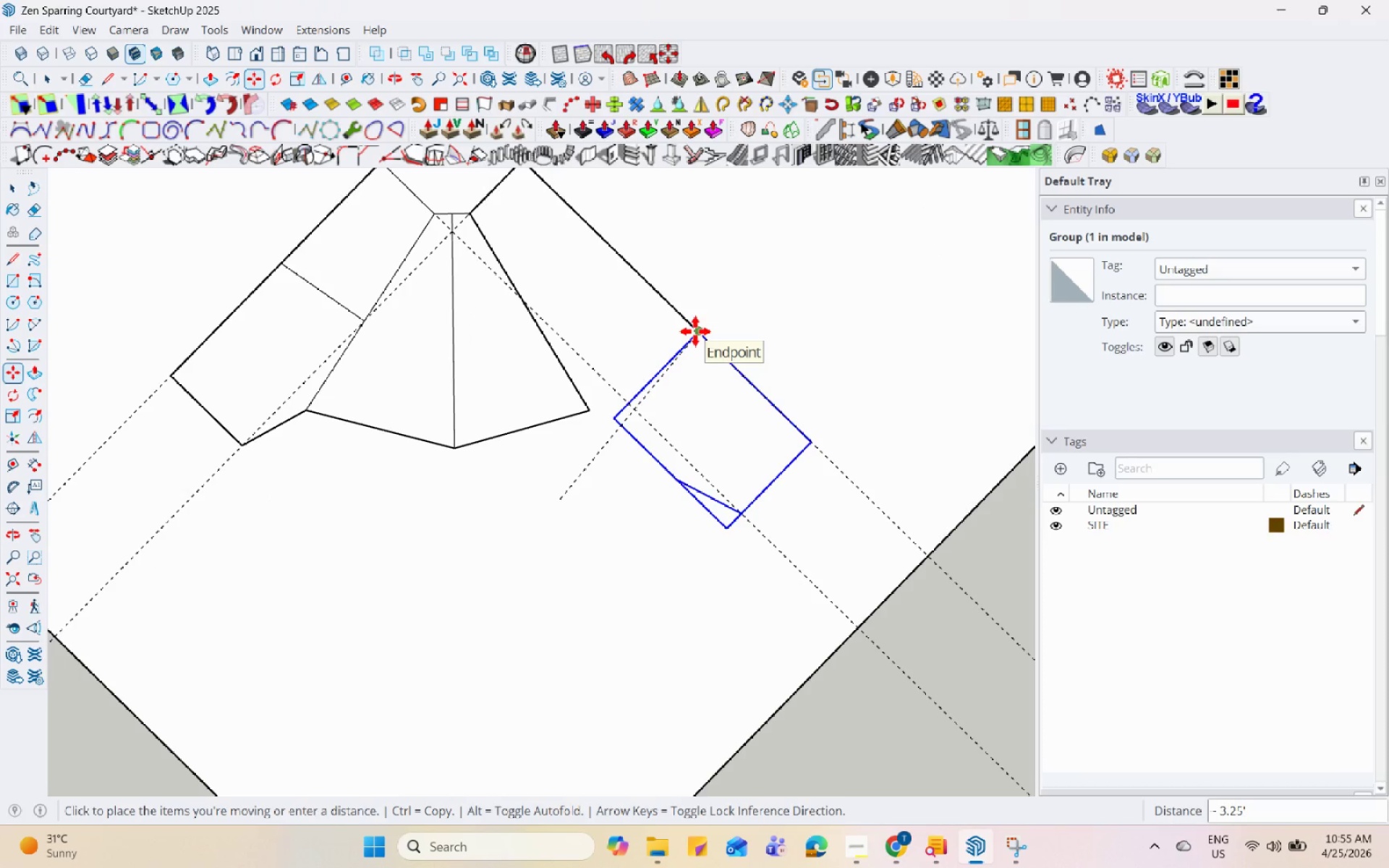 
wait(6.44)
 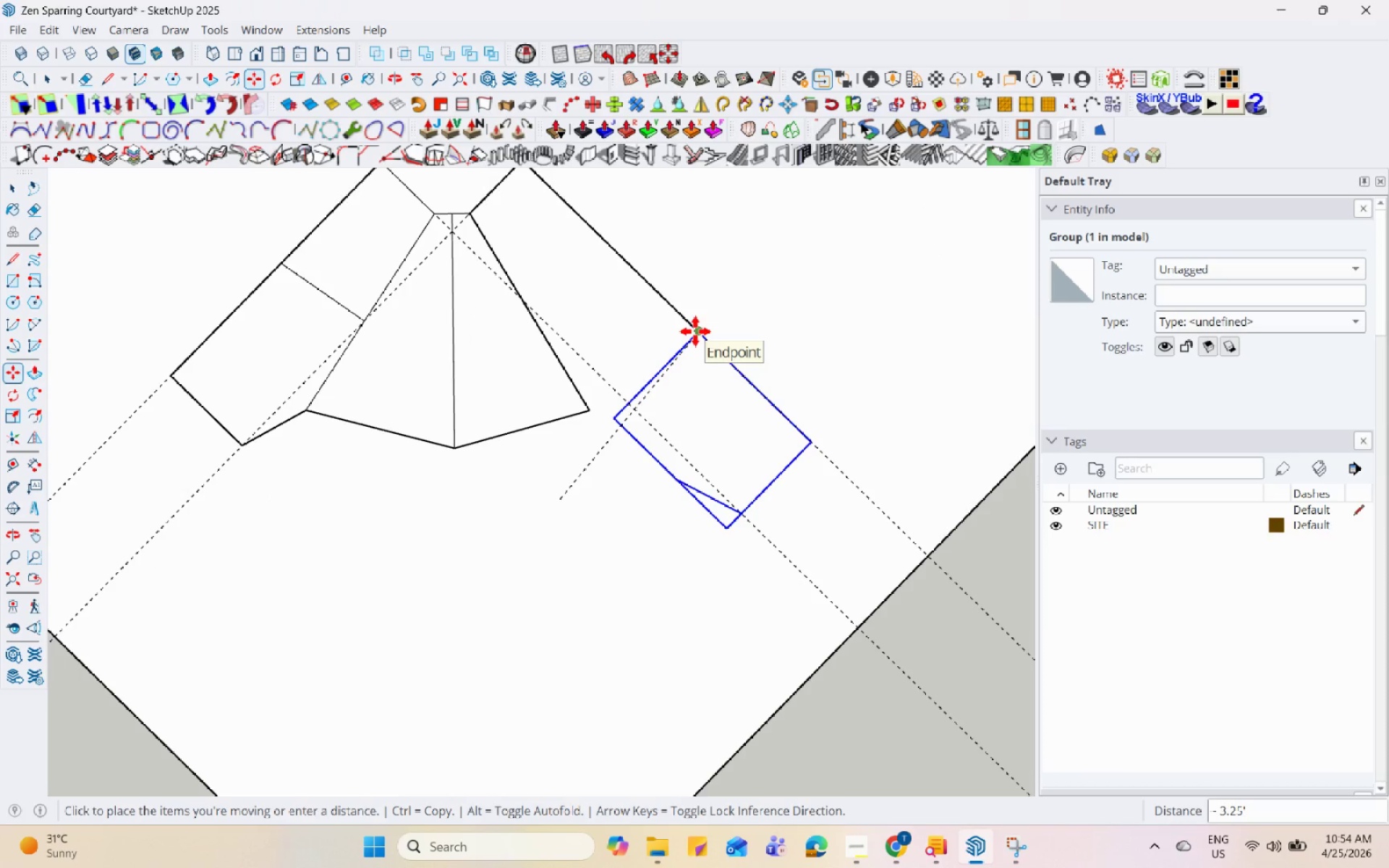 
left_click([695, 331])
 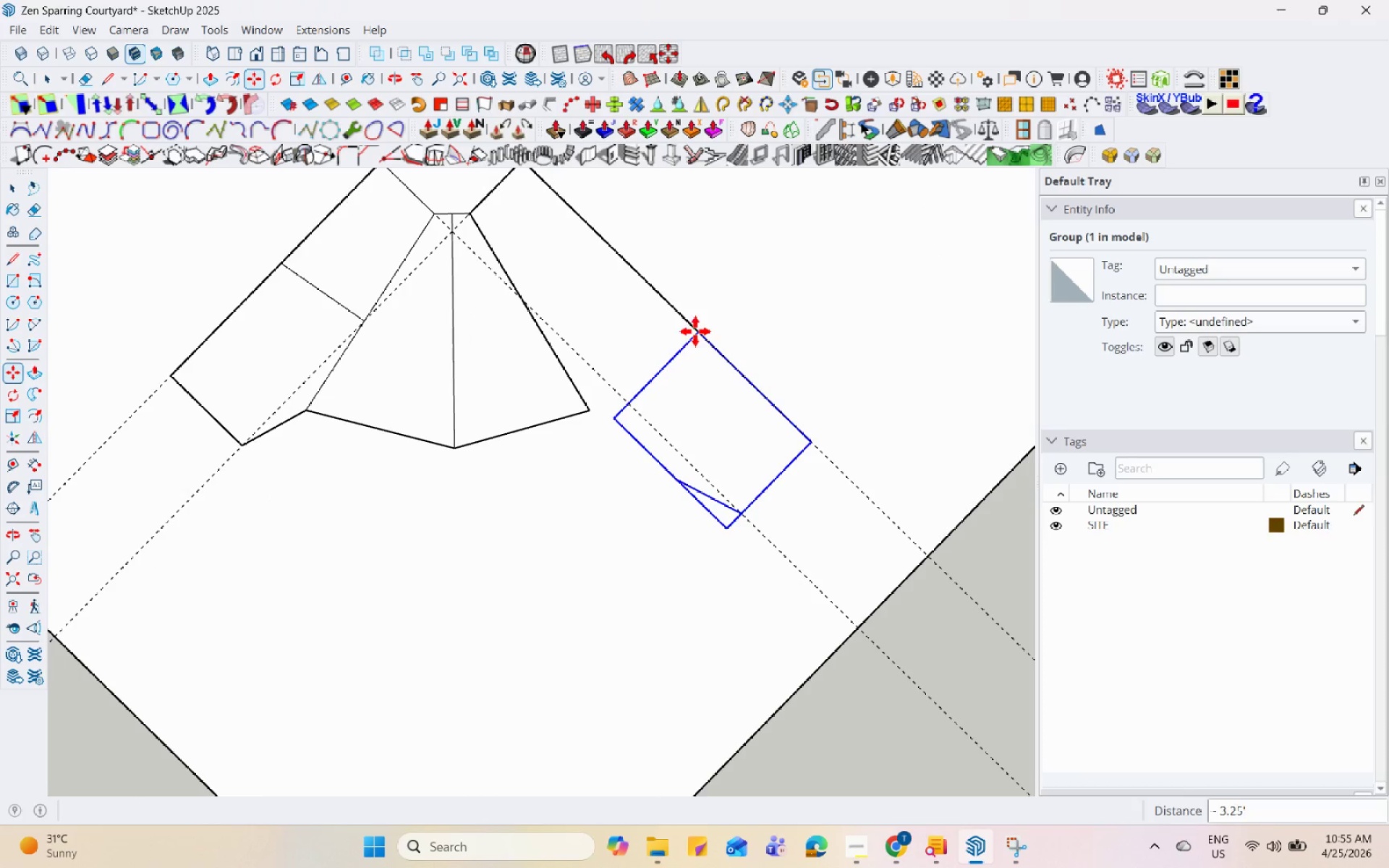 
key(Space)
 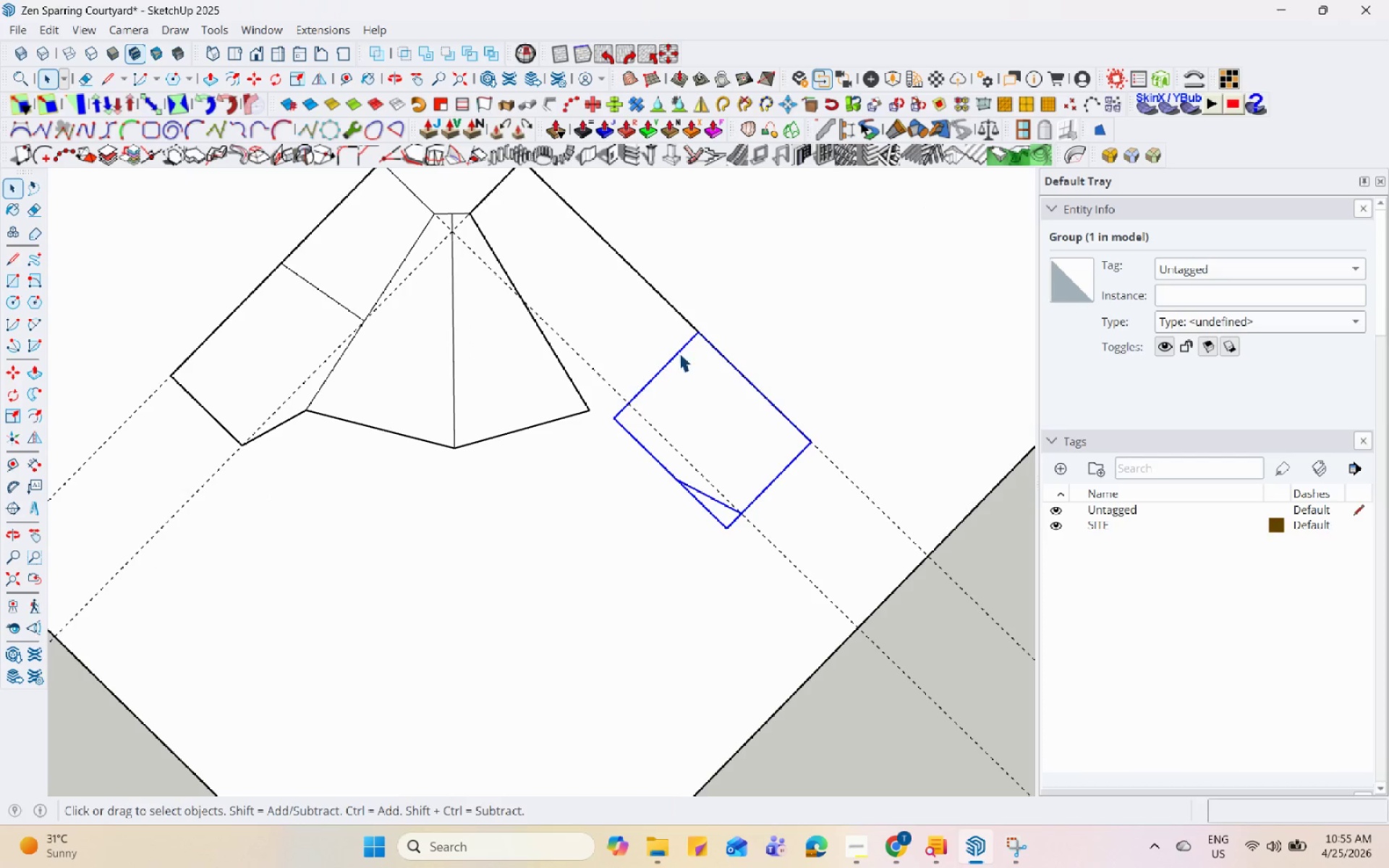 
scroll: coordinate [674, 480], scroll_direction: up, amount: 5.0
 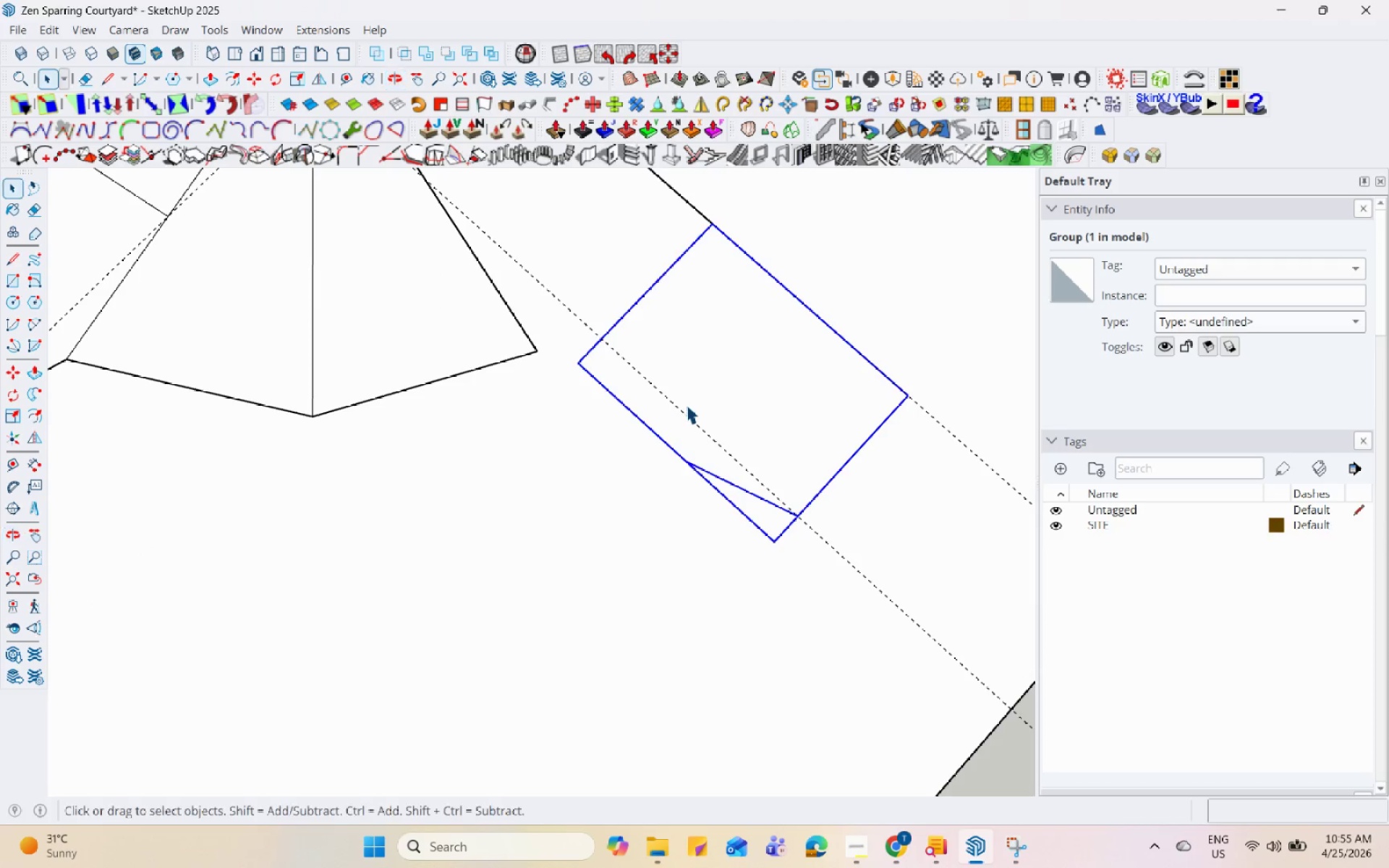 
key(M)
 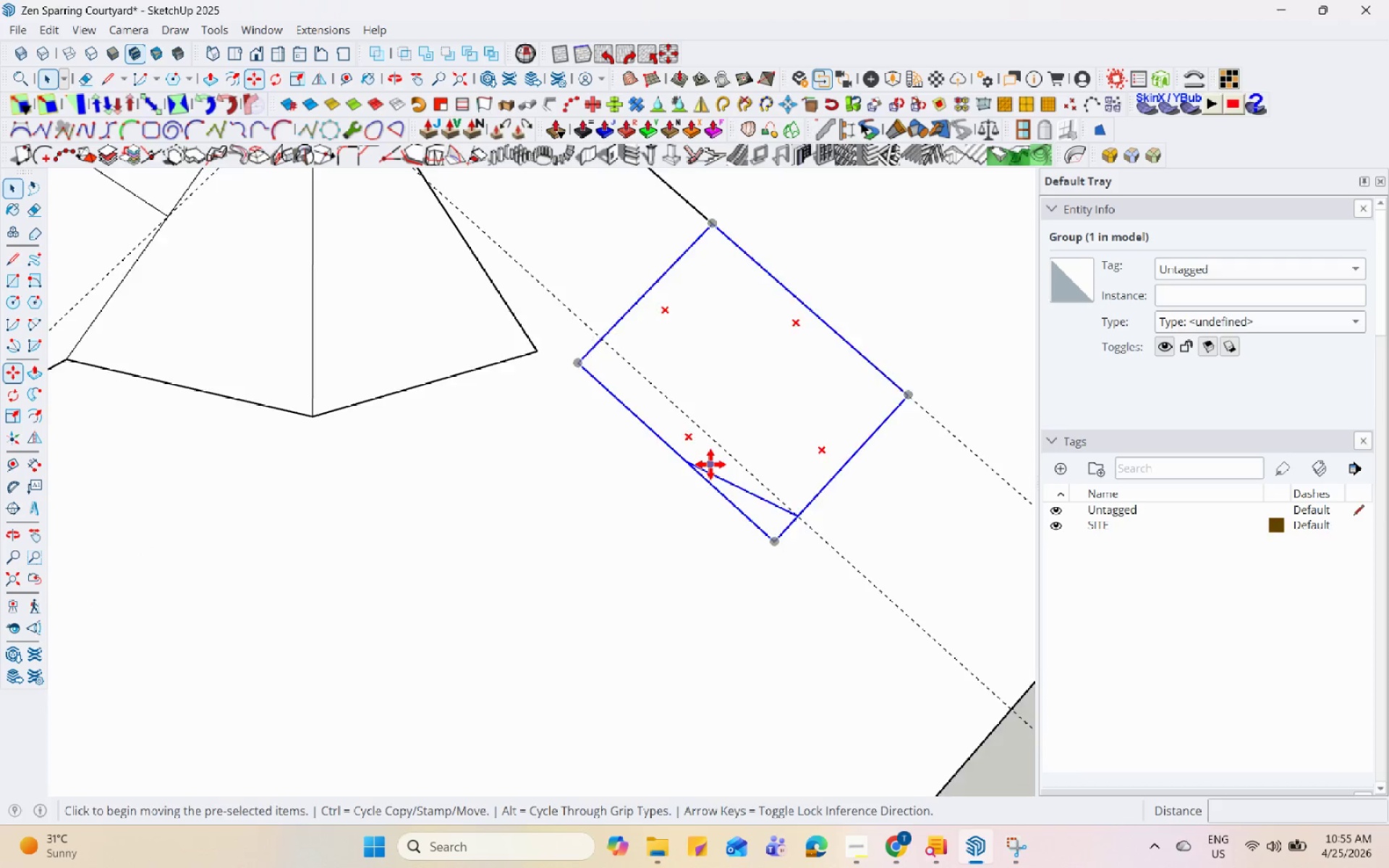 
scroll: coordinate [710, 464], scroll_direction: up, amount: 3.0
 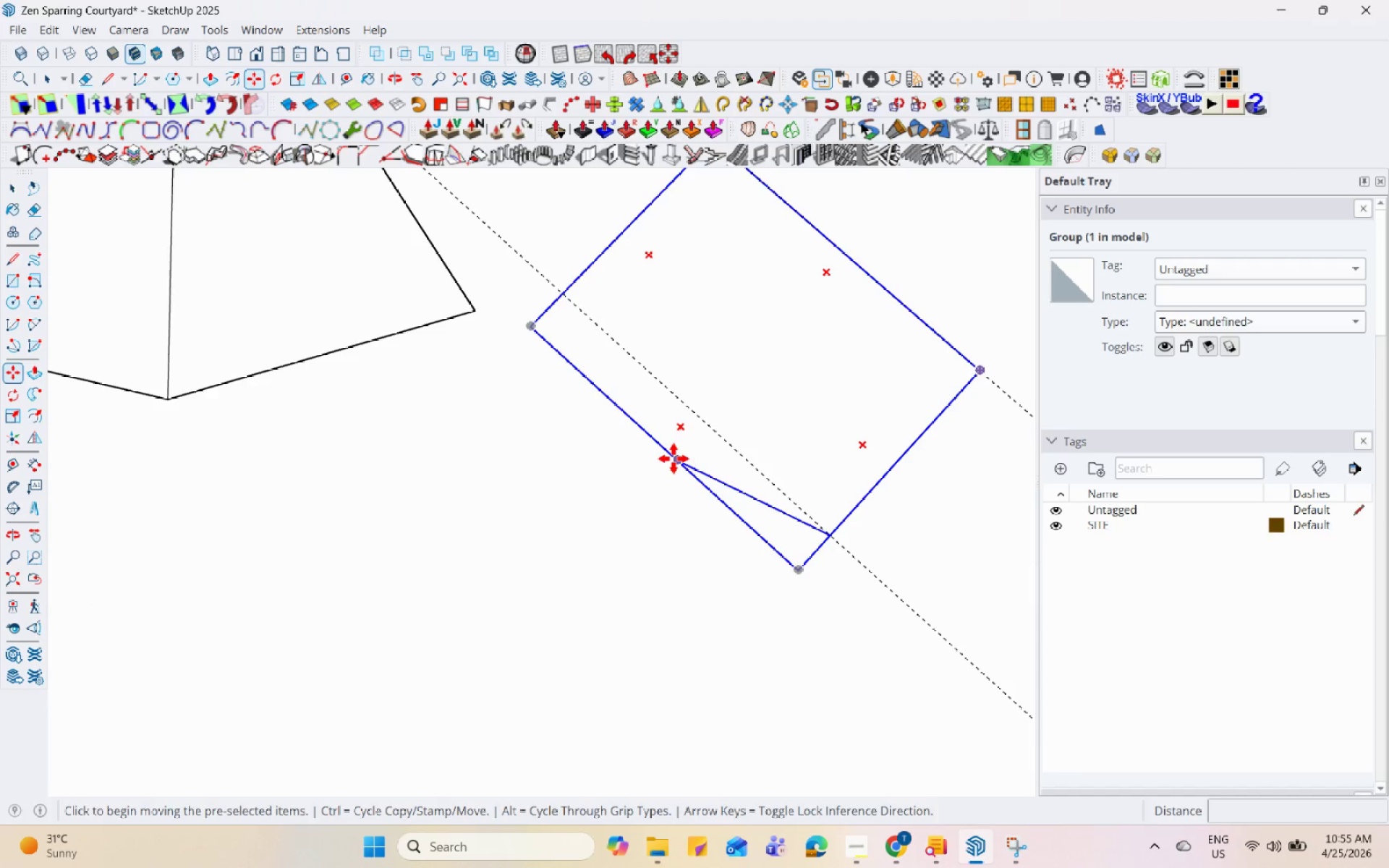 
left_click([674, 459])
 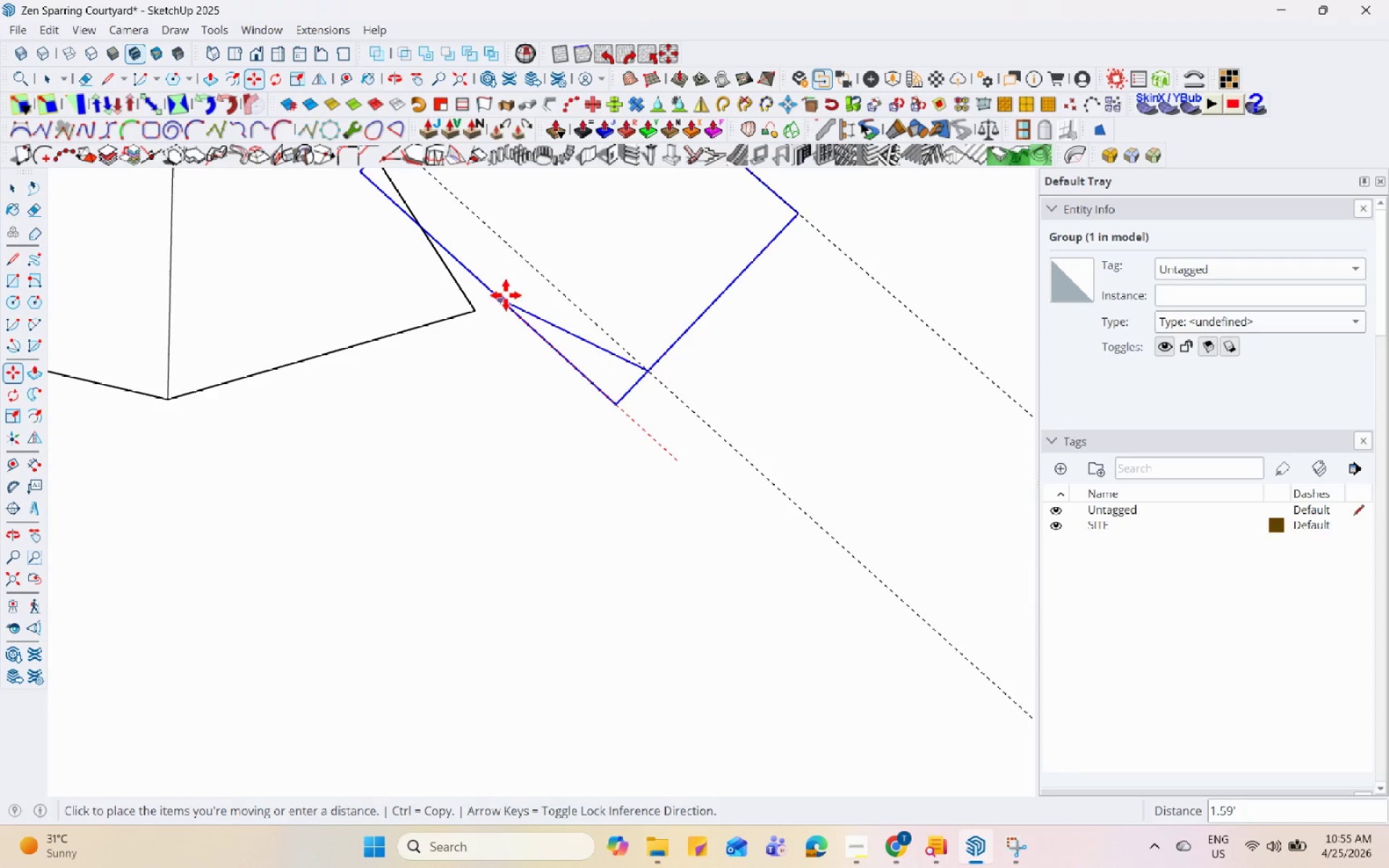 
scroll: coordinate [552, 367], scroll_direction: down, amount: 9.0
 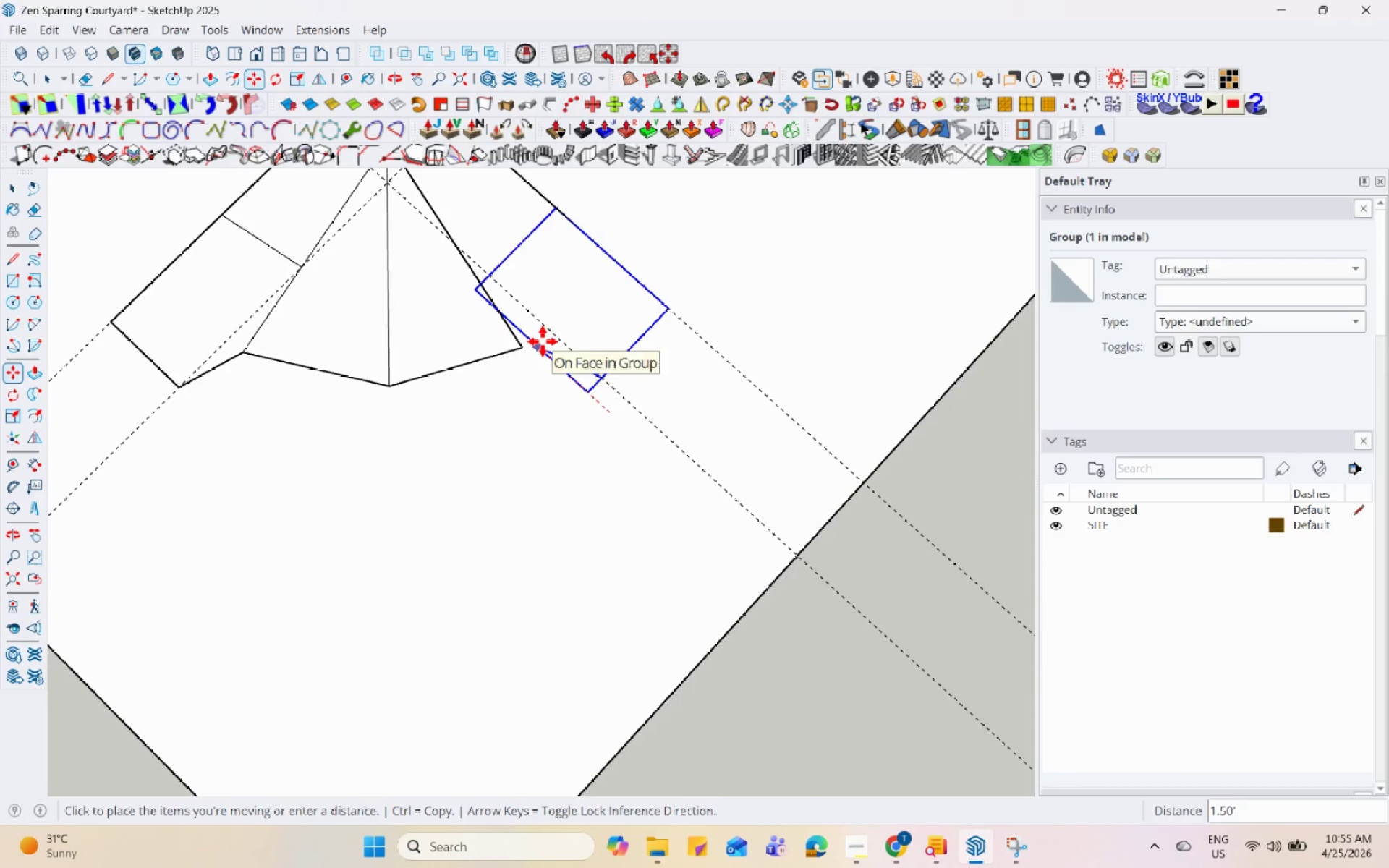 
scroll: coordinate [539, 336], scroll_direction: up, amount: 3.0
 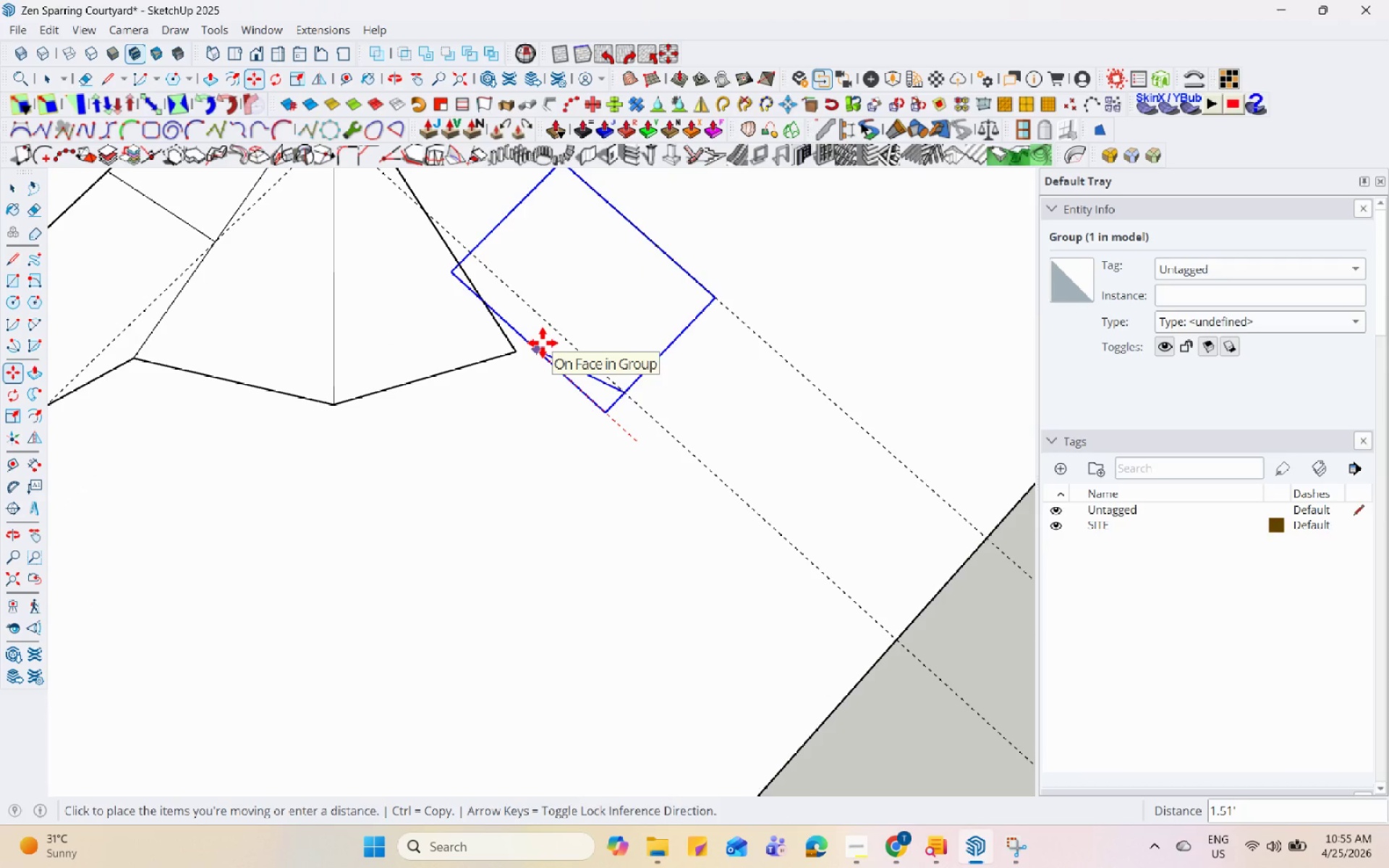 
left_click([552, 354])
 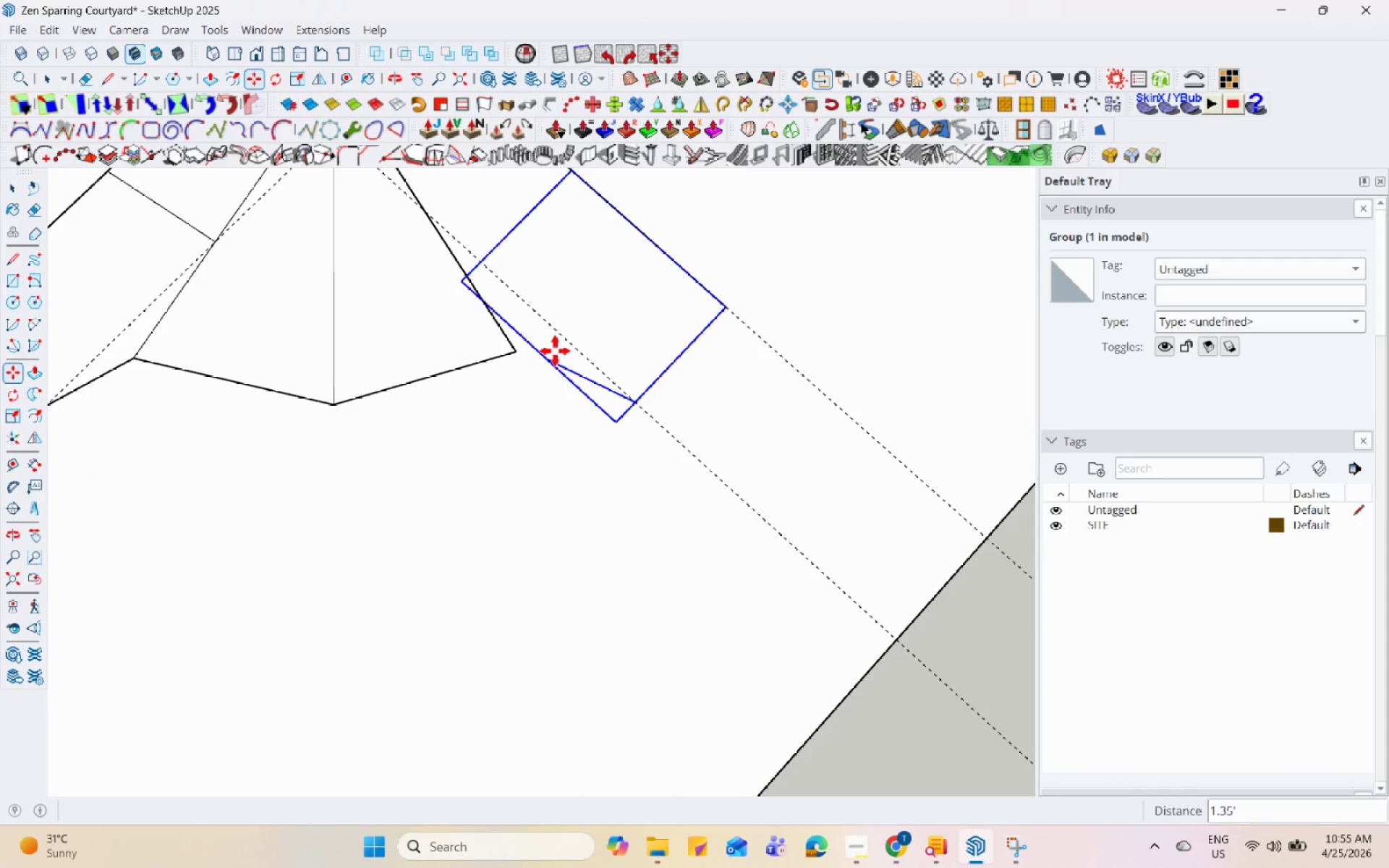 
key(Space)
 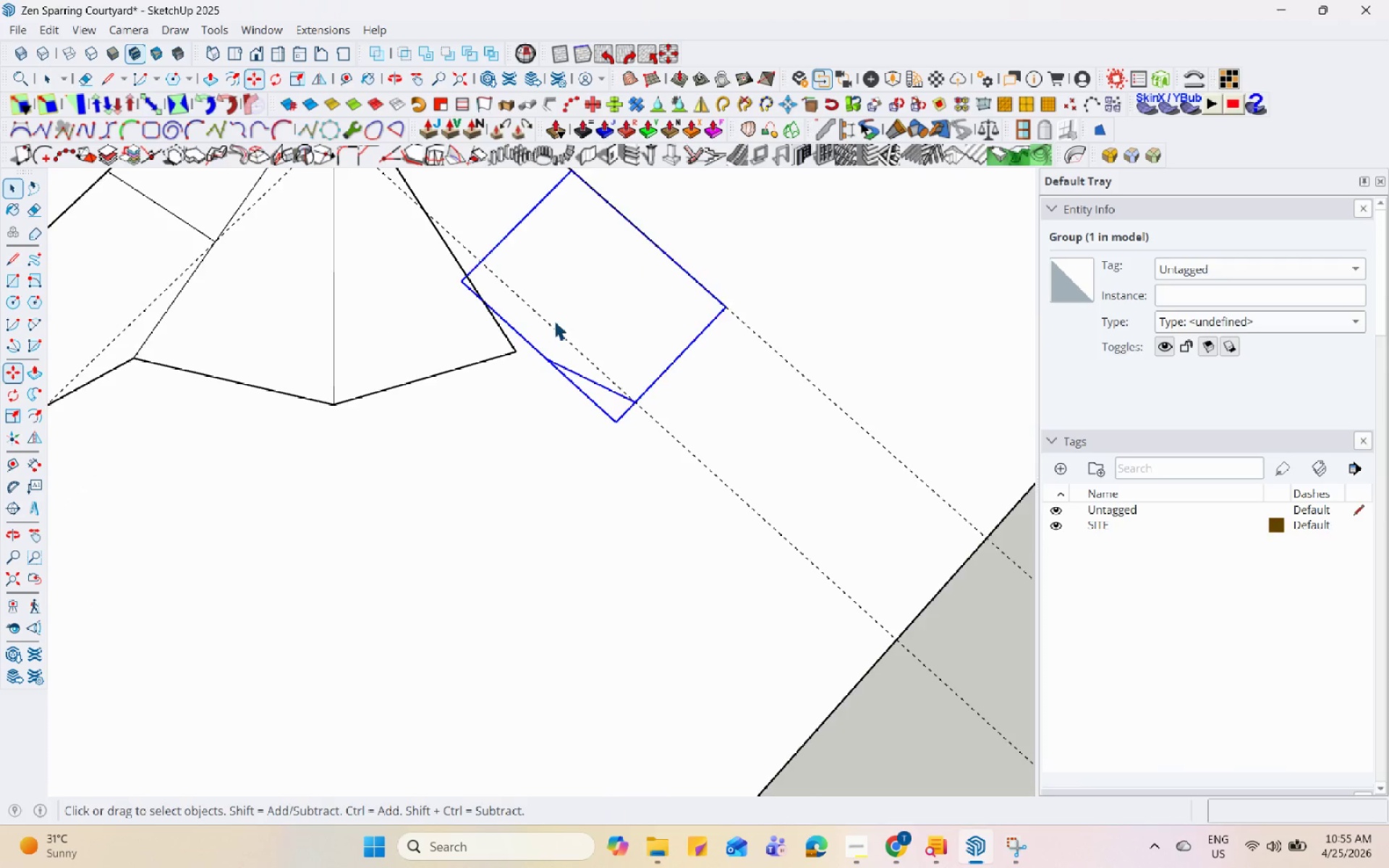 
scroll: coordinate [544, 324], scroll_direction: up, amount: 4.0
 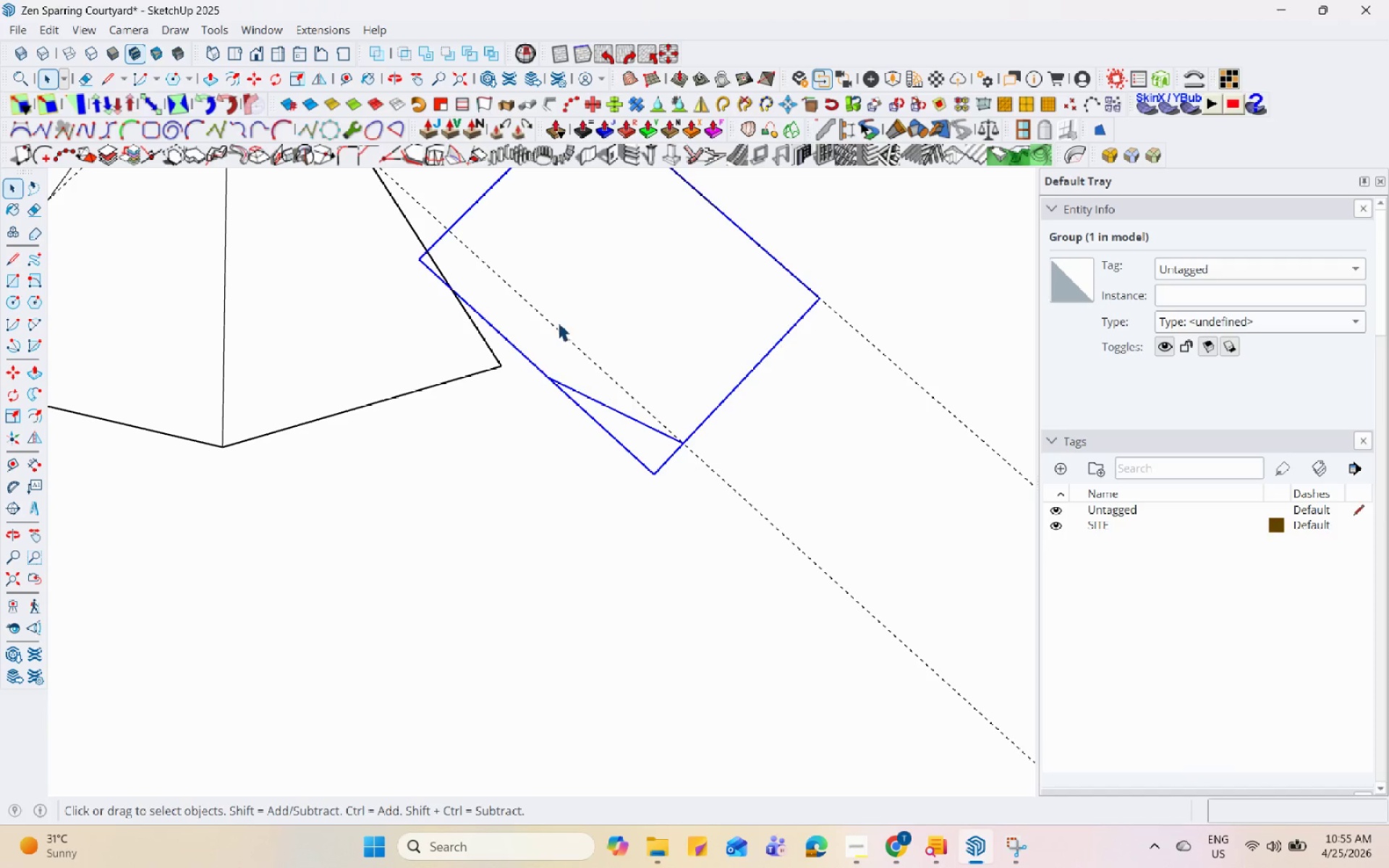 
key(L)
 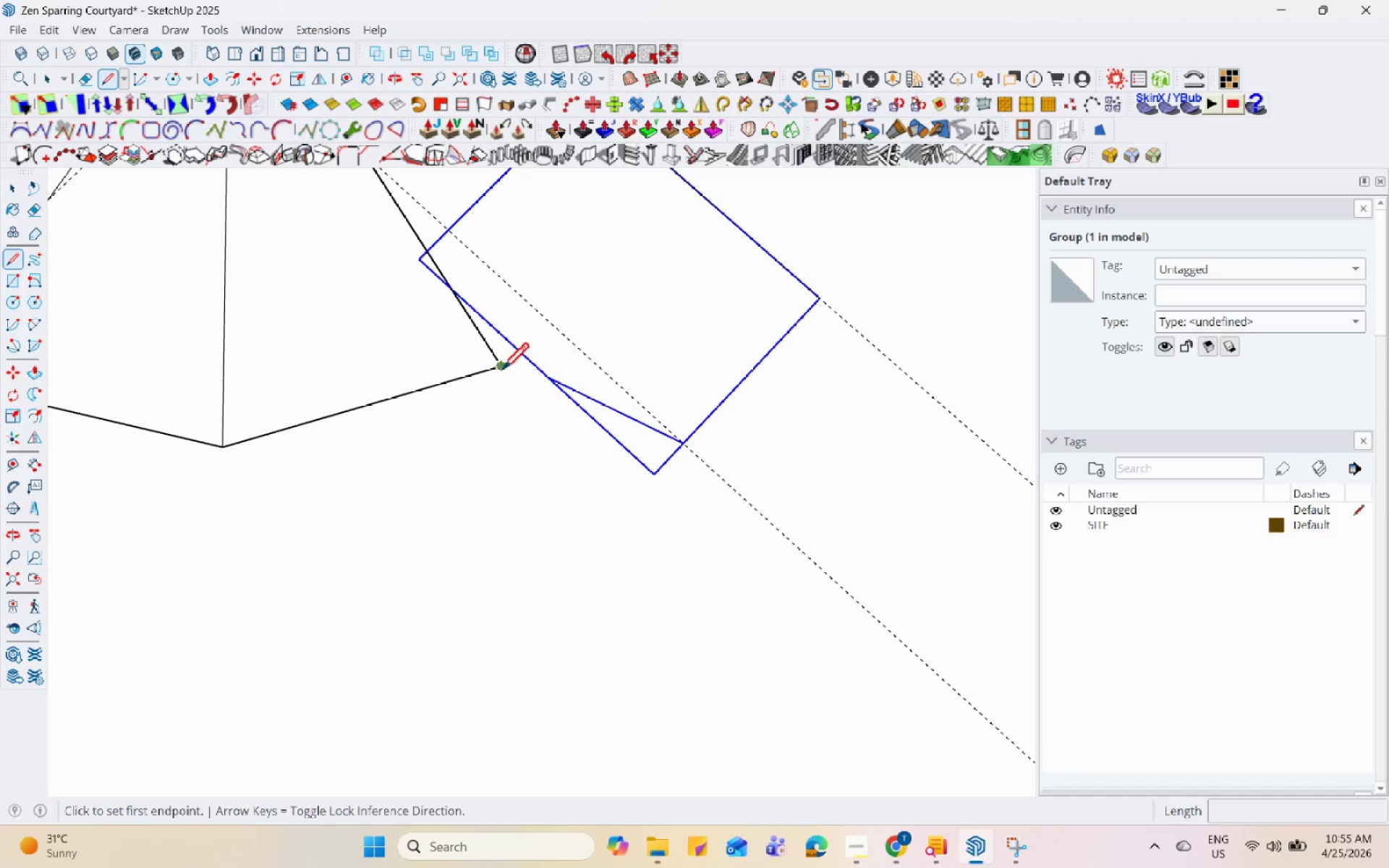 
left_click([502, 372])
 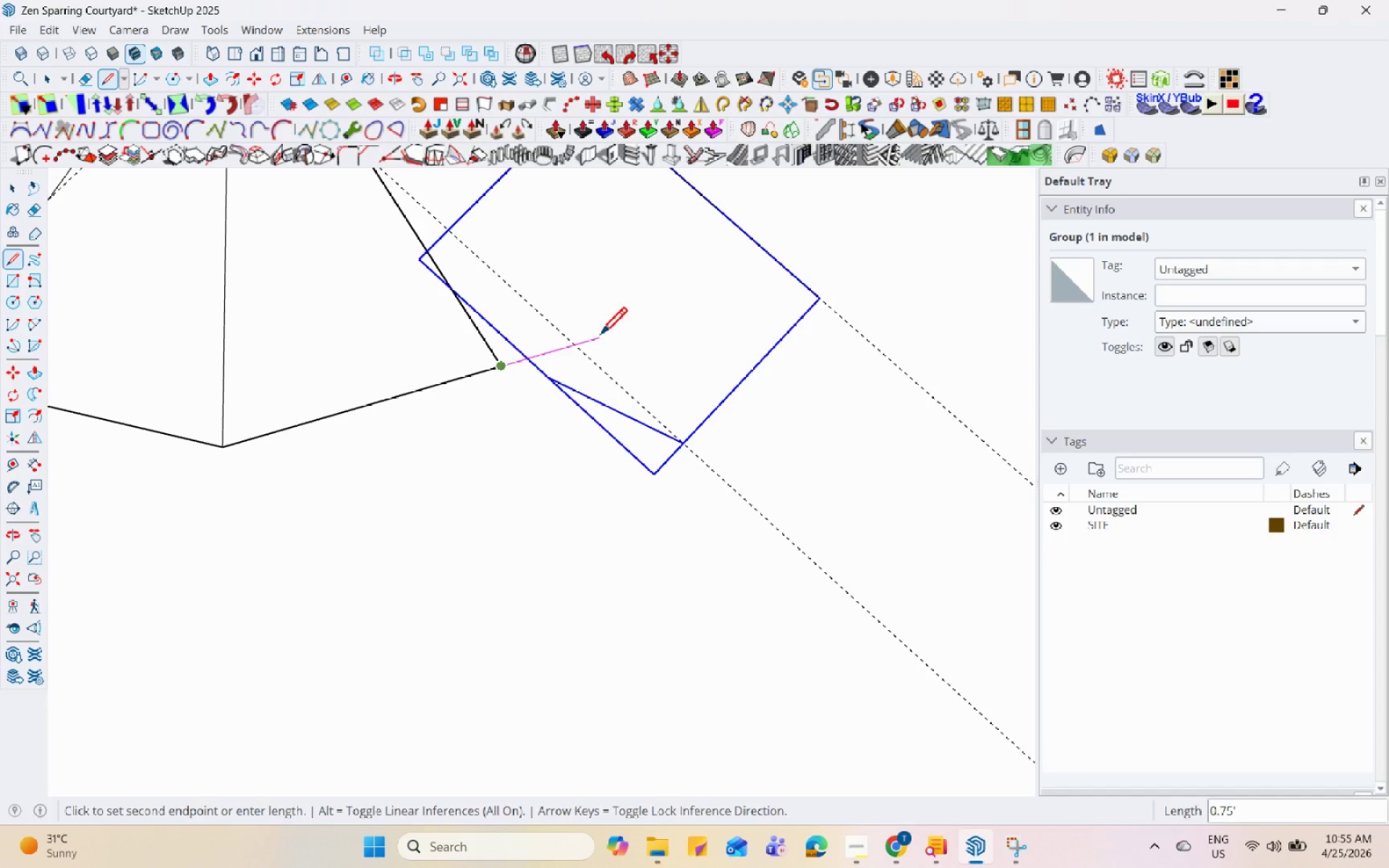 
left_click([600, 336])
 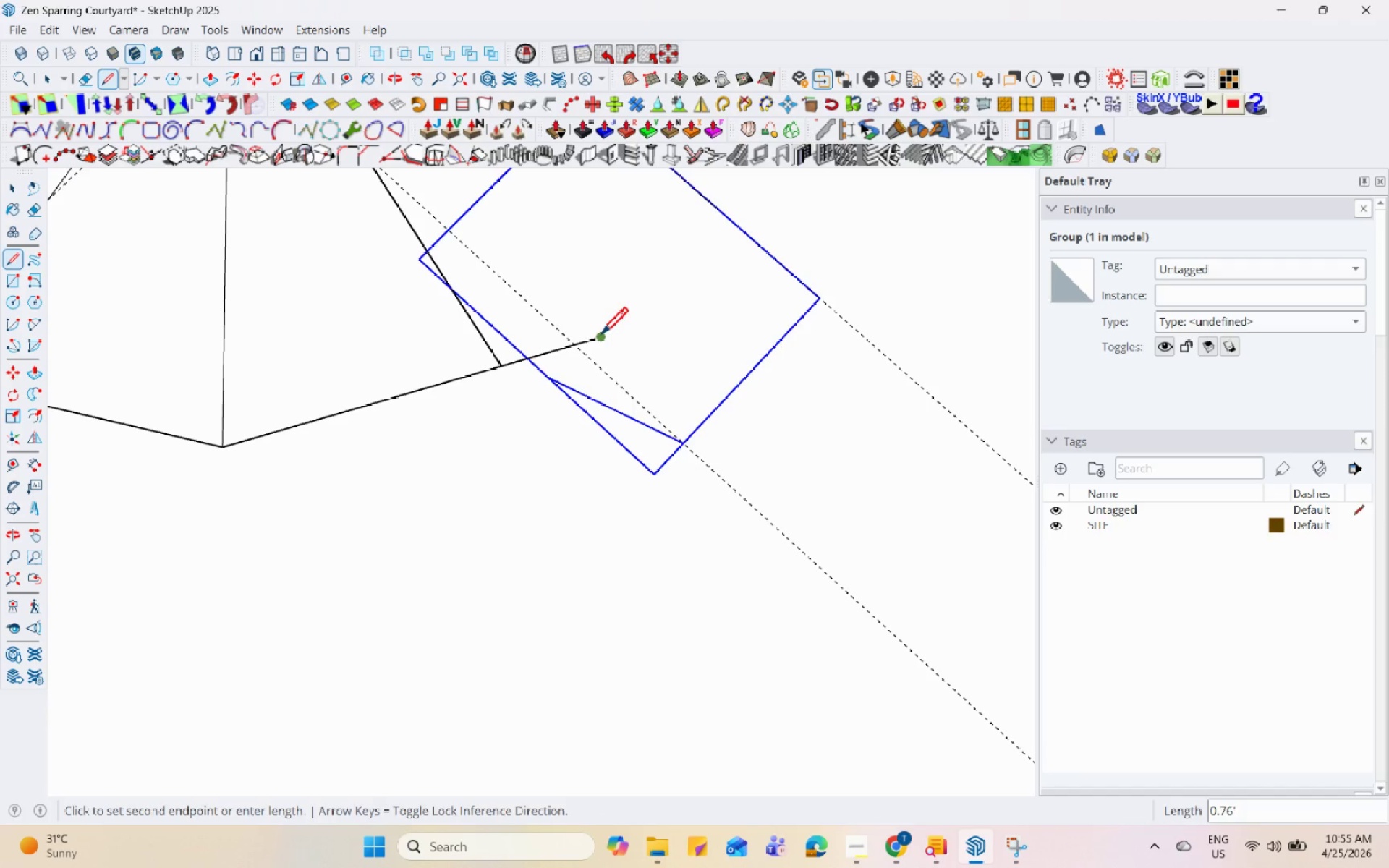 
key(Space)
 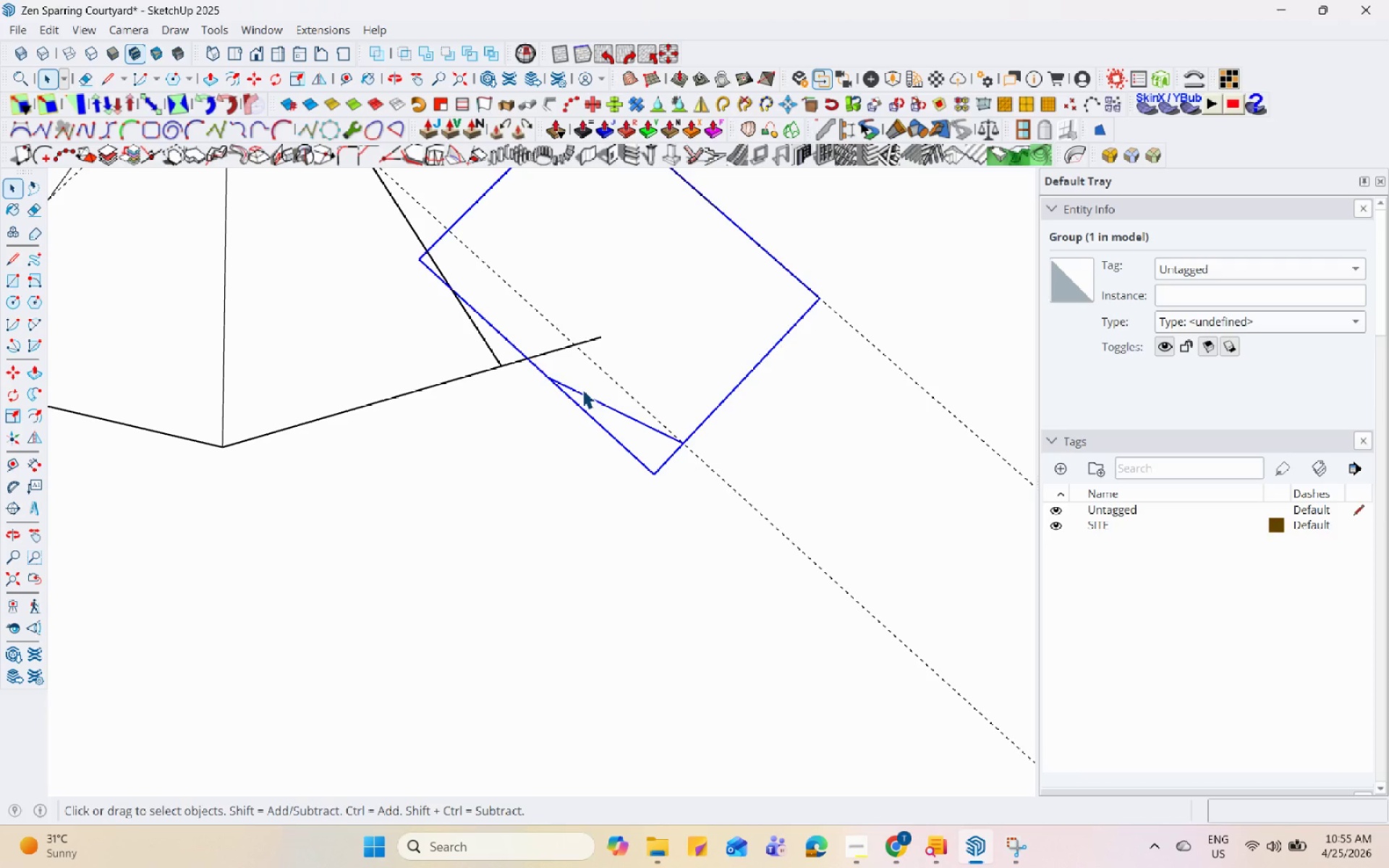 
key(Comma)
 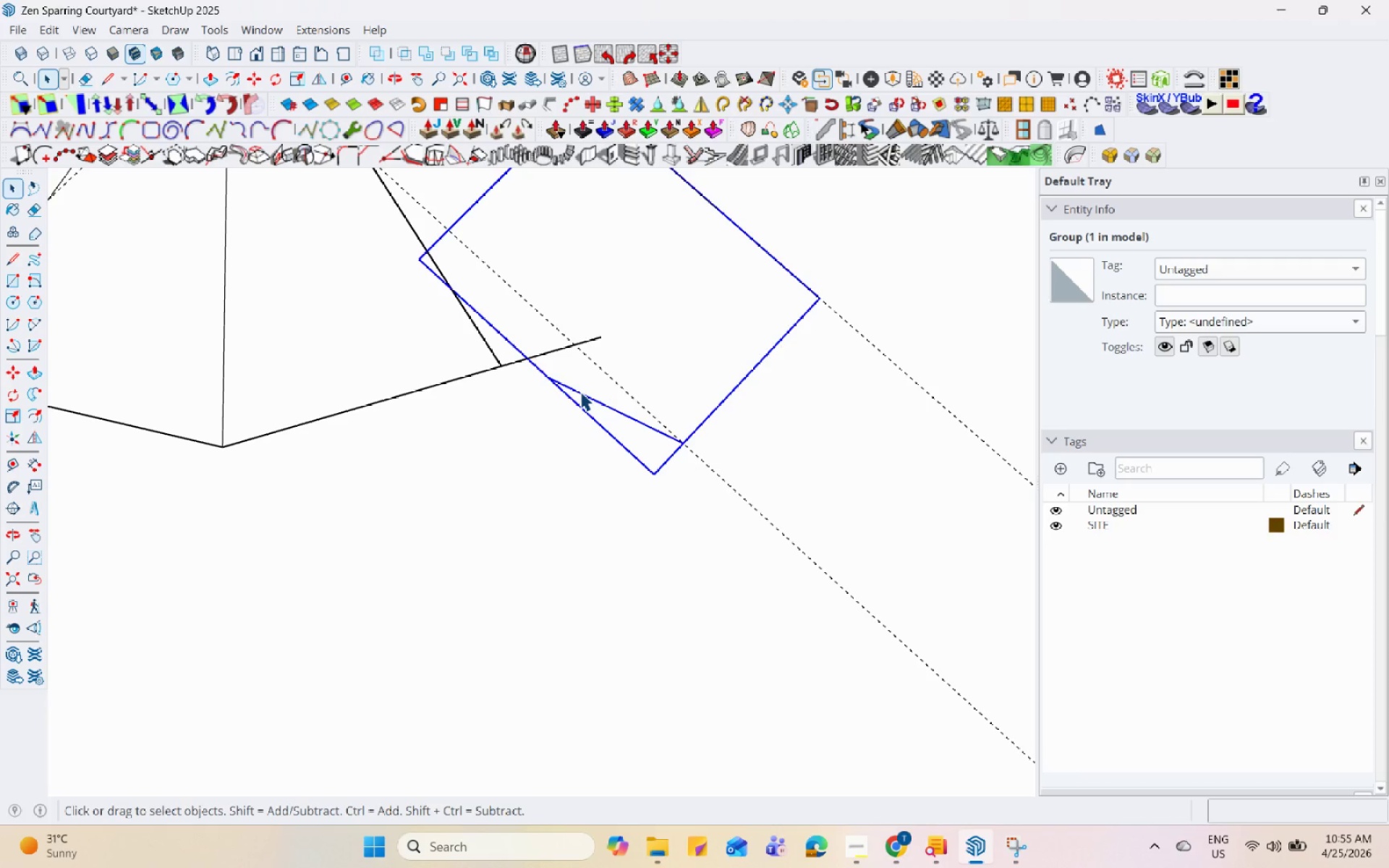 
key(Space)
 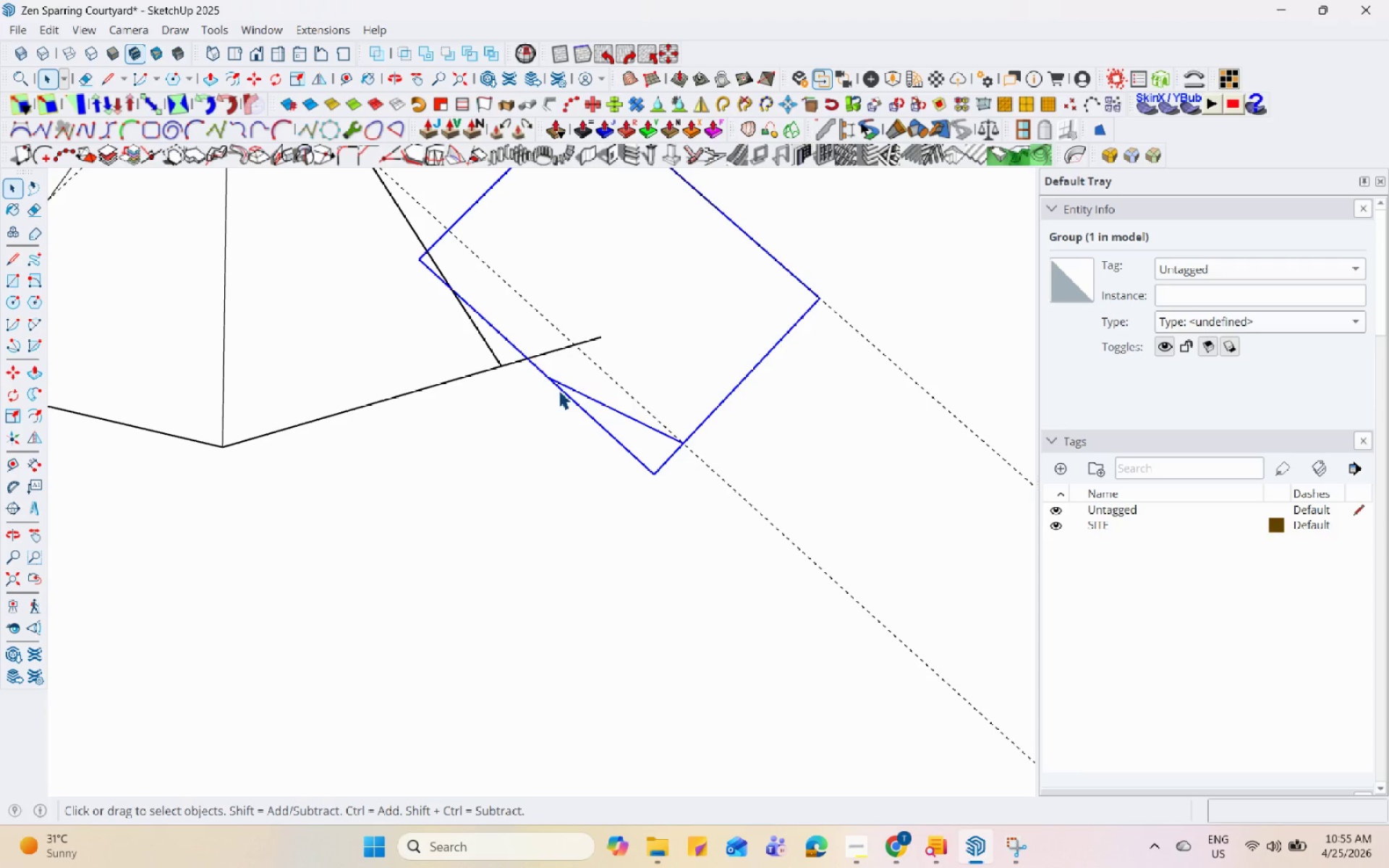 
key(M)
 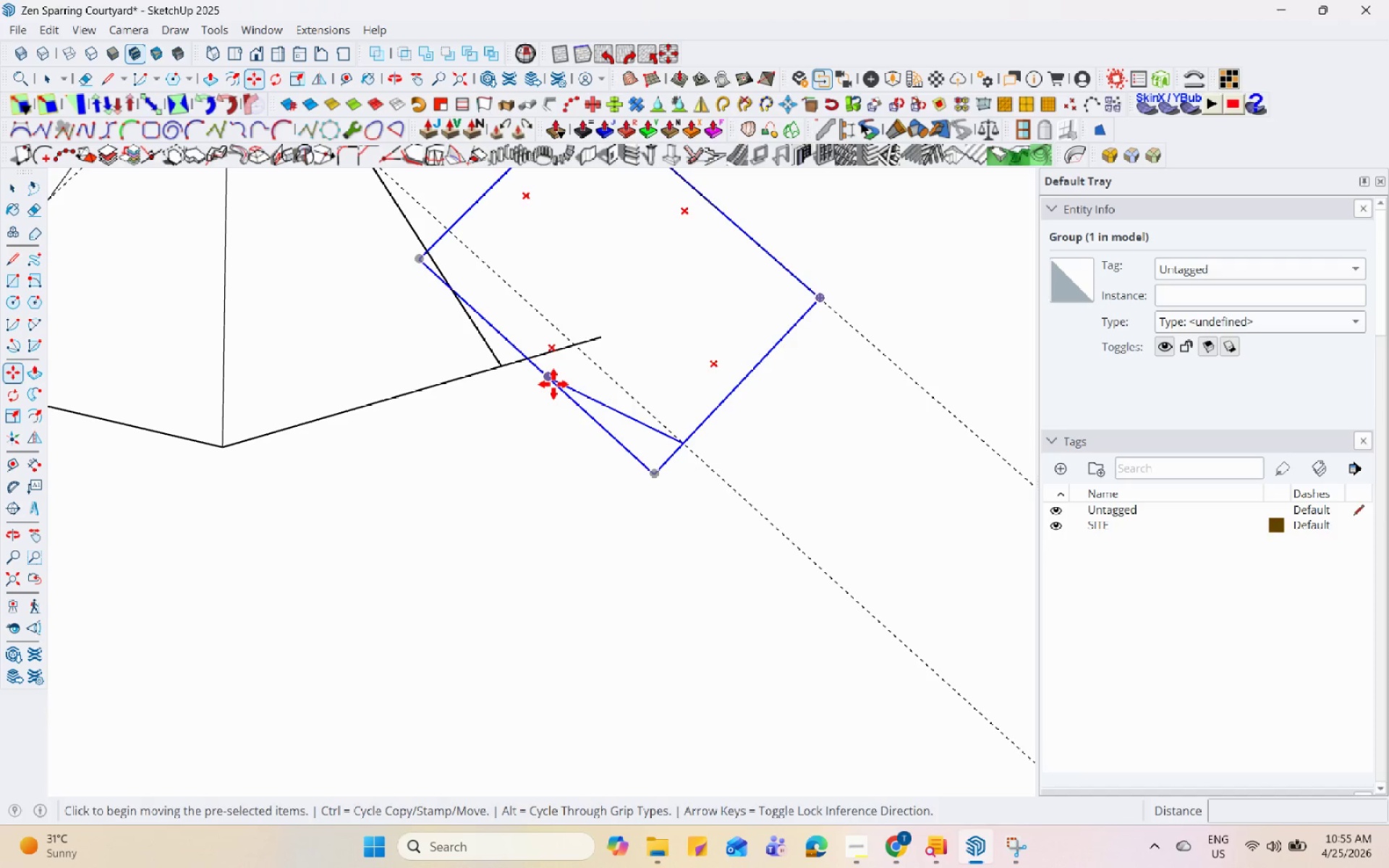 
left_click([551, 379])
 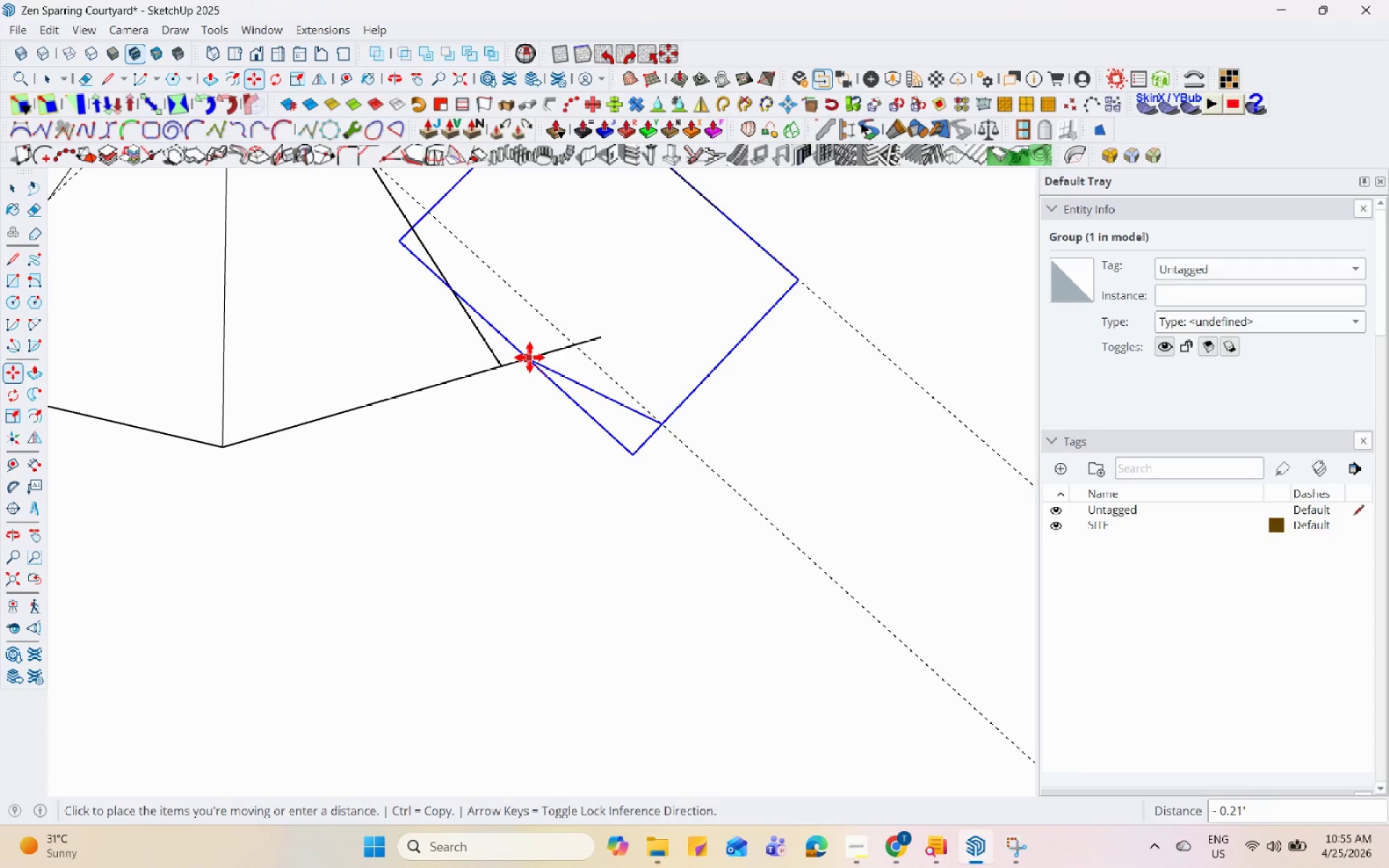 
left_click([530, 357])
 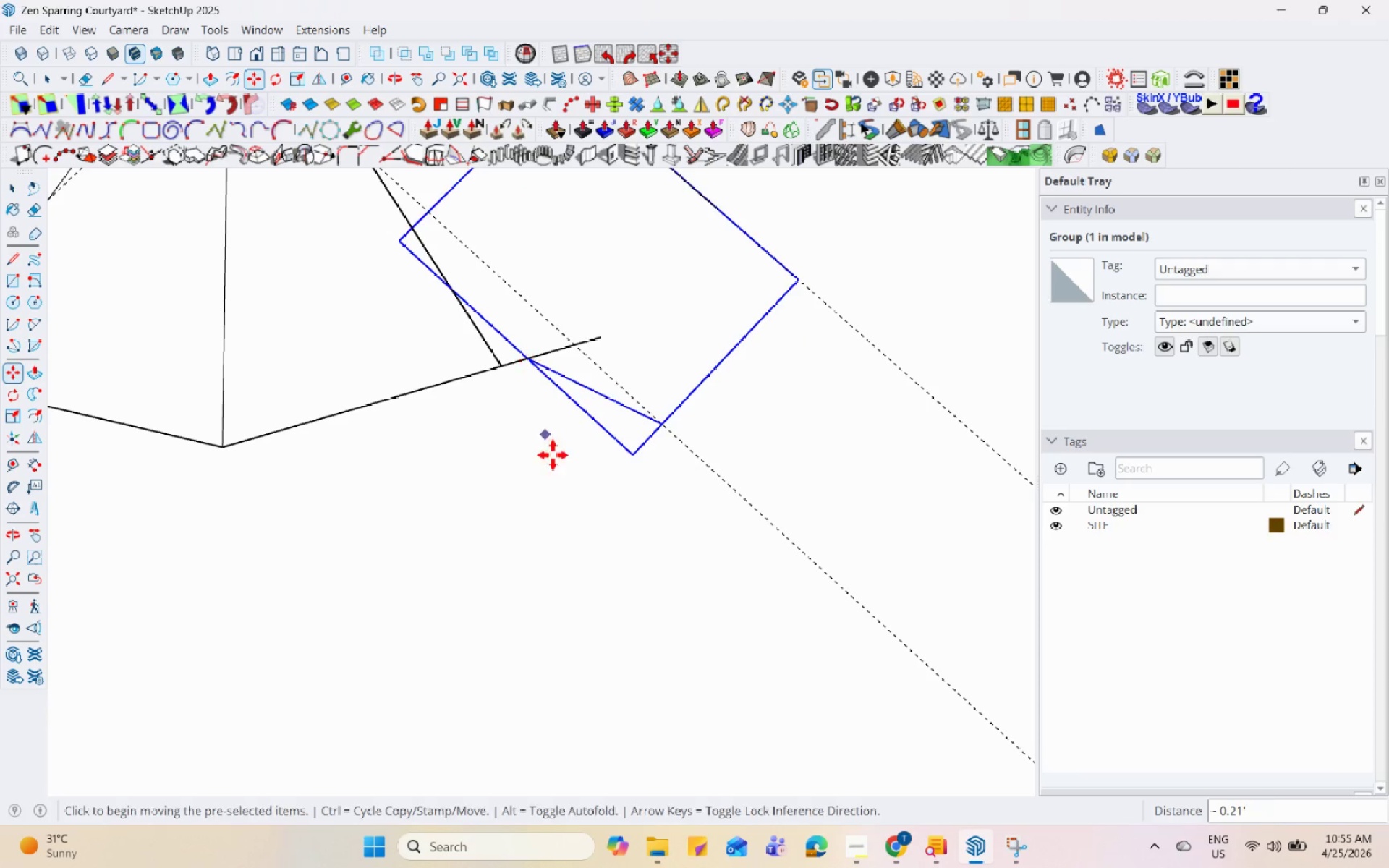 
key(Space)
 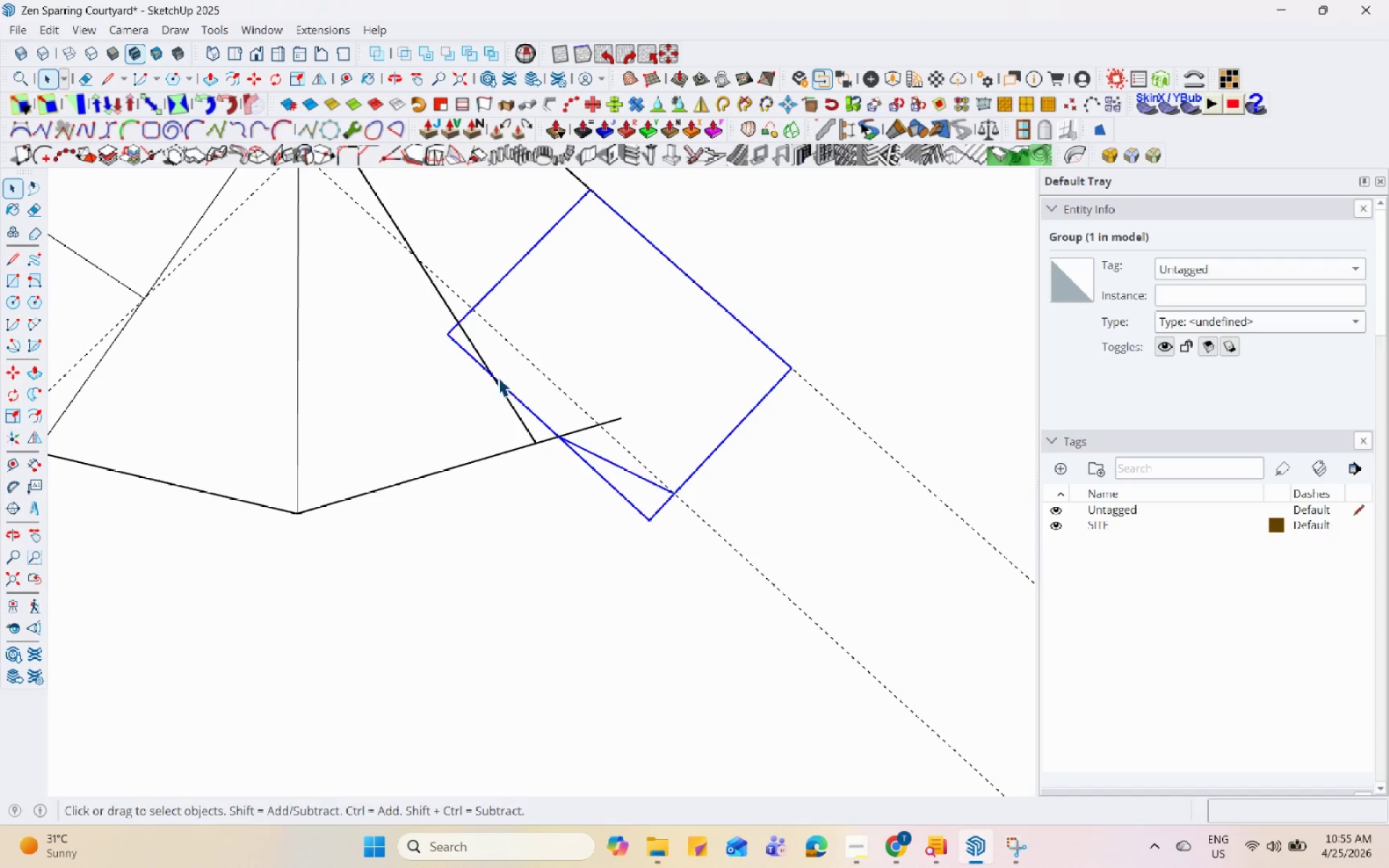 
scroll: coordinate [516, 359], scroll_direction: down, amount: 2.0
 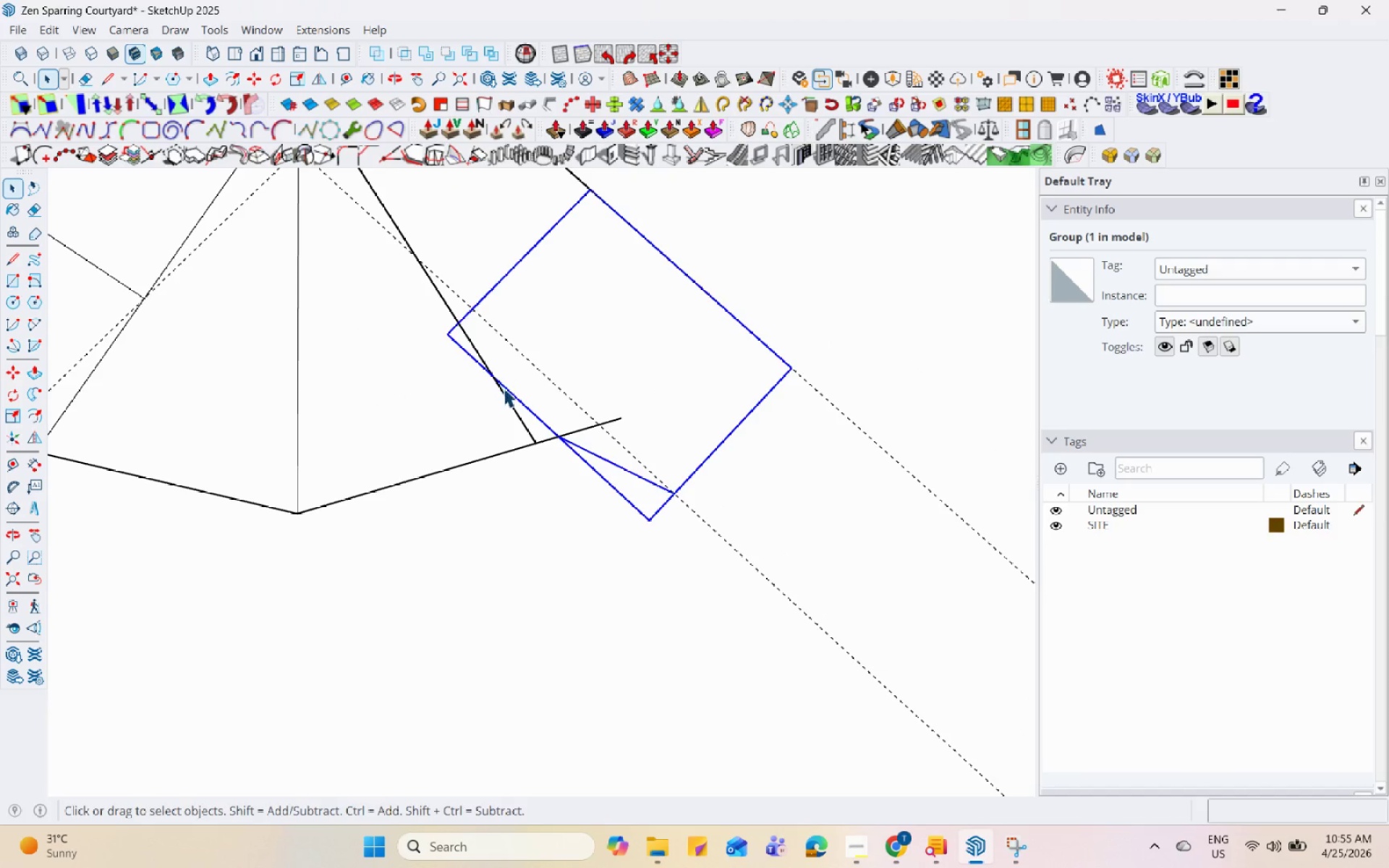 
left_click([504, 388])
 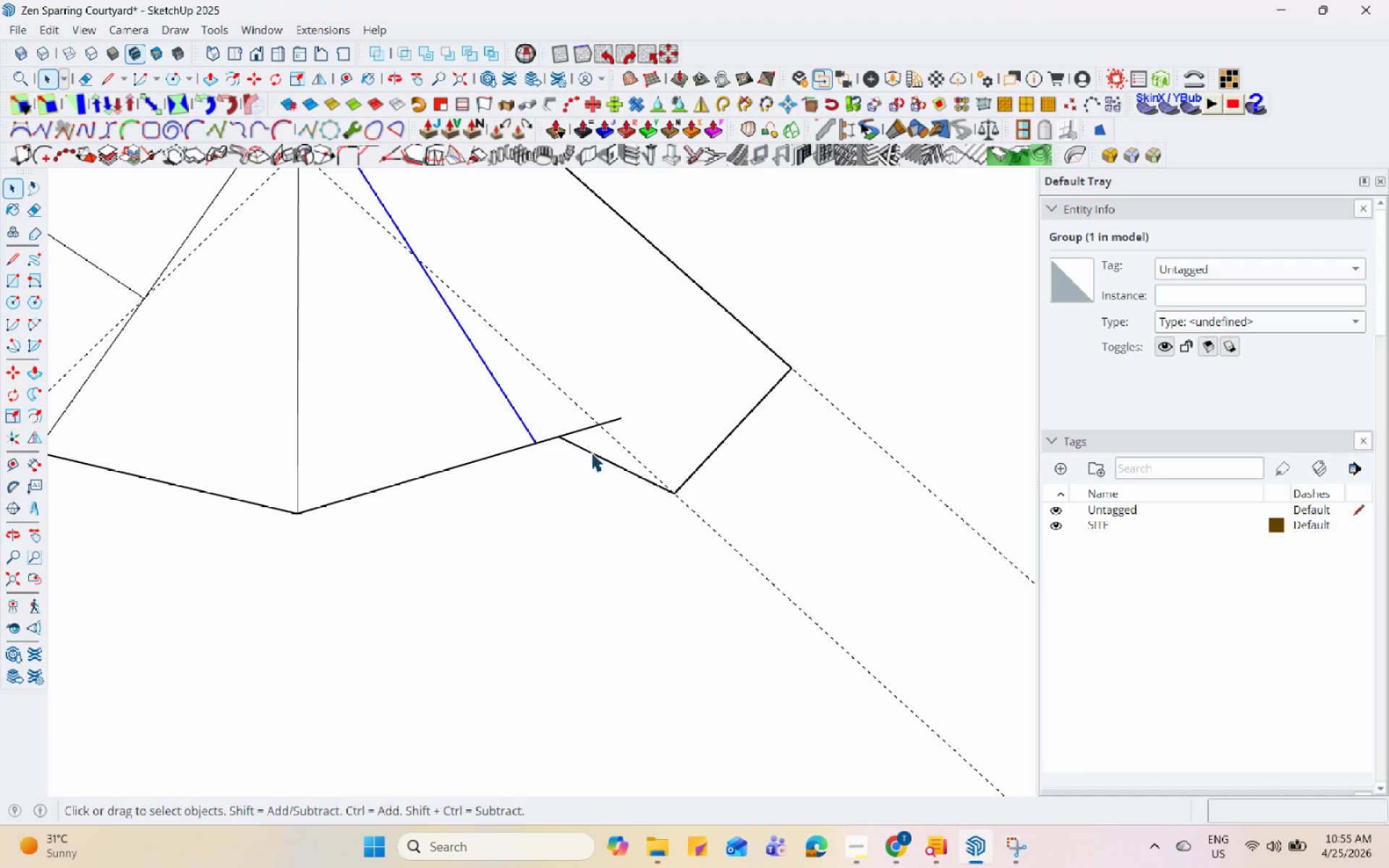 
left_click([598, 459])
 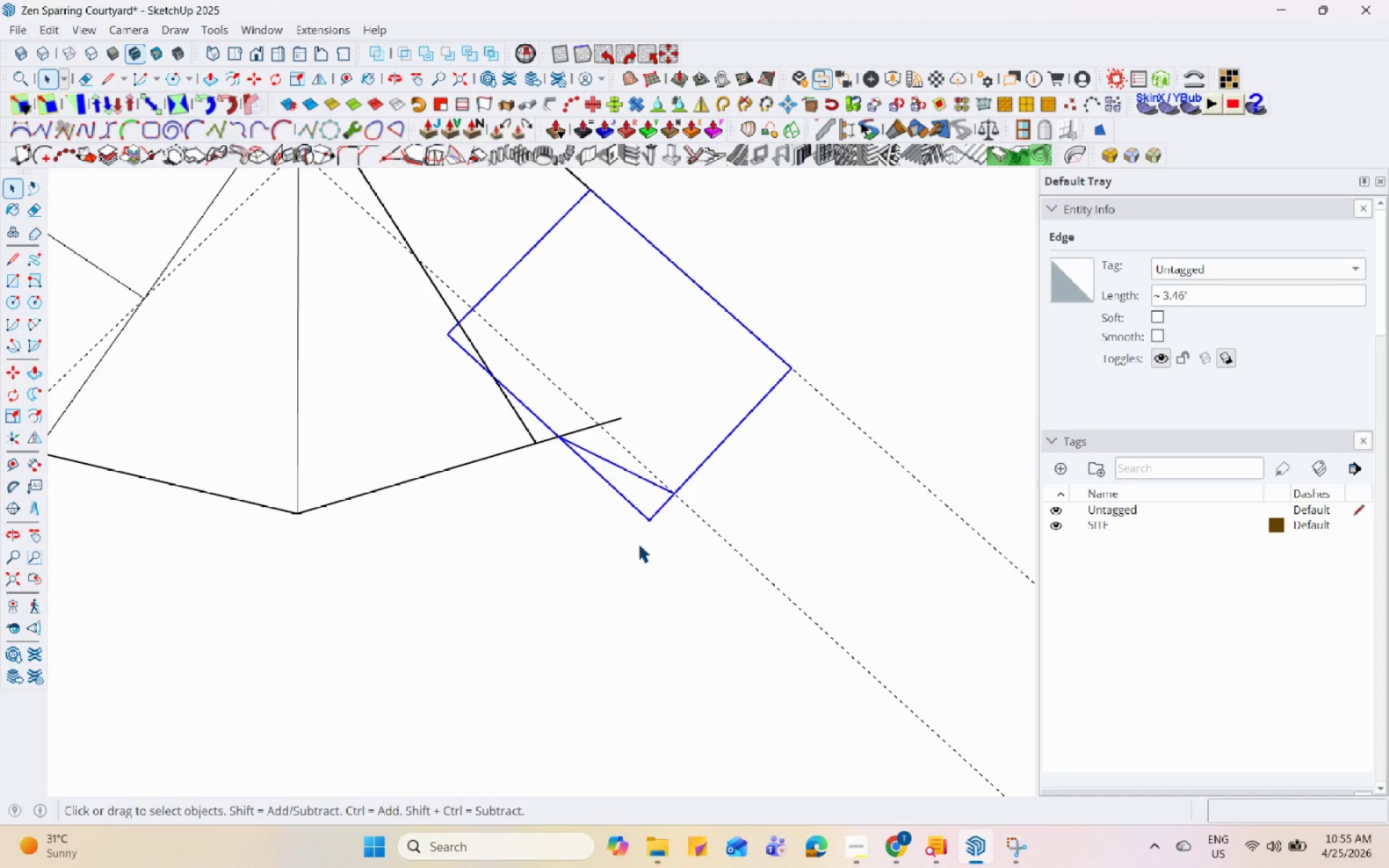 
scroll: coordinate [640, 542], scroll_direction: down, amount: 6.0
 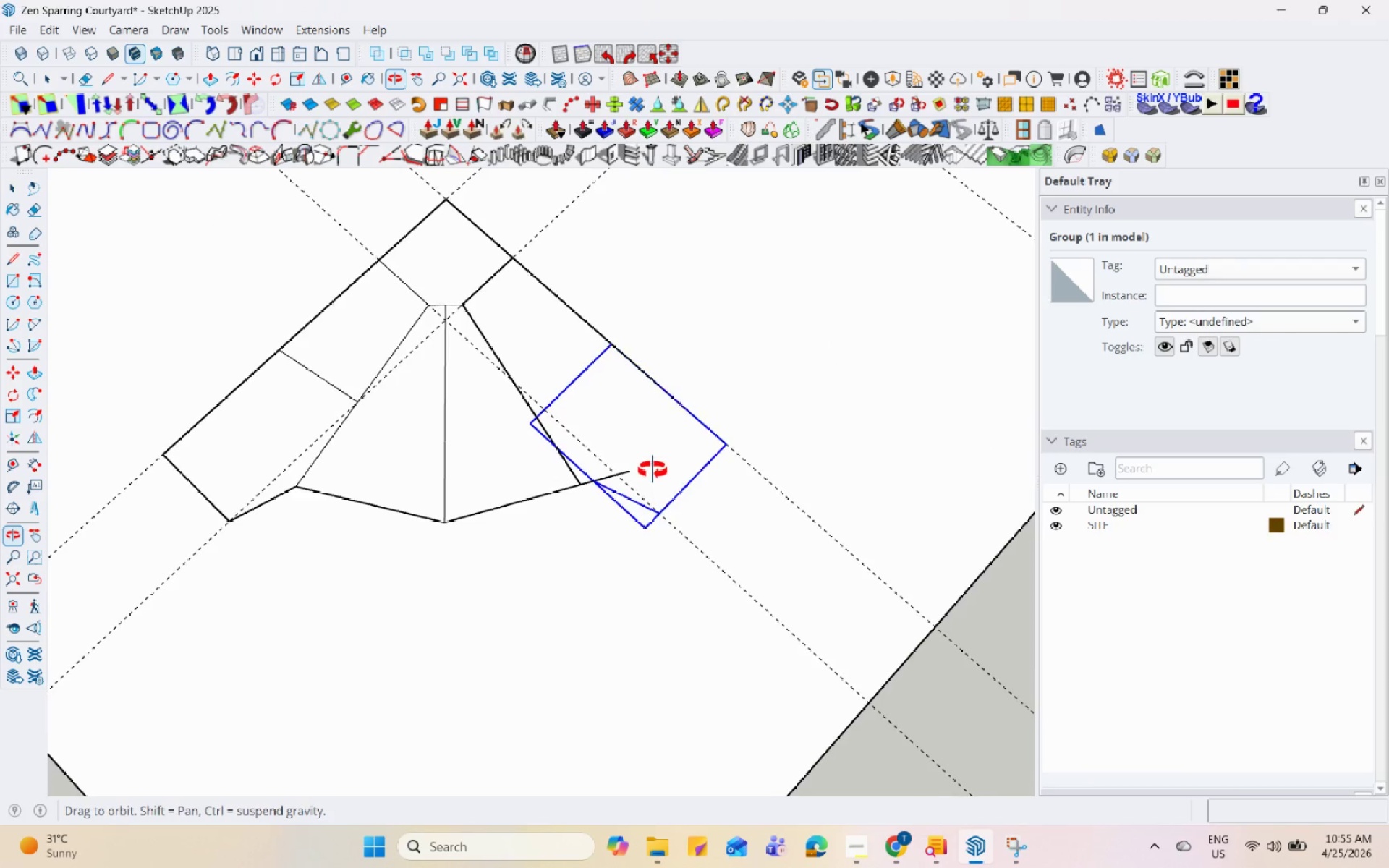 
scroll: coordinate [570, 427], scroll_direction: up, amount: 2.0
 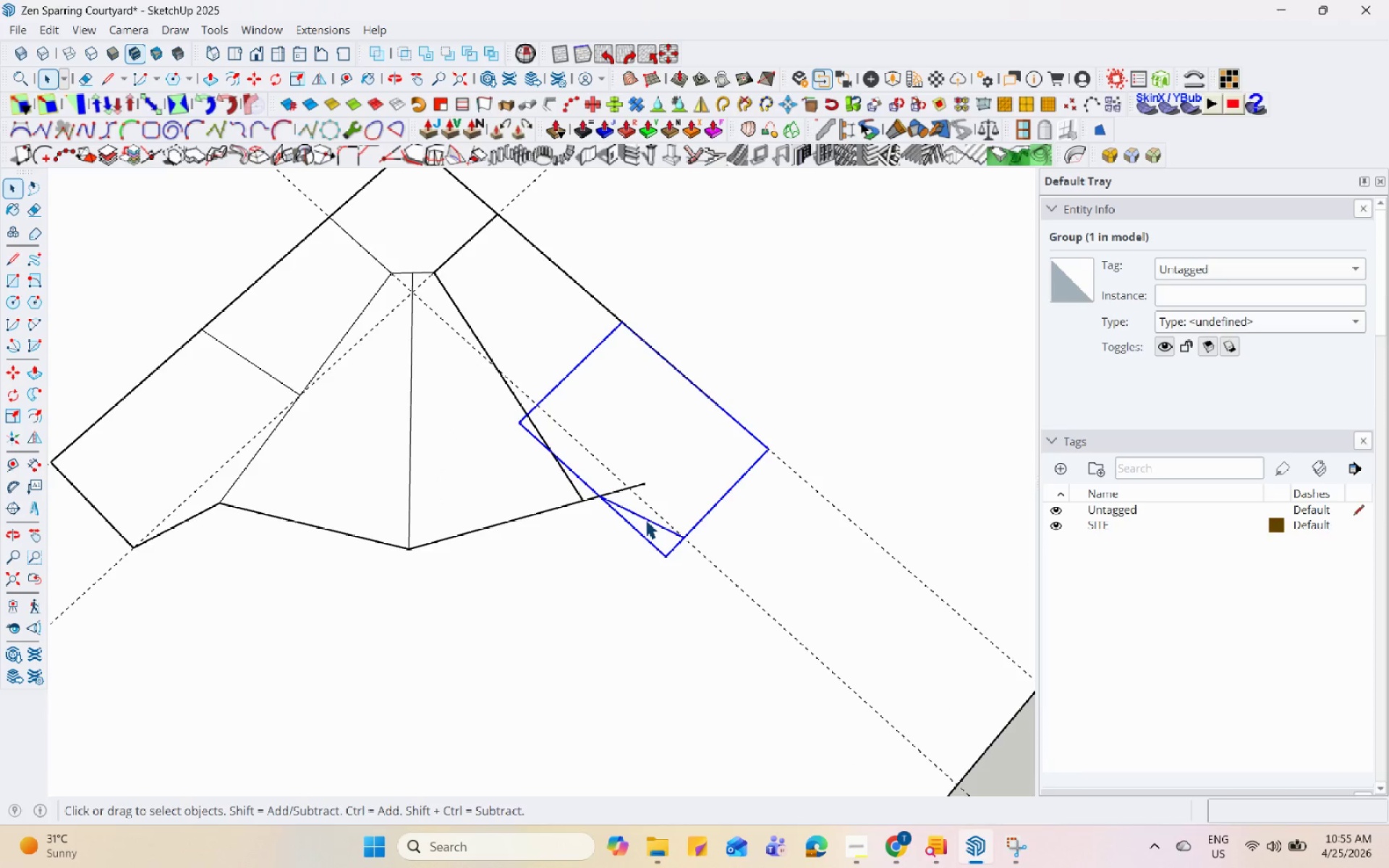 
right_click([645, 519])
 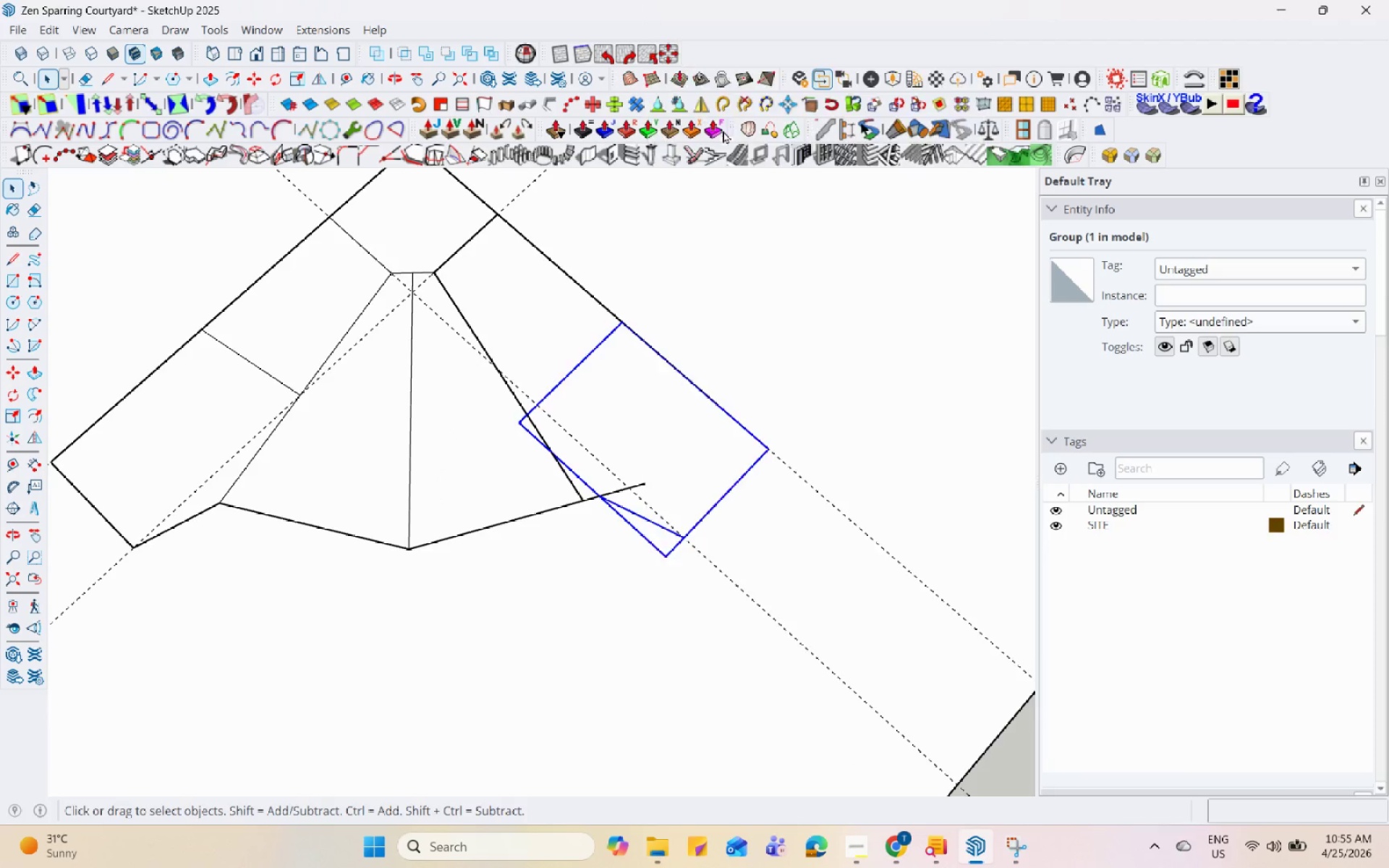 
double_click([862, 393])
 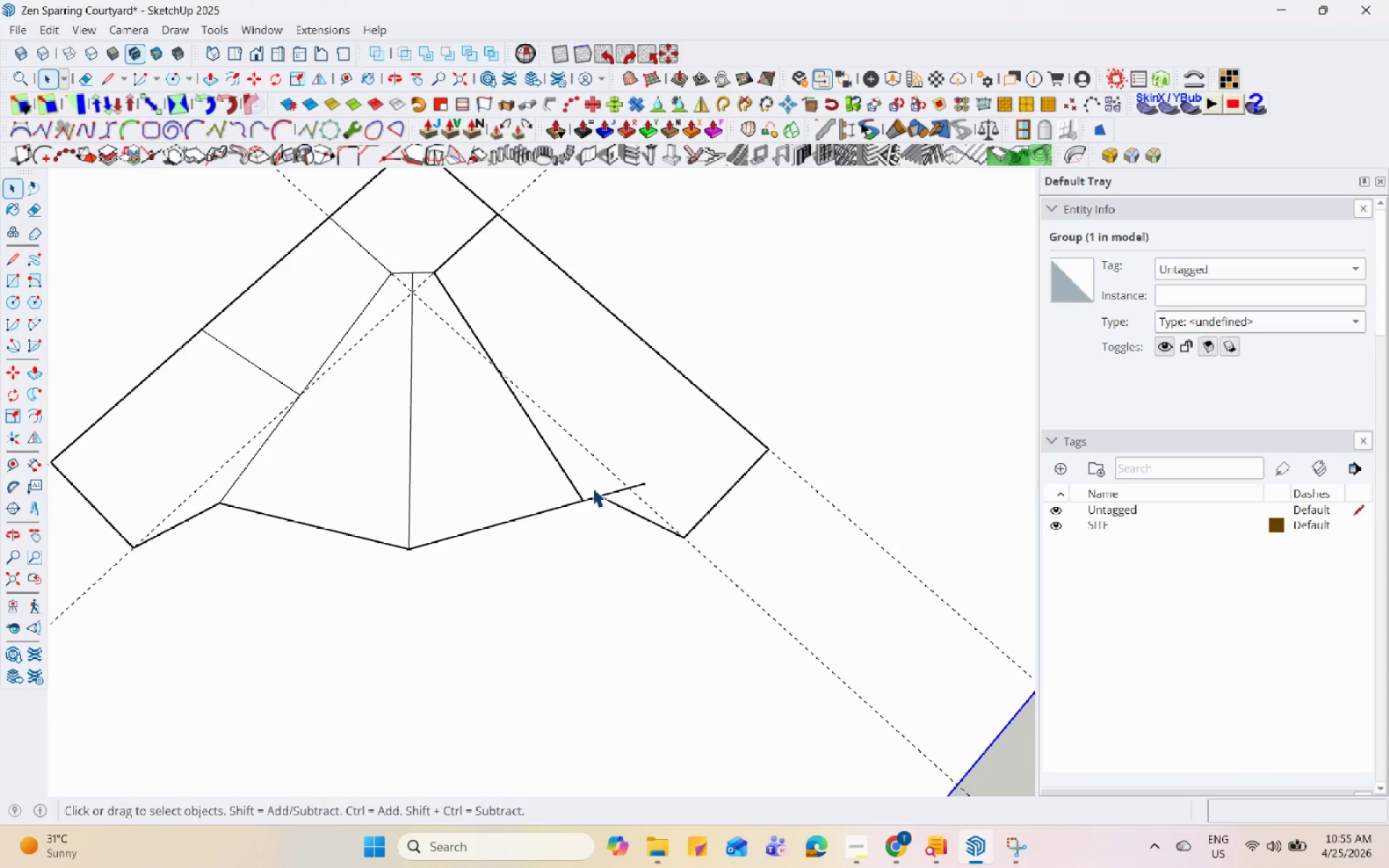 
left_click([599, 495])
 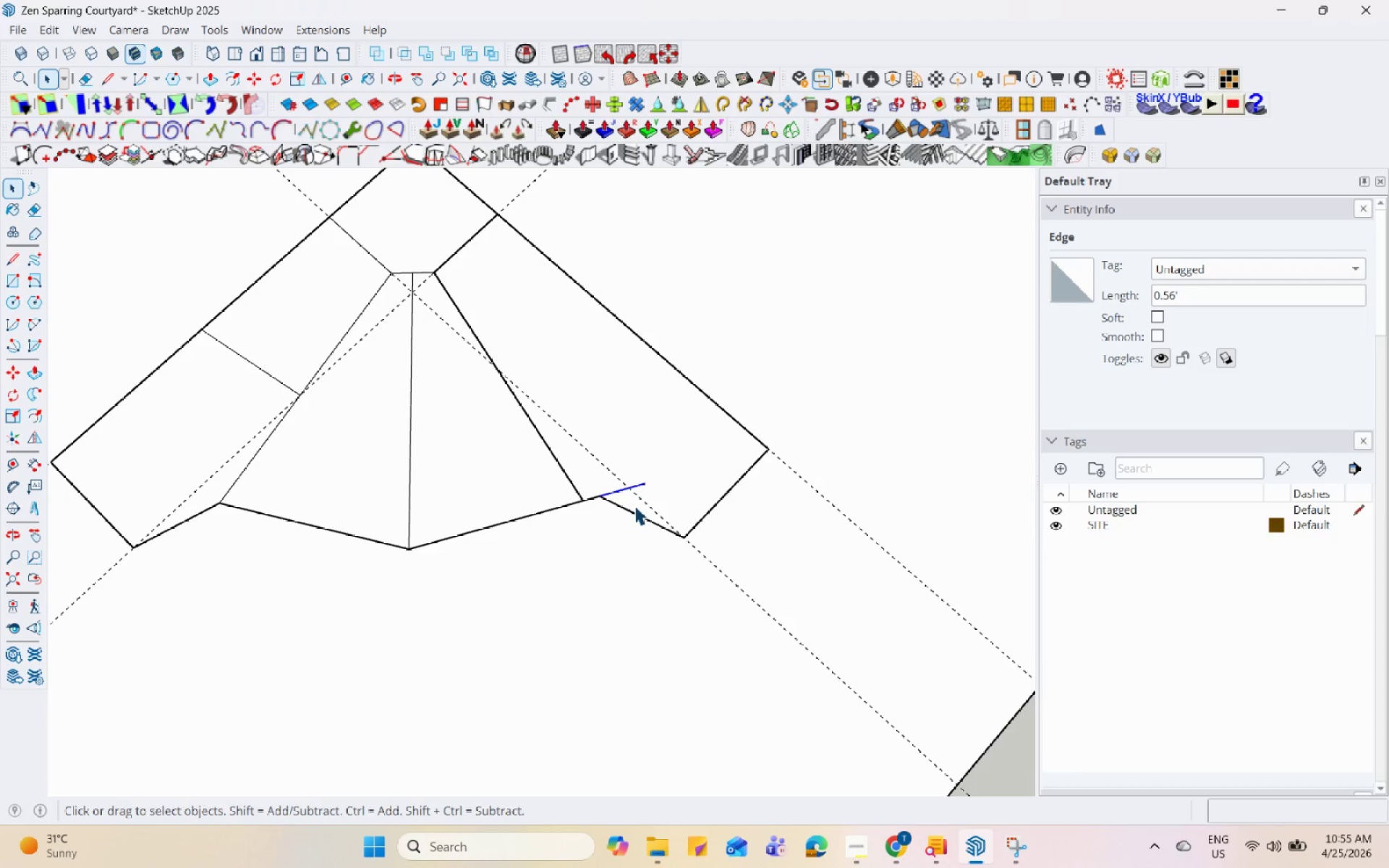 
wait(29.75)
 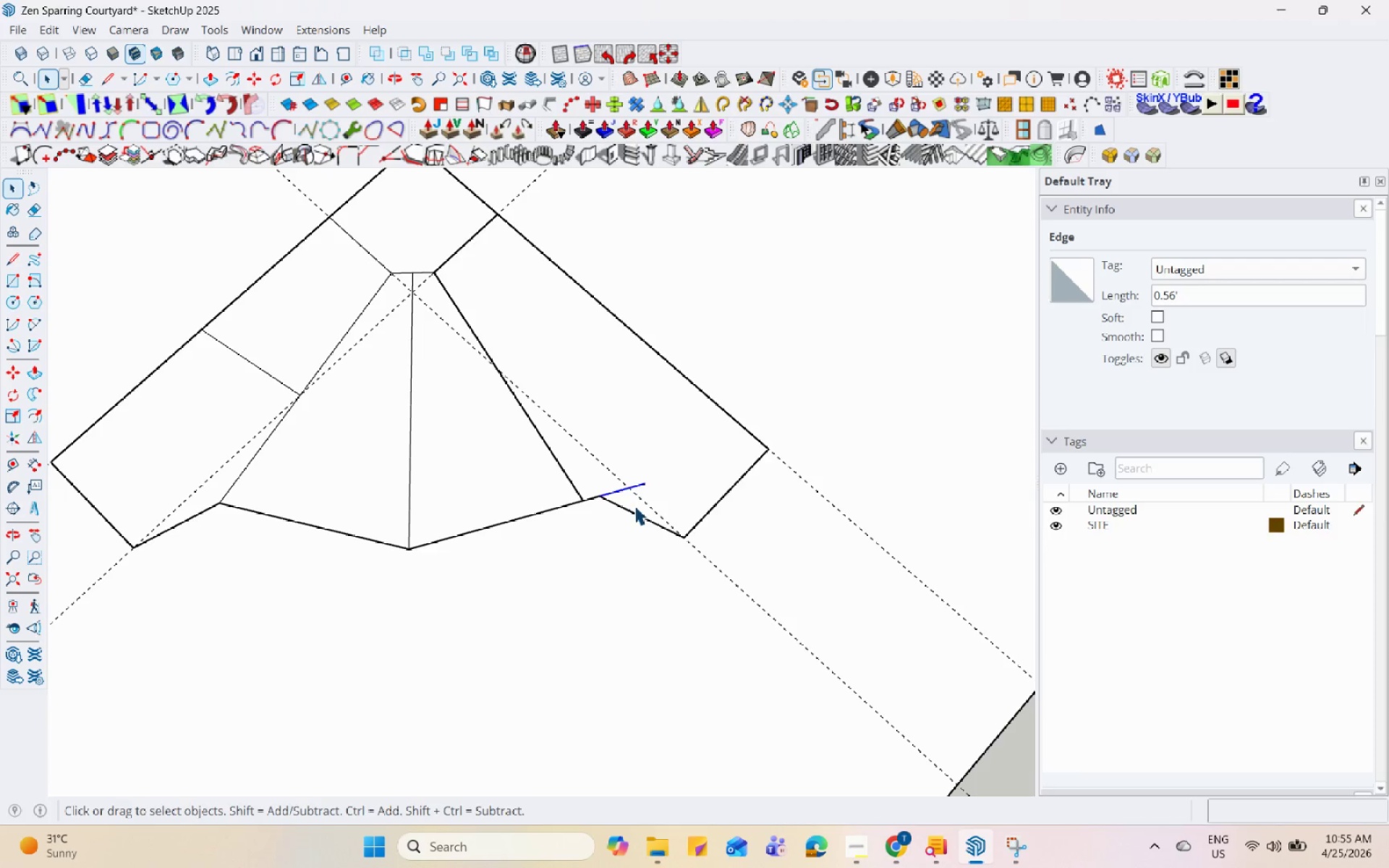 
left_click([567, 482])
 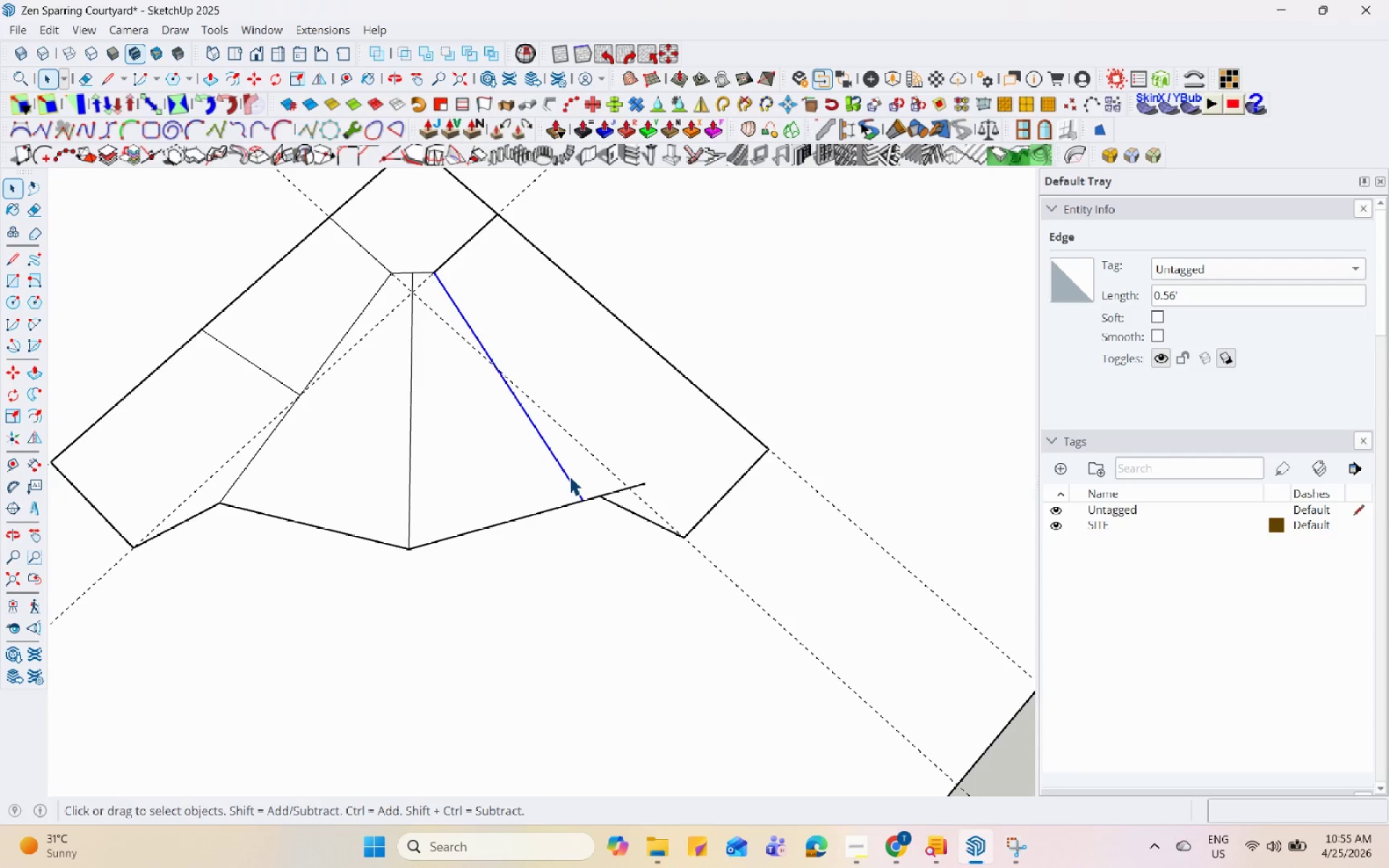 
right_click([569, 477])
 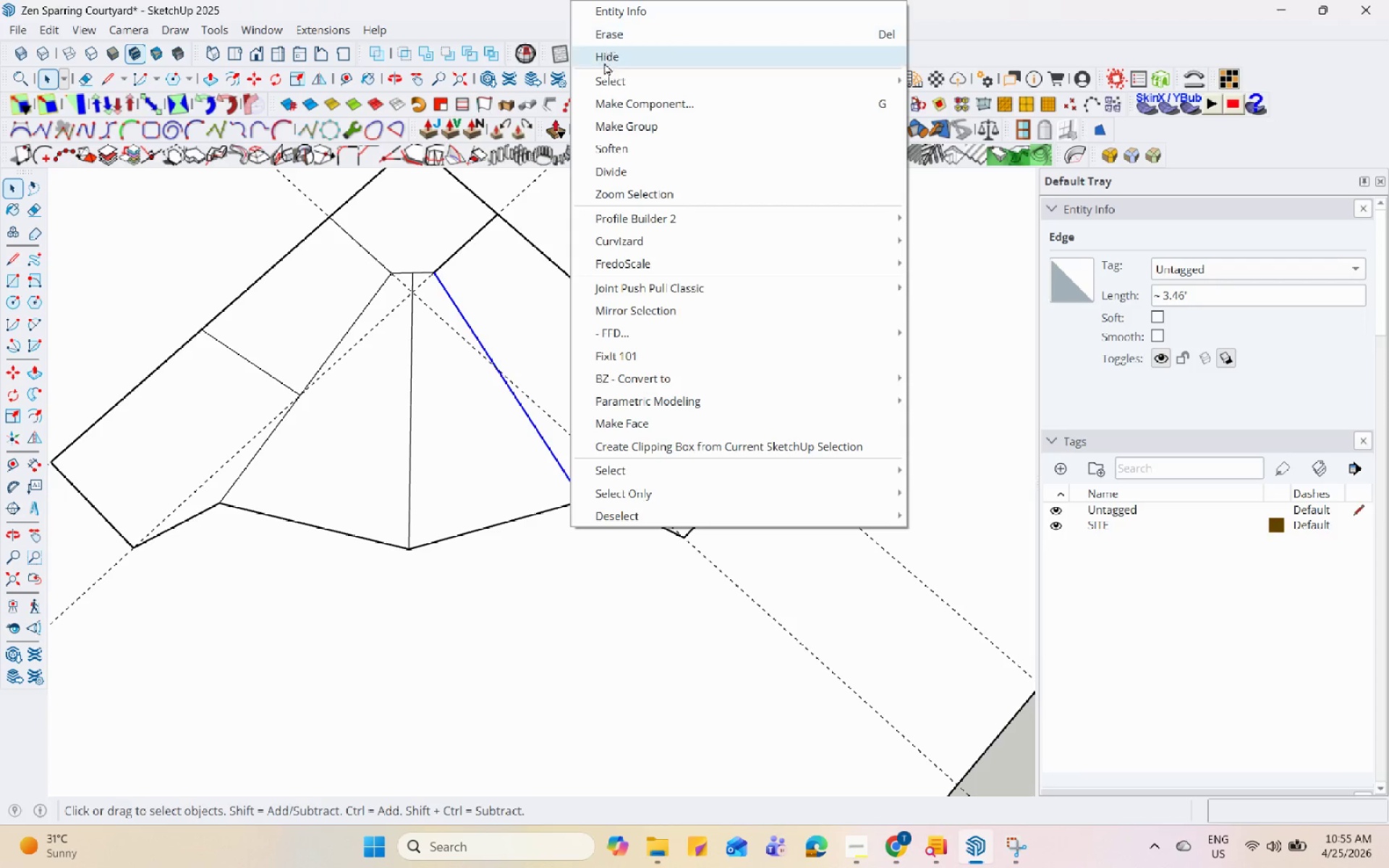 
left_click([618, 18])
 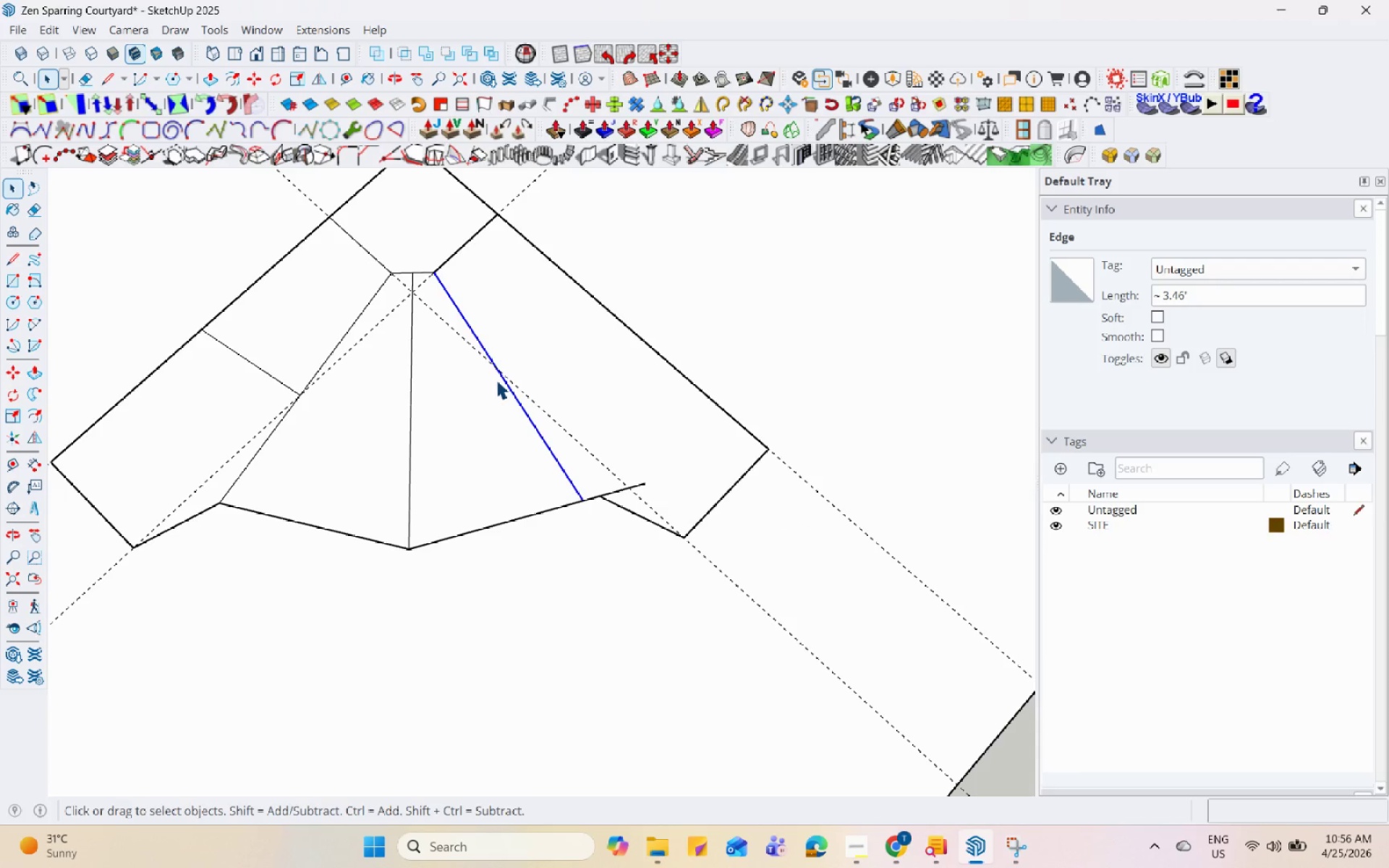 
right_click([501, 380])
 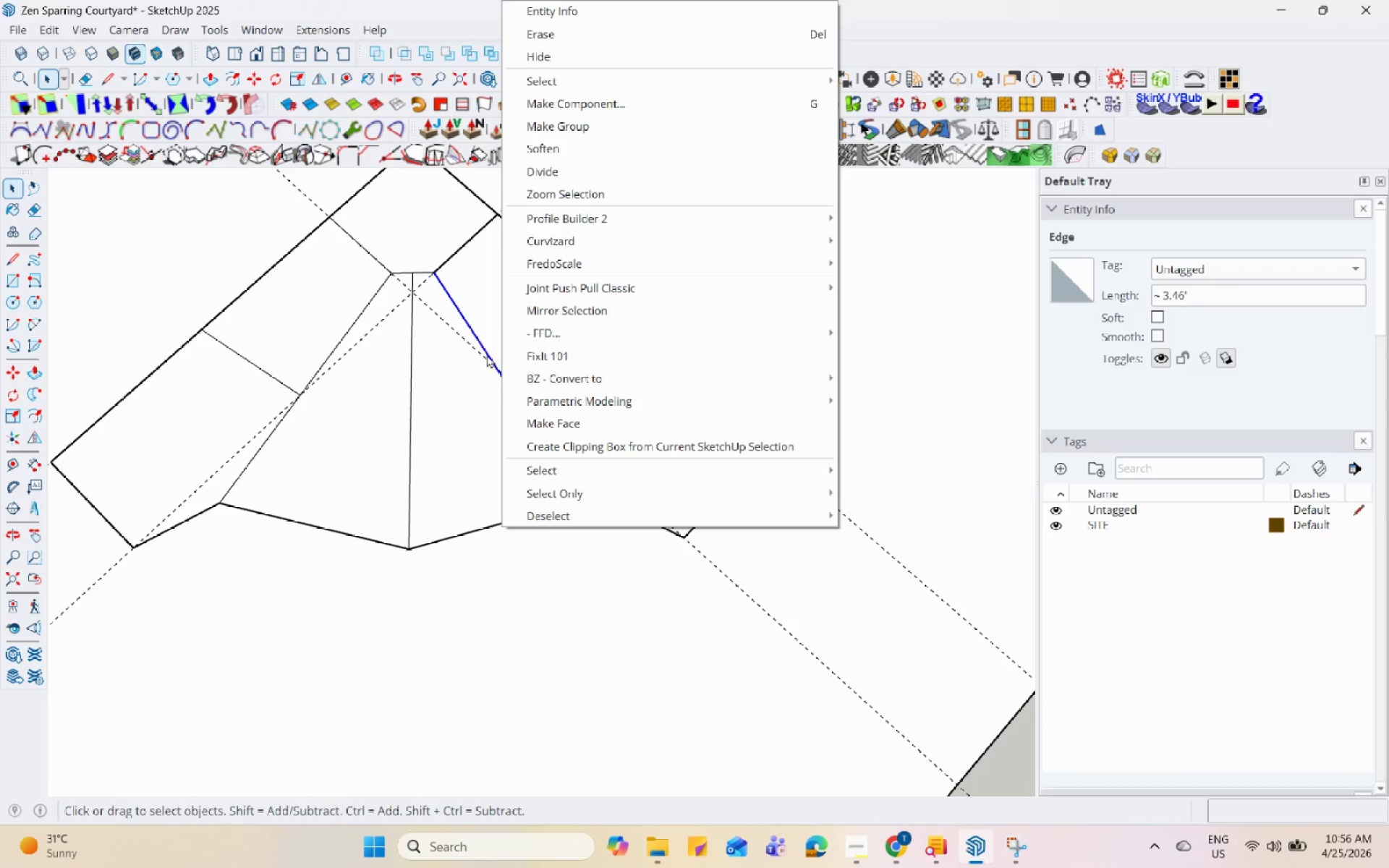 
left_click([482, 346])
 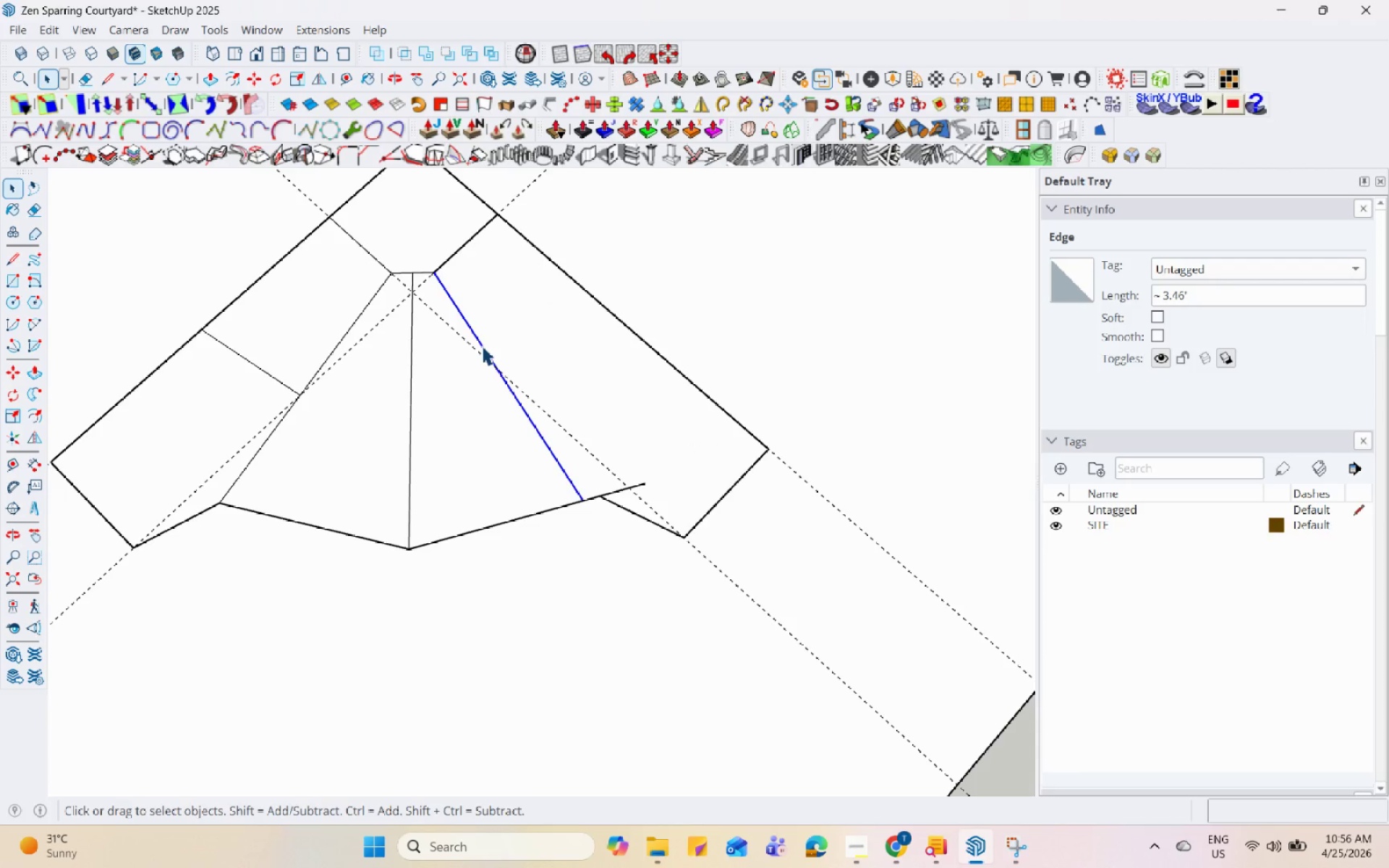 
right_click([482, 346])
 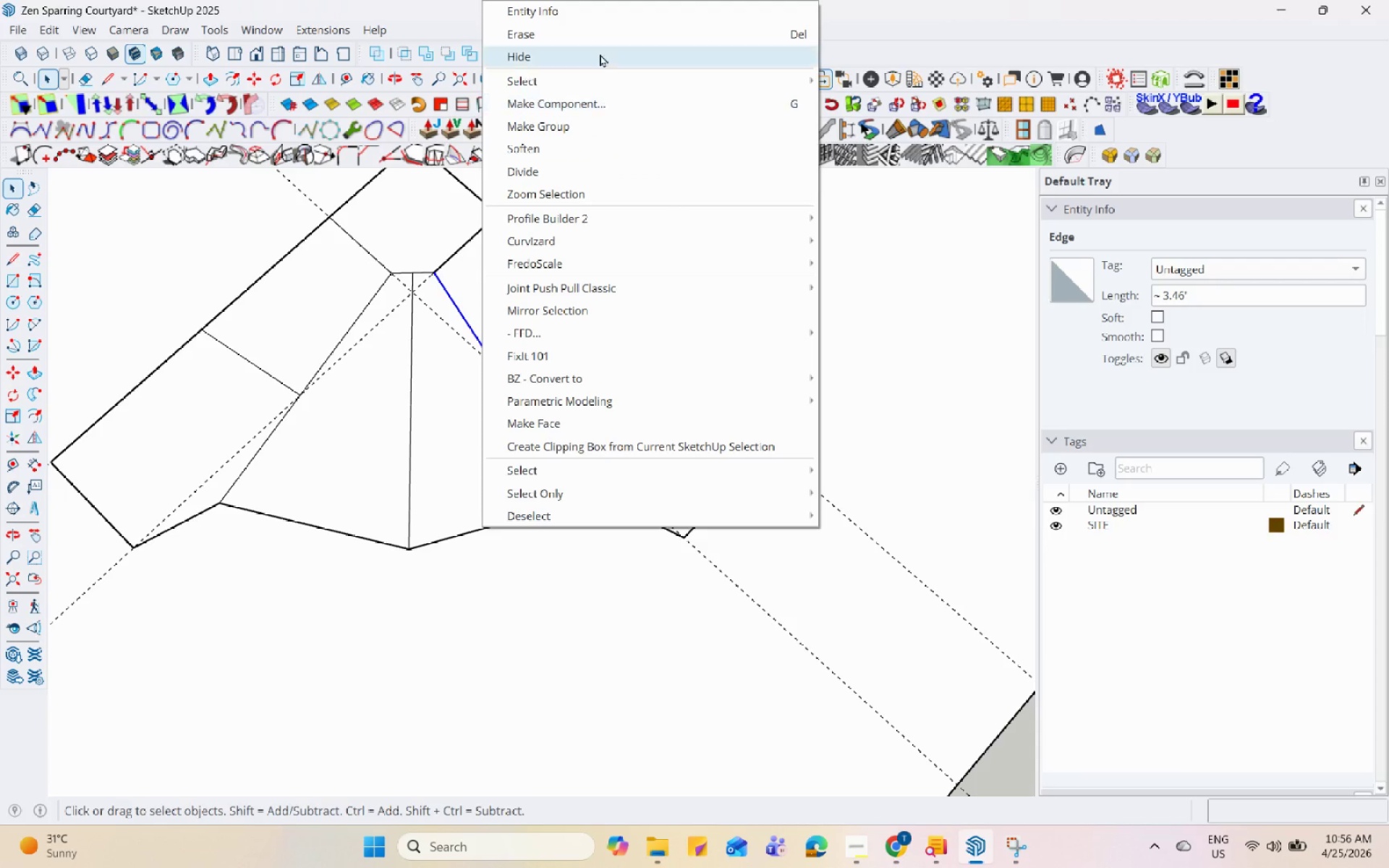 
left_click([600, 34])
 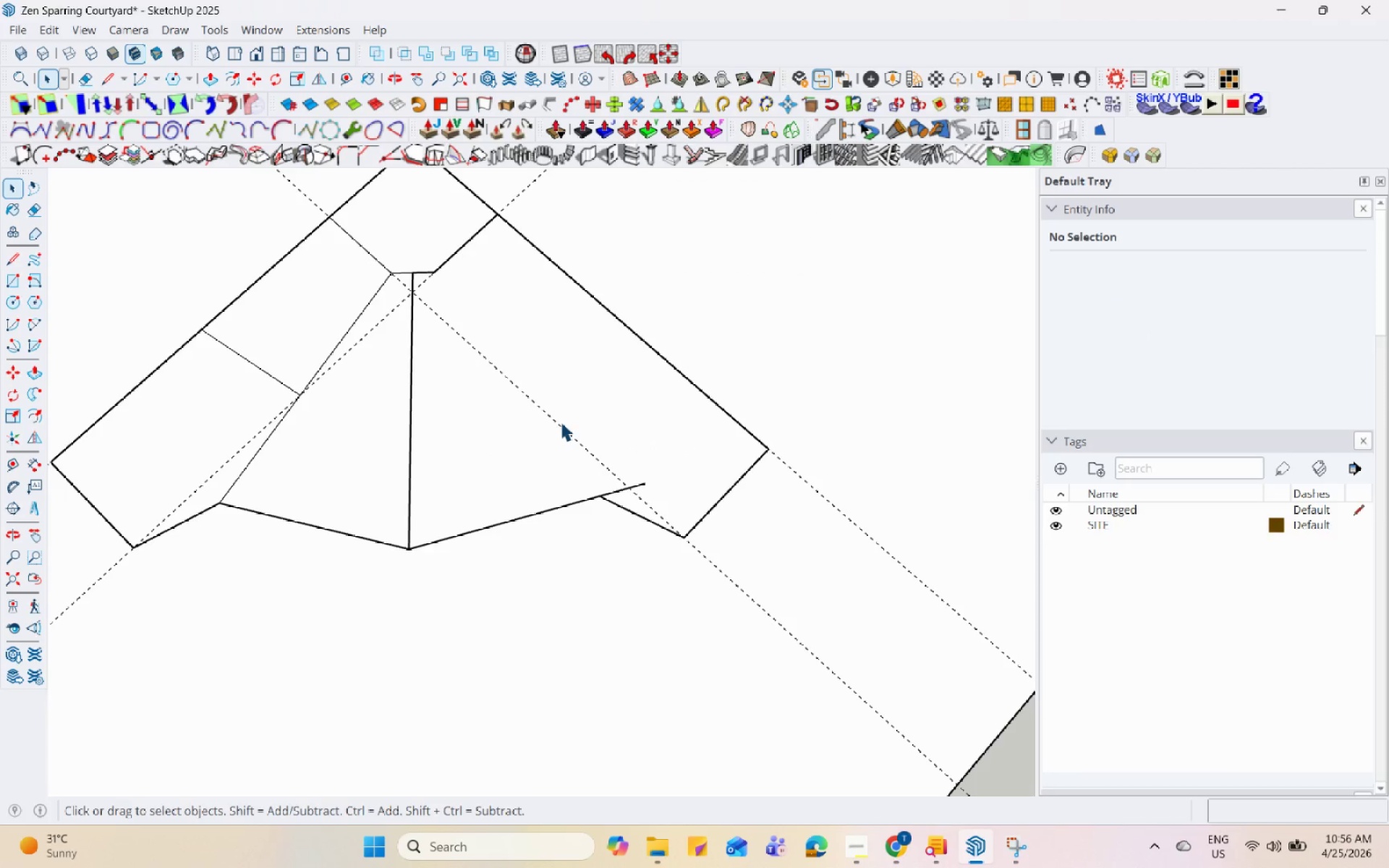 
key(L)
 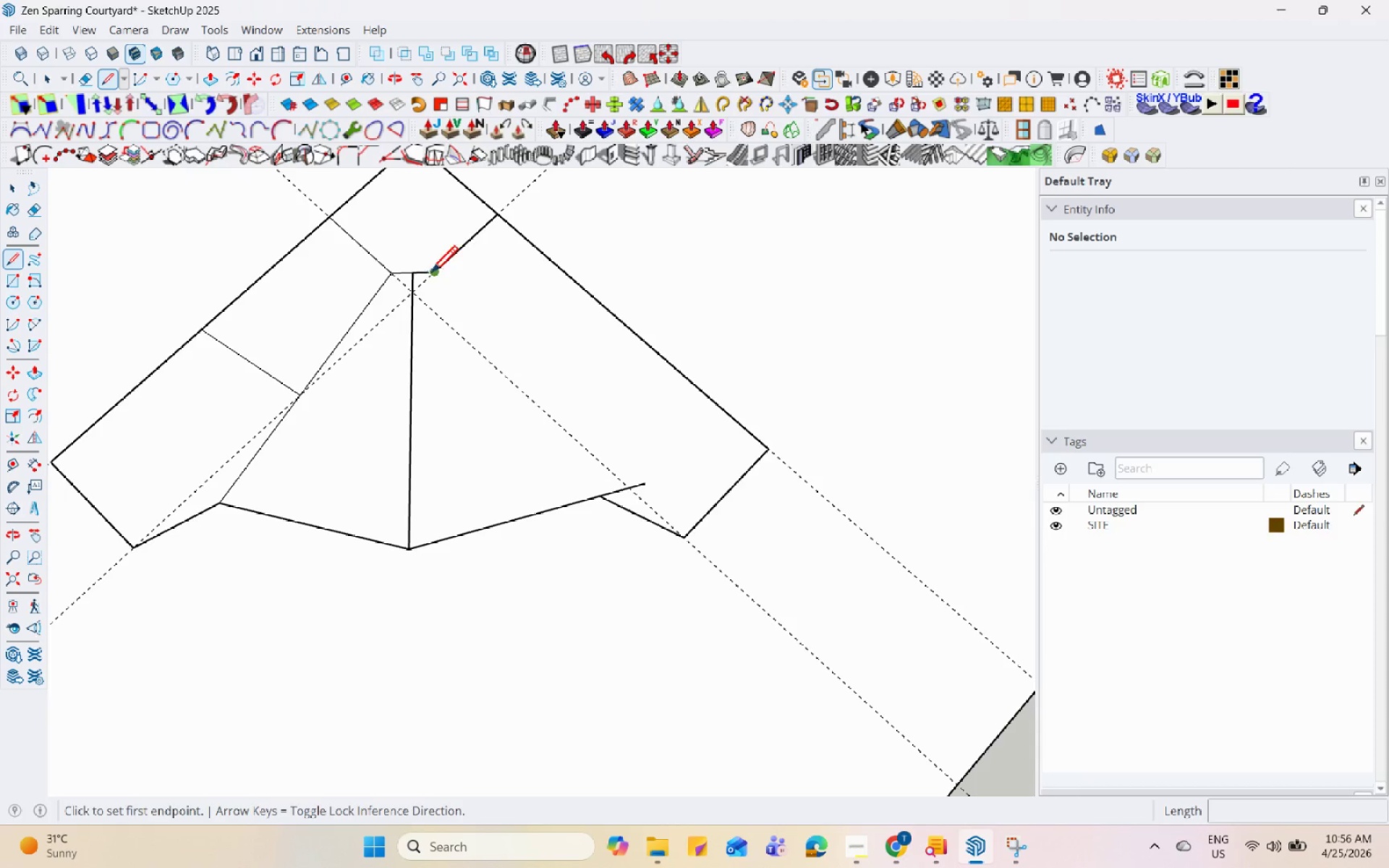 
left_click([434, 276])
 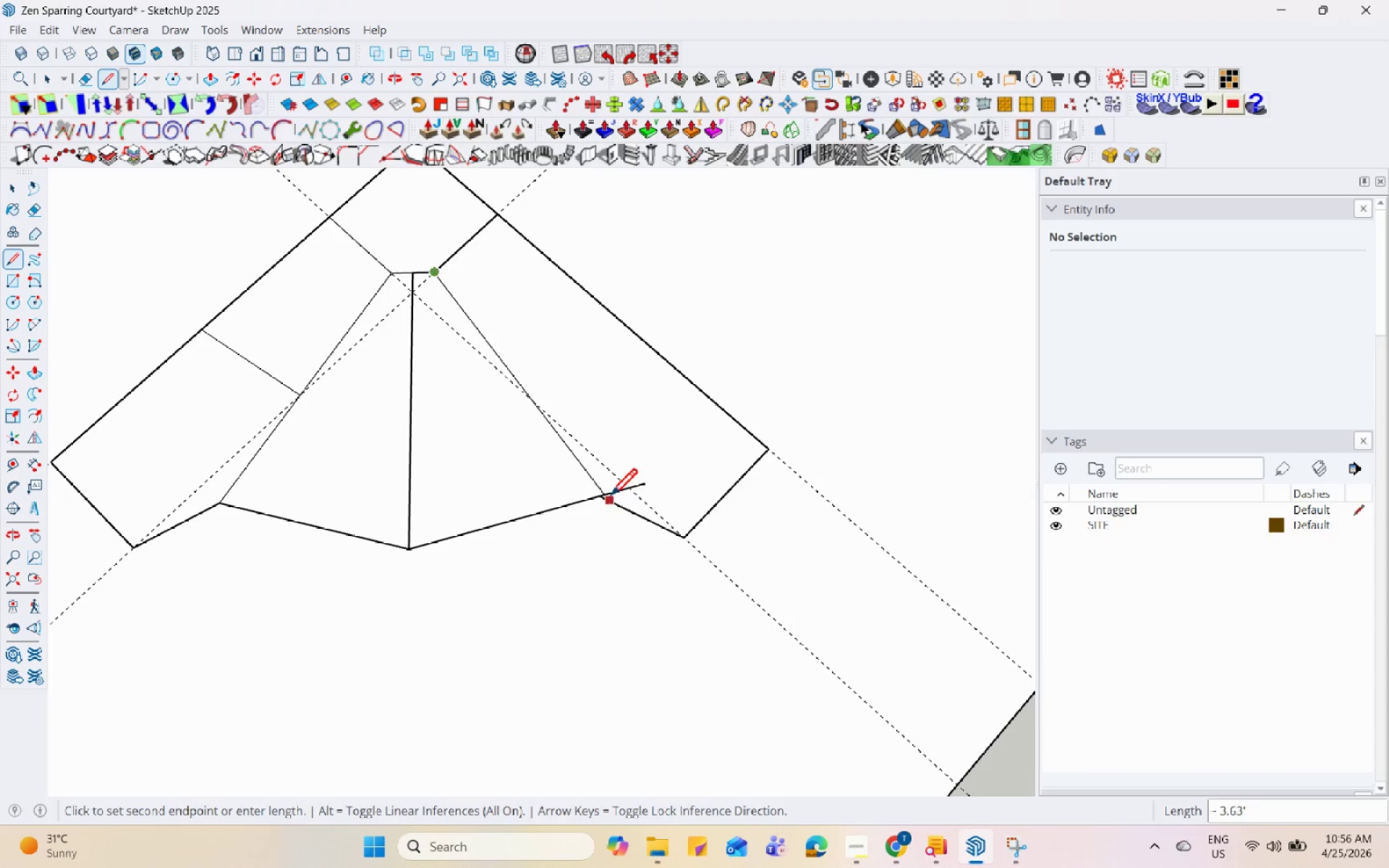 
left_click([606, 498])
 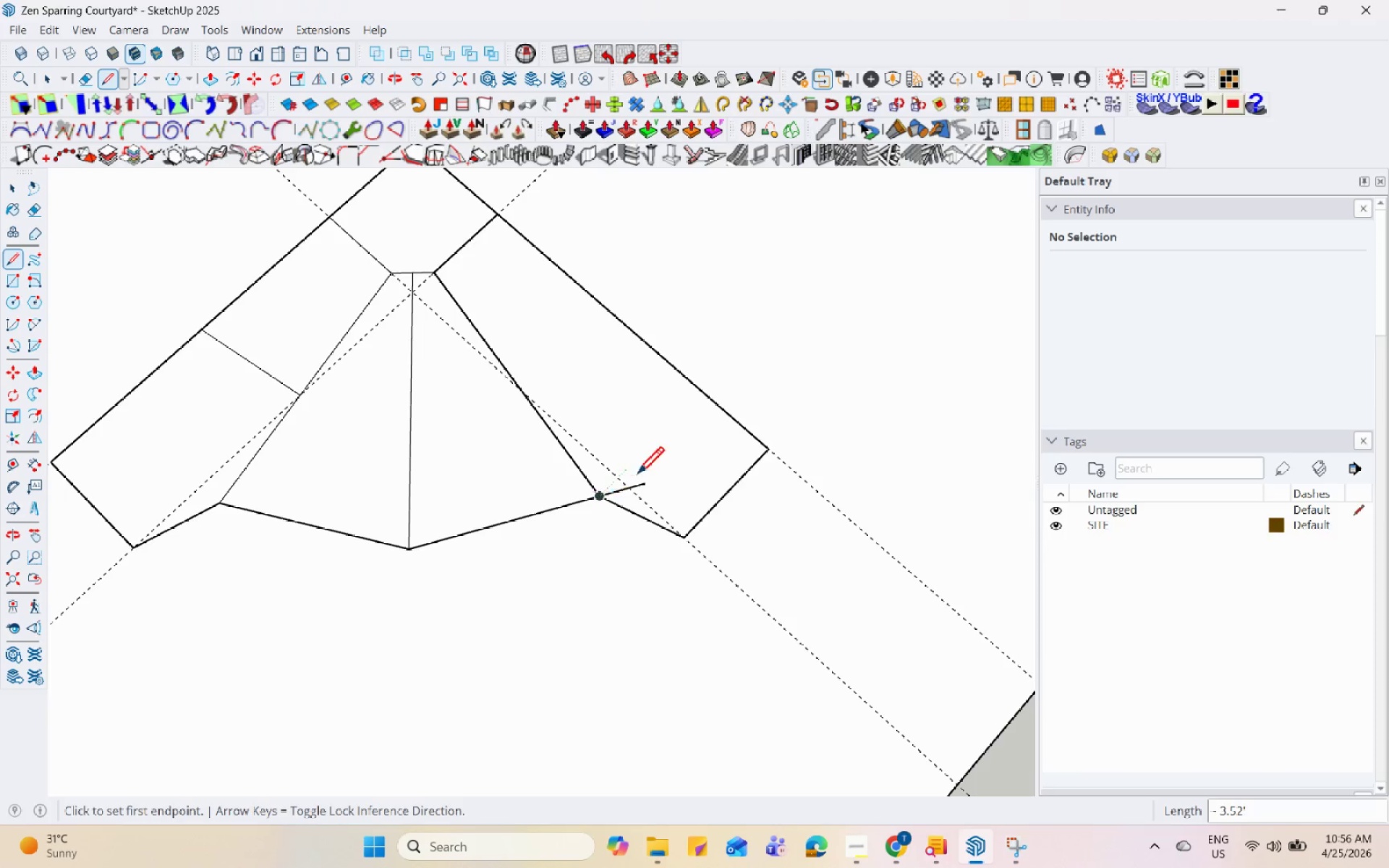 
key(Space)
 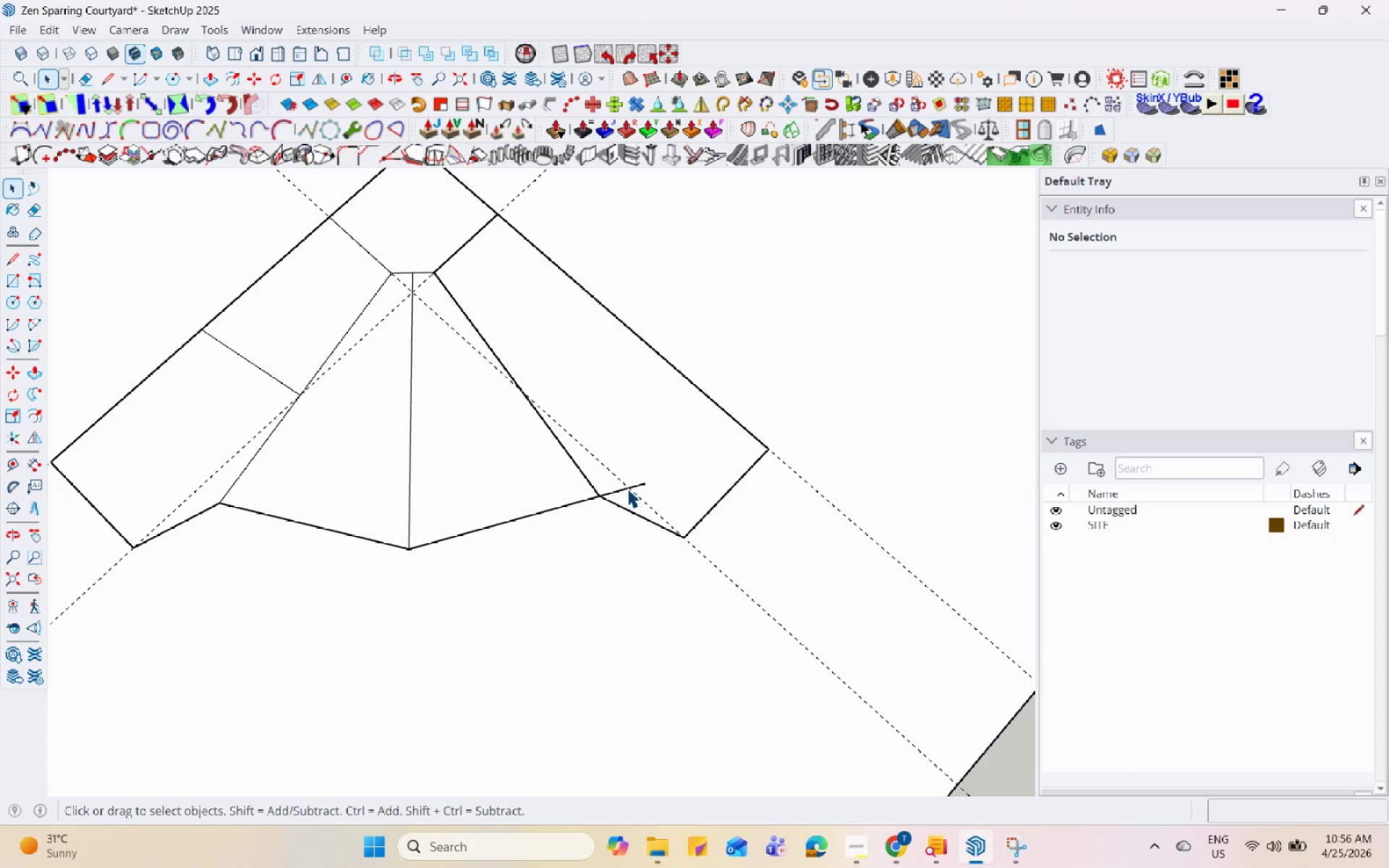 
left_click([626, 490])
 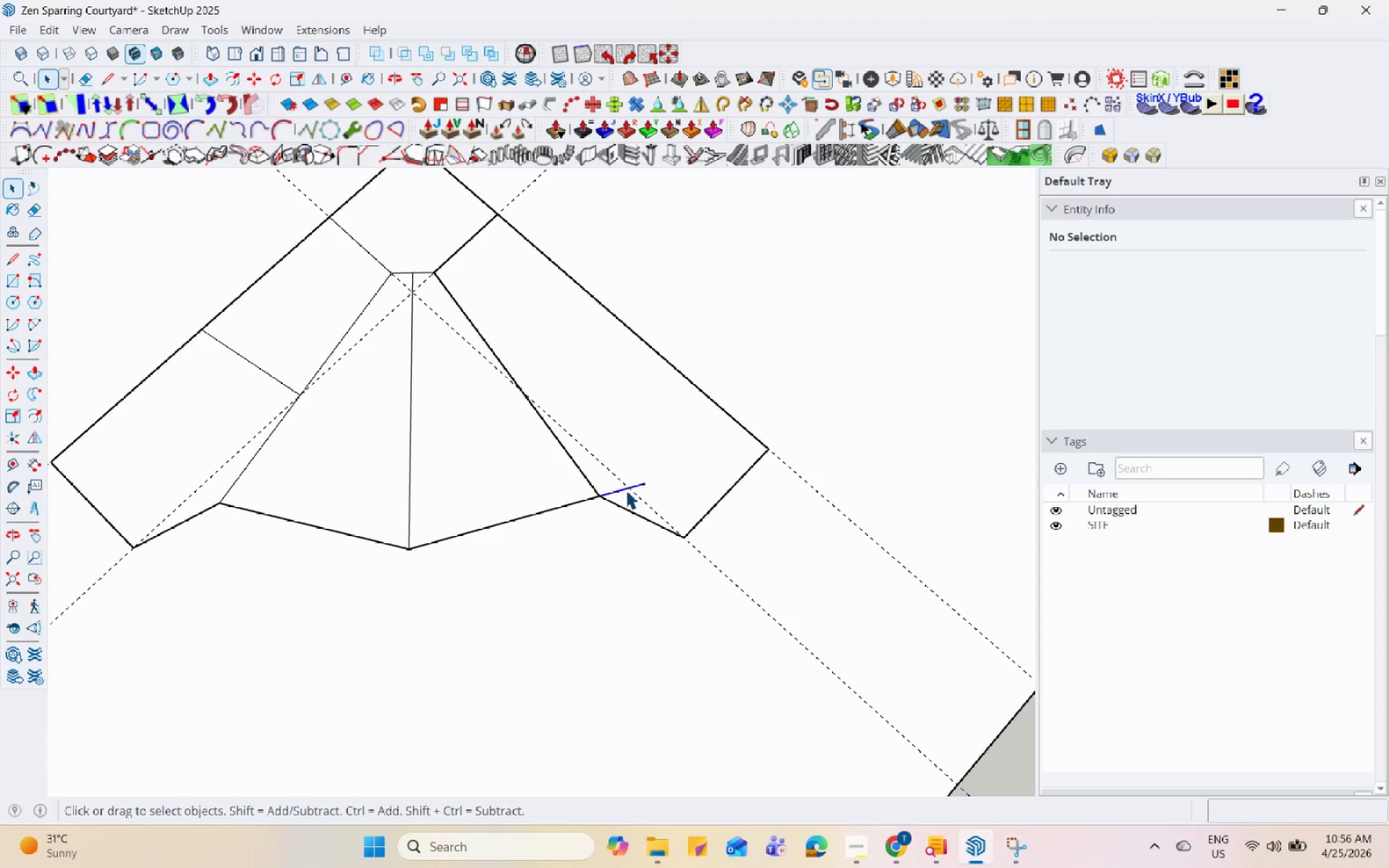 
right_click([626, 489])
 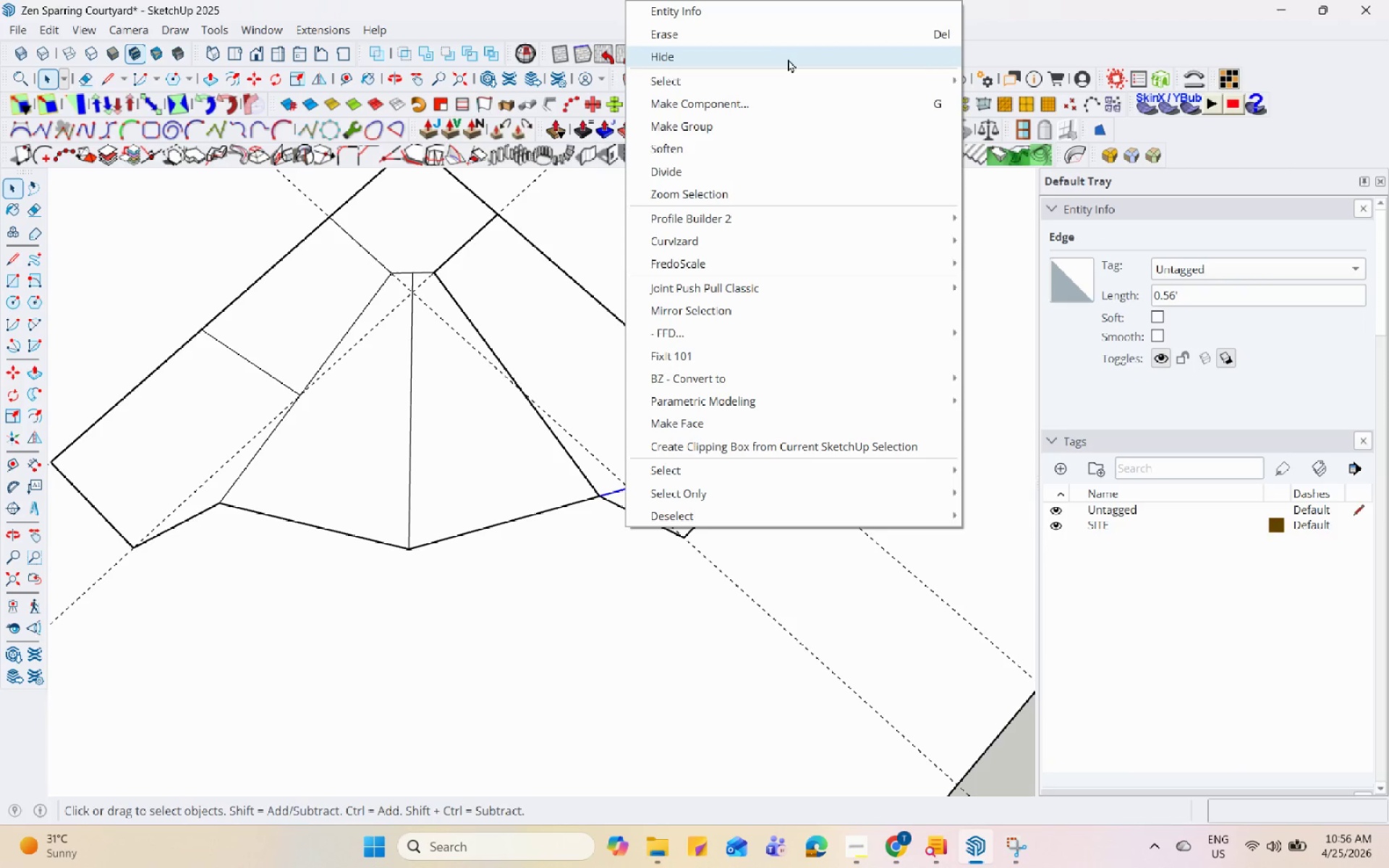 
left_click([788, 40])
 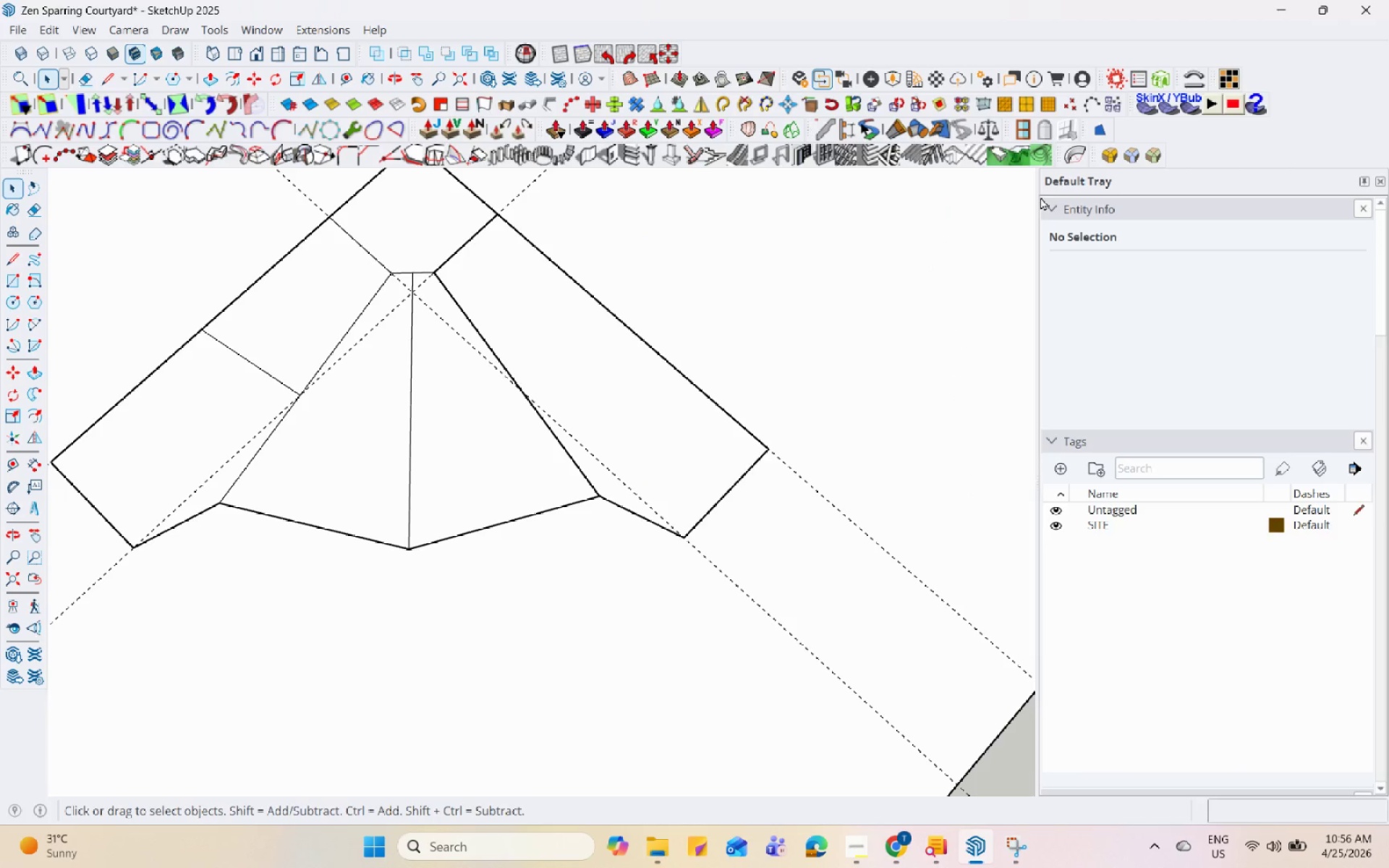 
wait(10.06)
 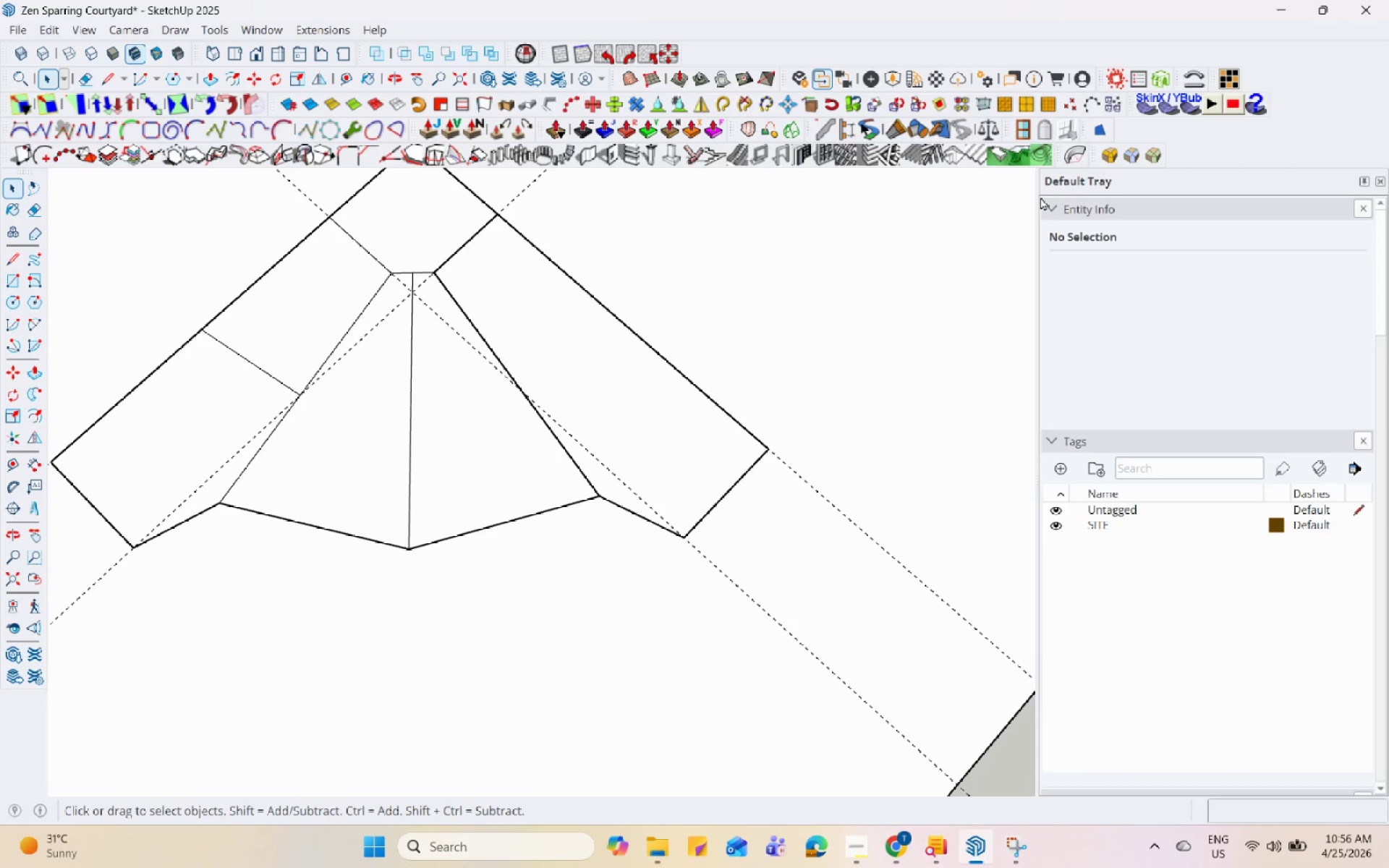 
key(L)
 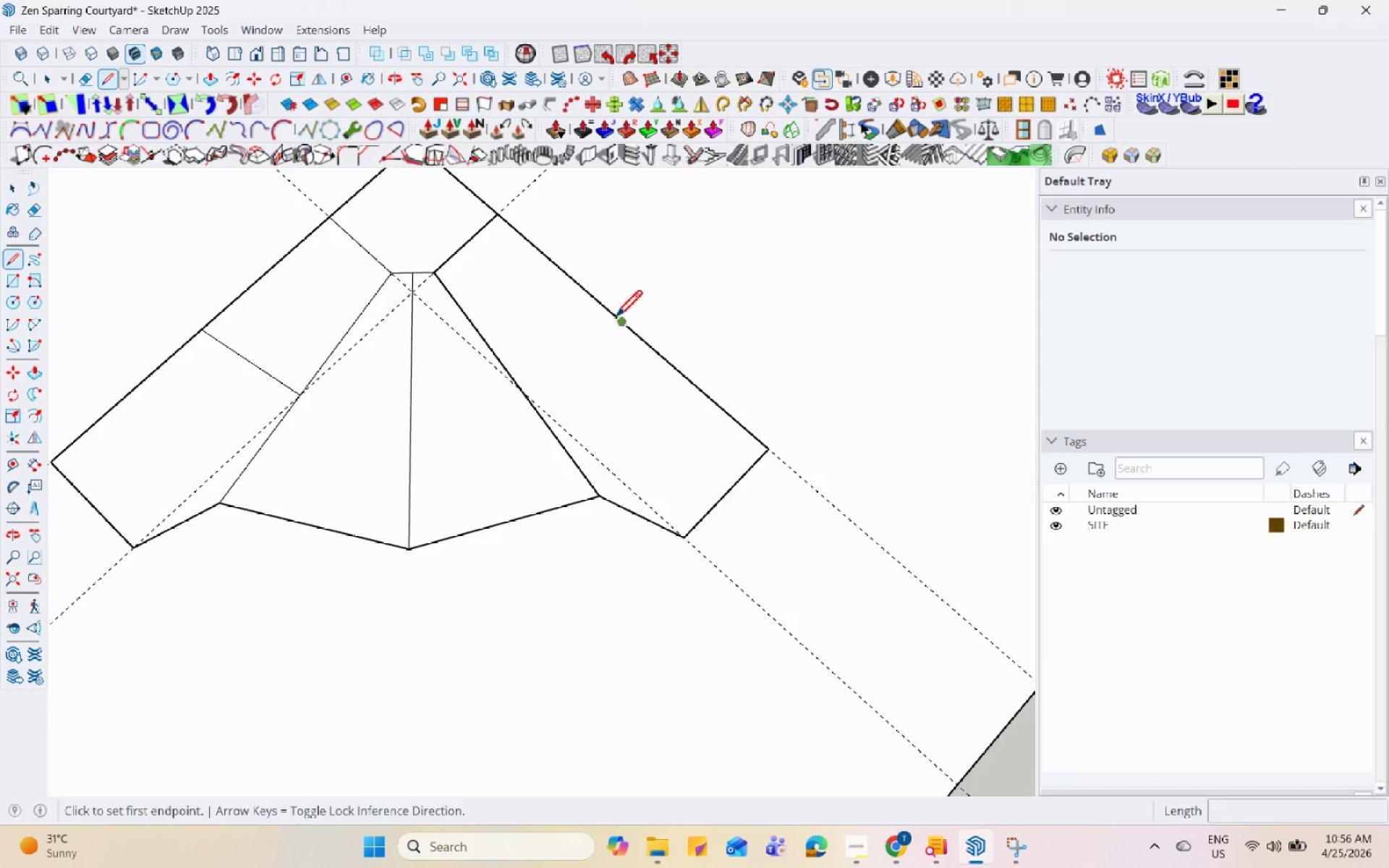 
left_click([616, 320])
 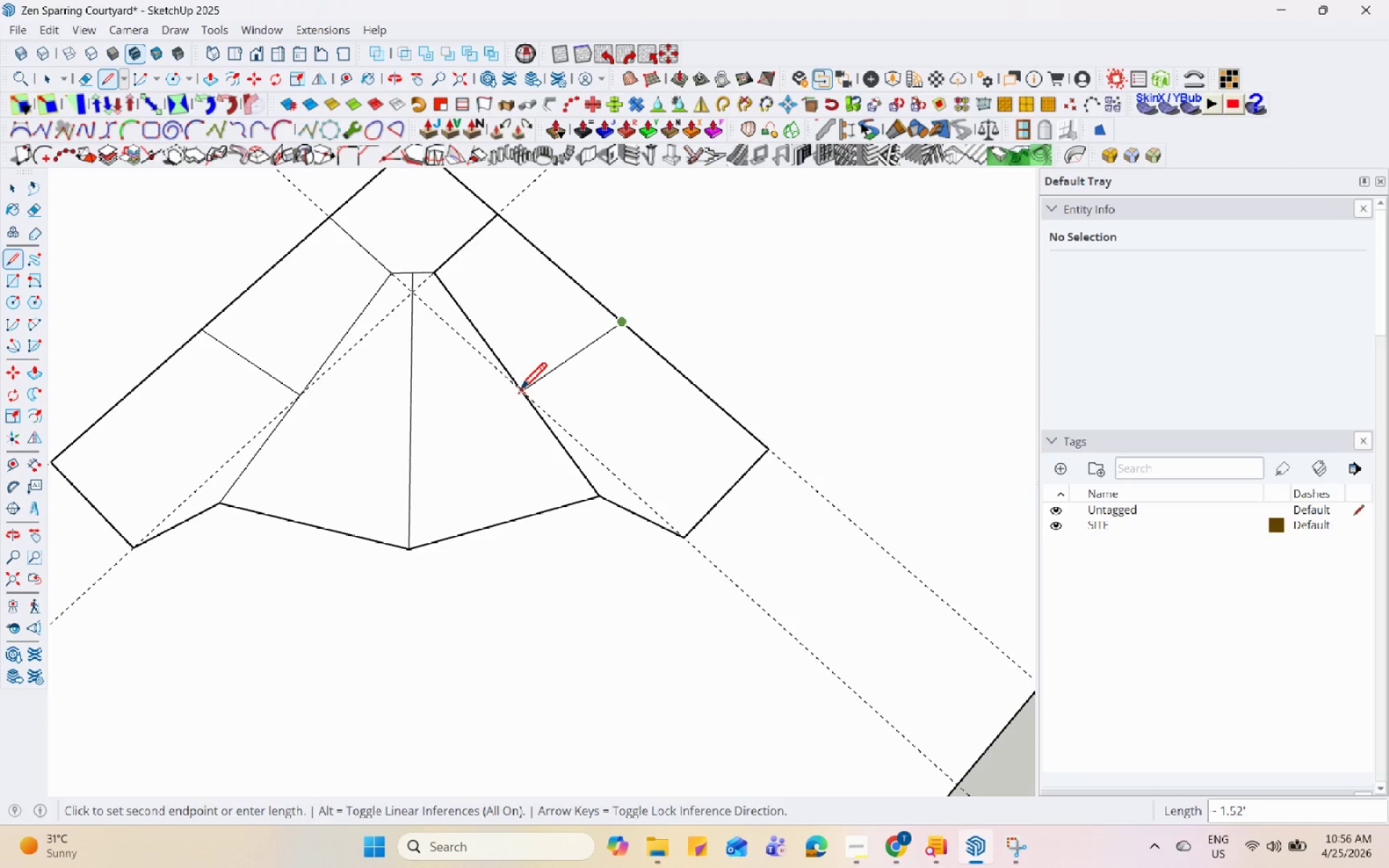 
left_click([521, 388])
 